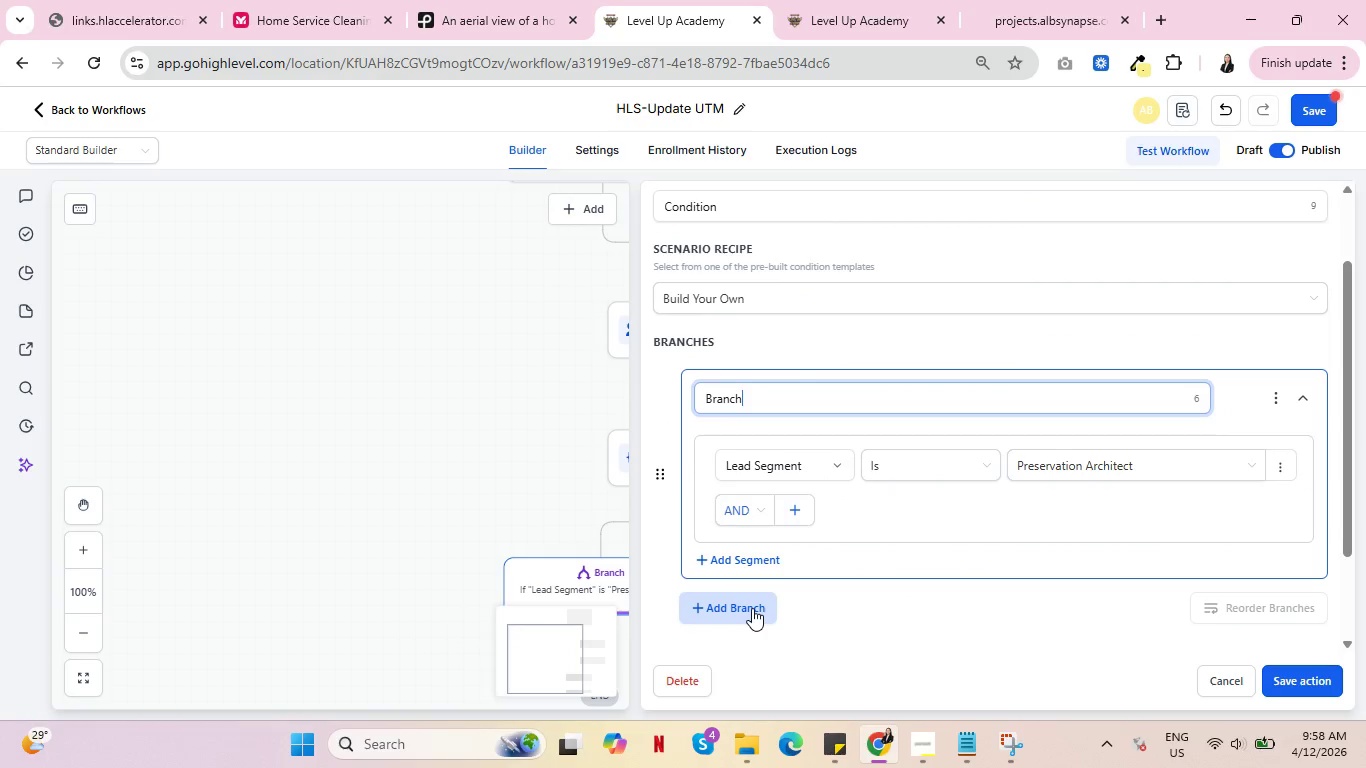 
left_click([752, 608])
 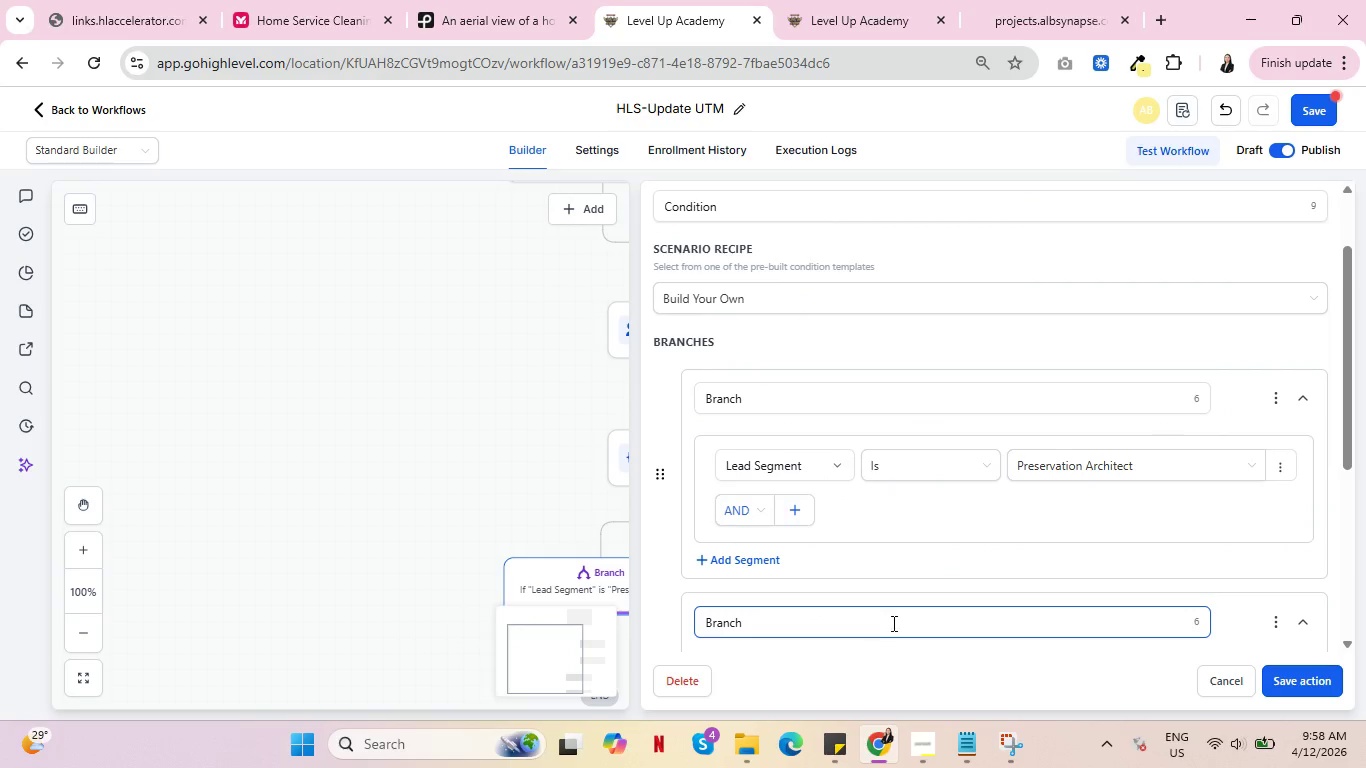 
left_click([894, 623])
 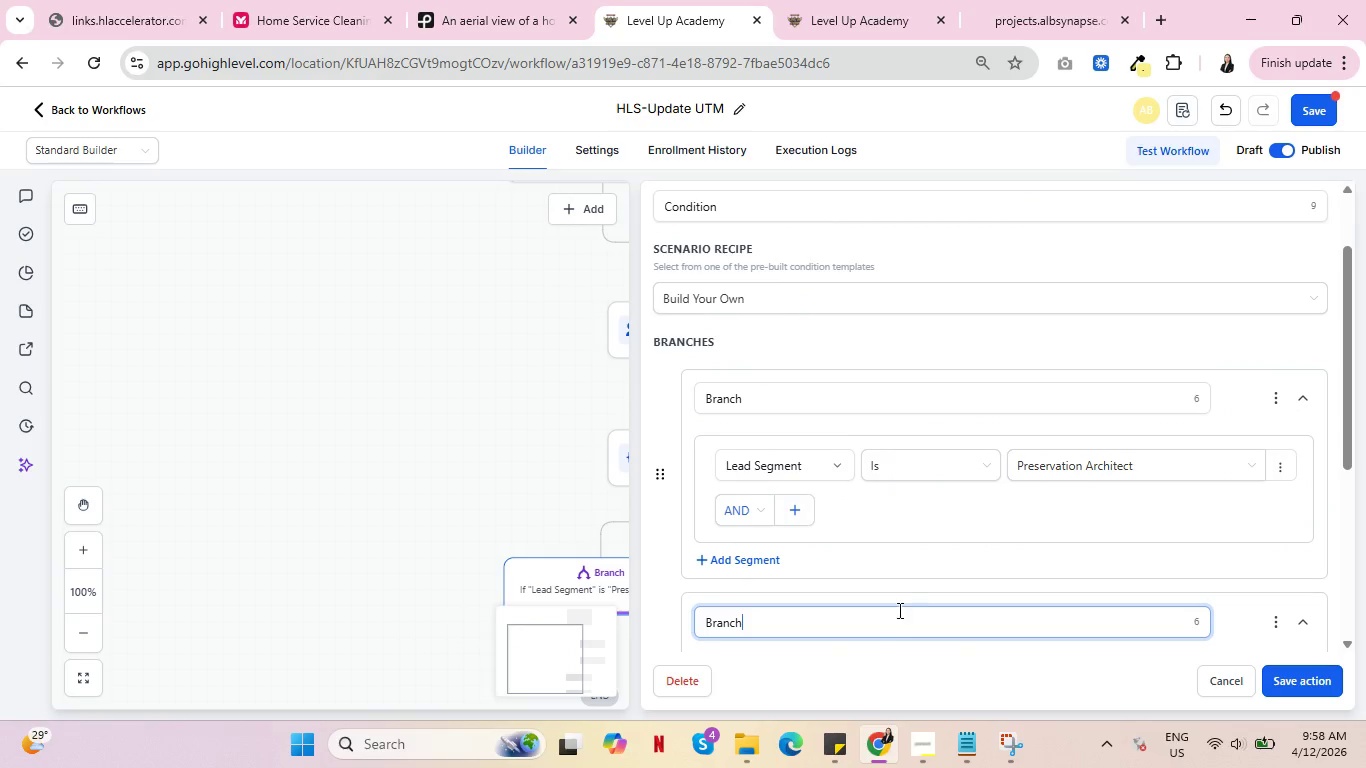 
scroll: coordinate [906, 610], scroll_direction: down, amount: 2.0
 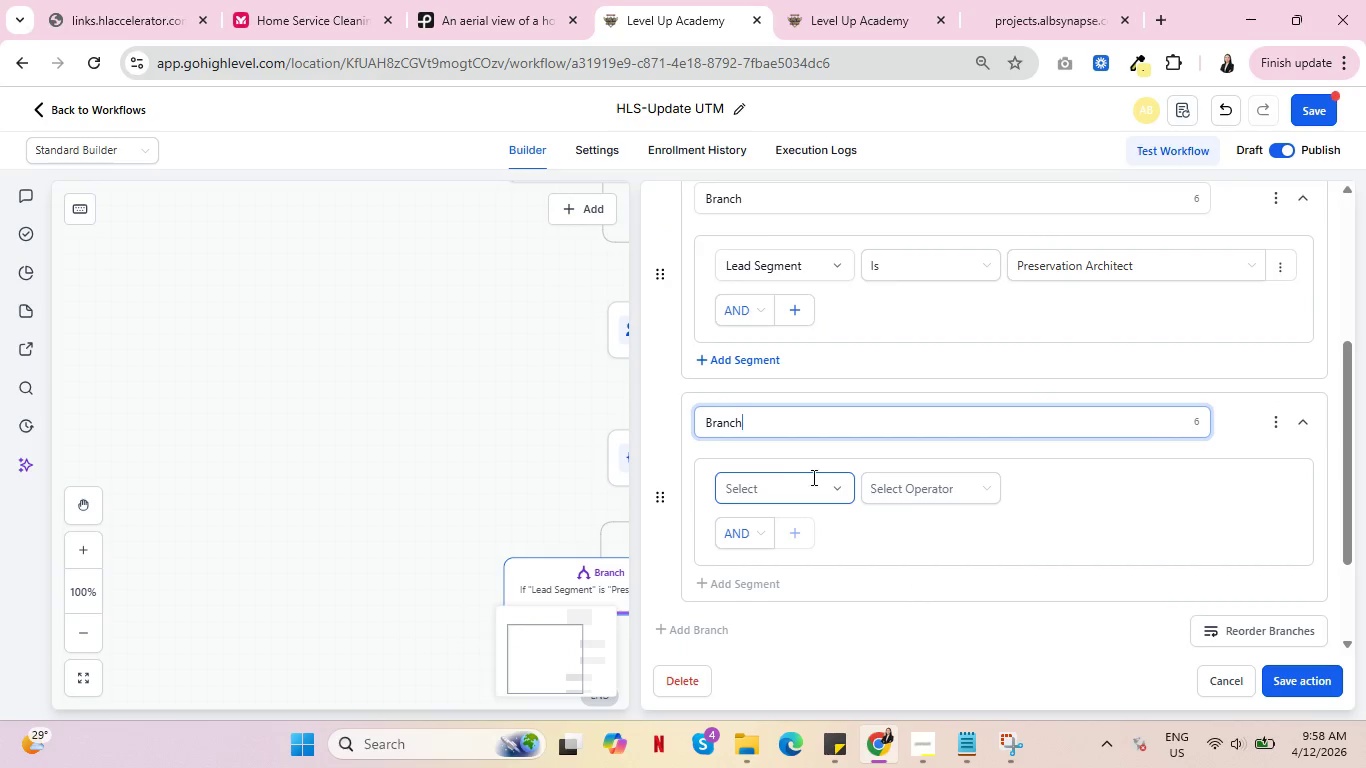 
scroll: coordinate [843, 489], scroll_direction: up, amount: 3.0
 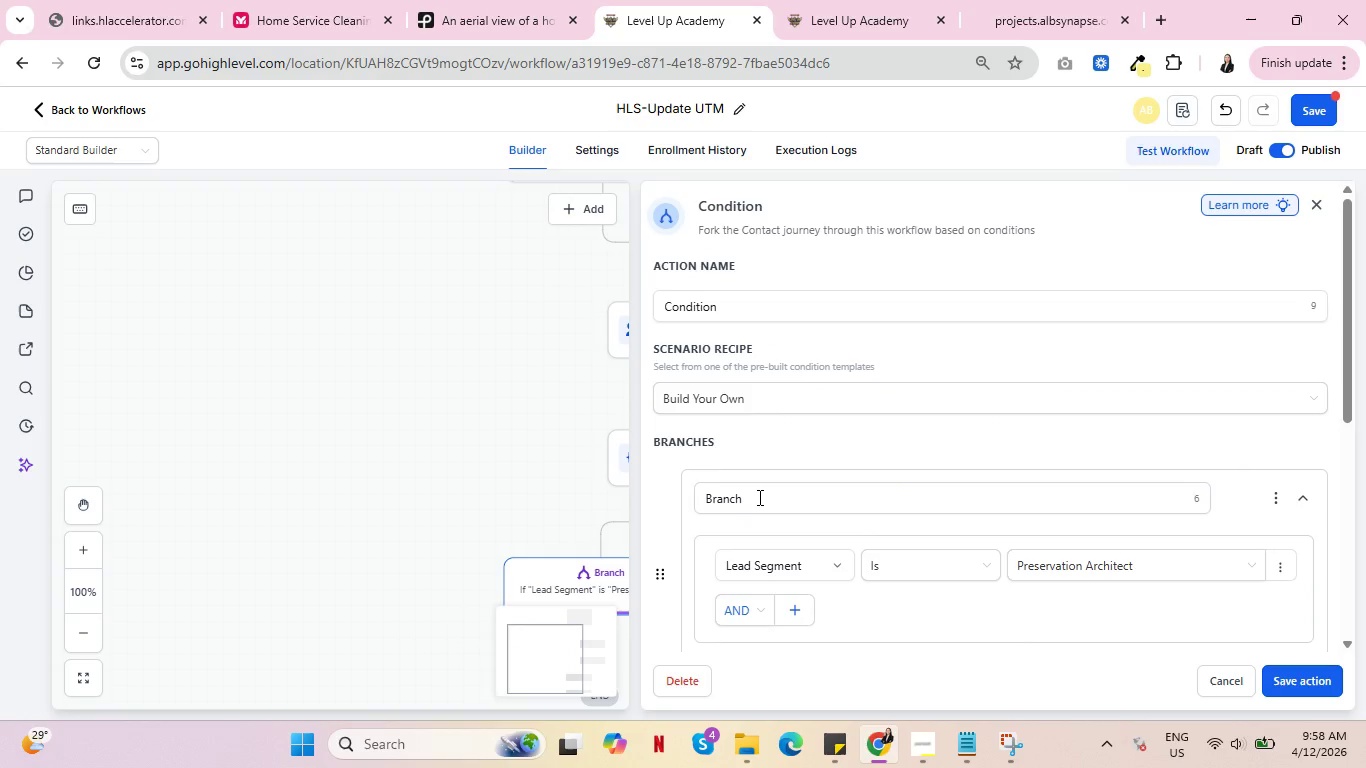 
left_click_drag(start_coordinate=[758, 497], to_coordinate=[668, 493])
 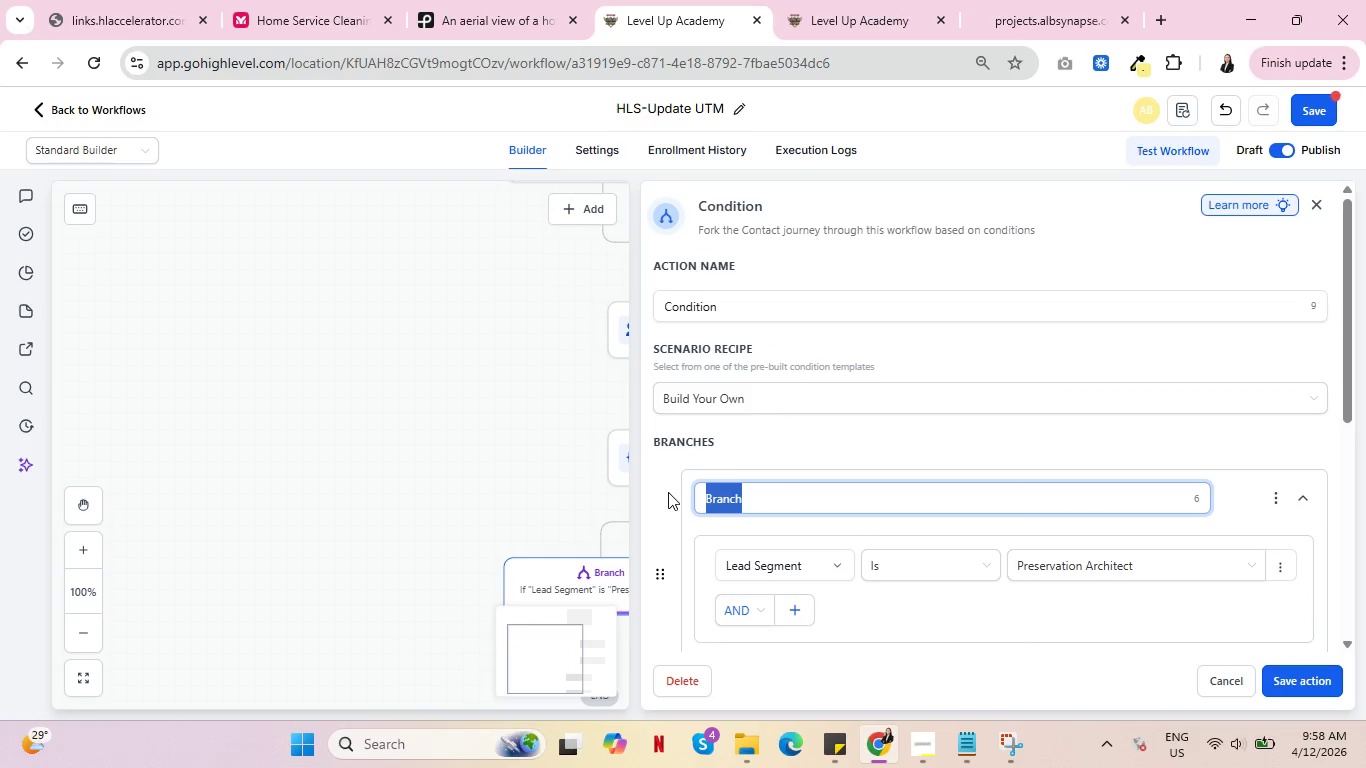 
type(Preservation Architecht)
key(Backspace)
key(Backspace)
key(Backspace)
key(Backspace)
 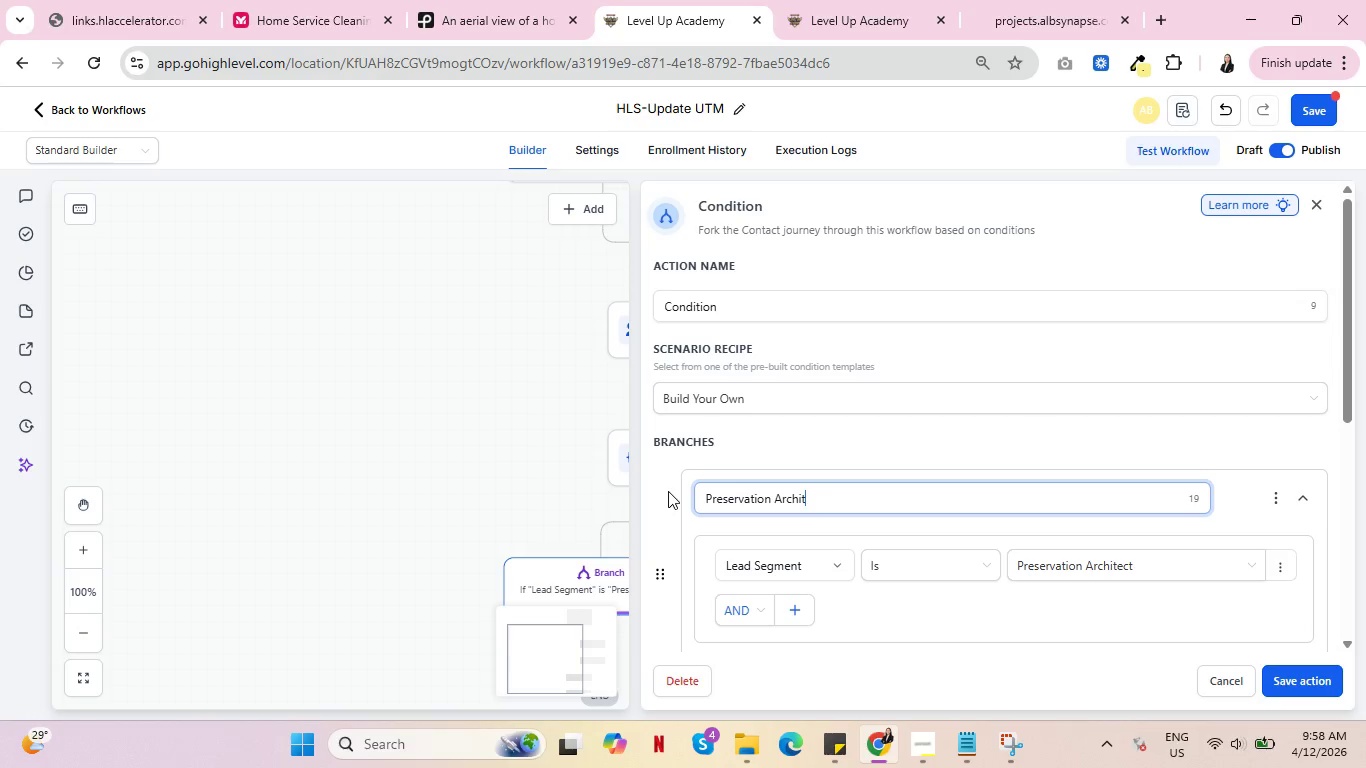 
type(ect)
 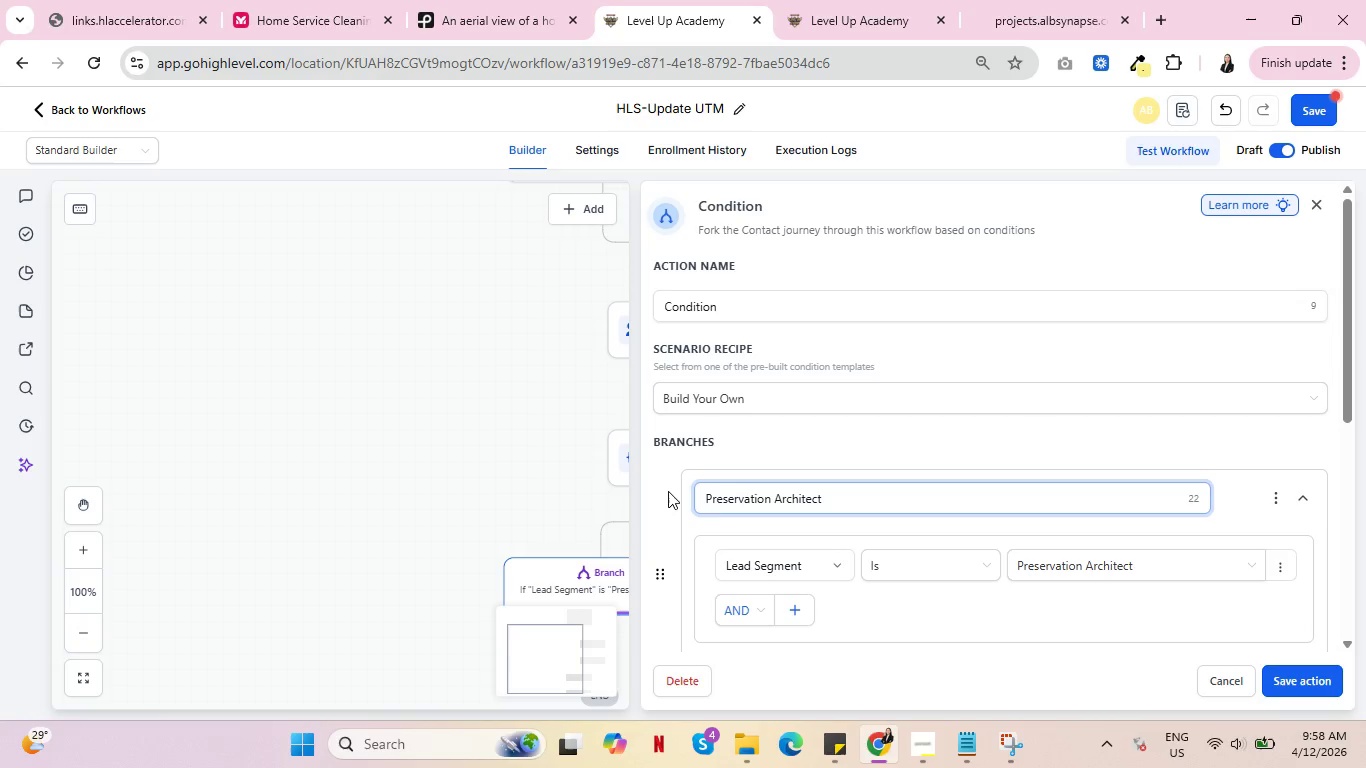 
scroll: coordinate [839, 564], scroll_direction: down, amount: 2.0
 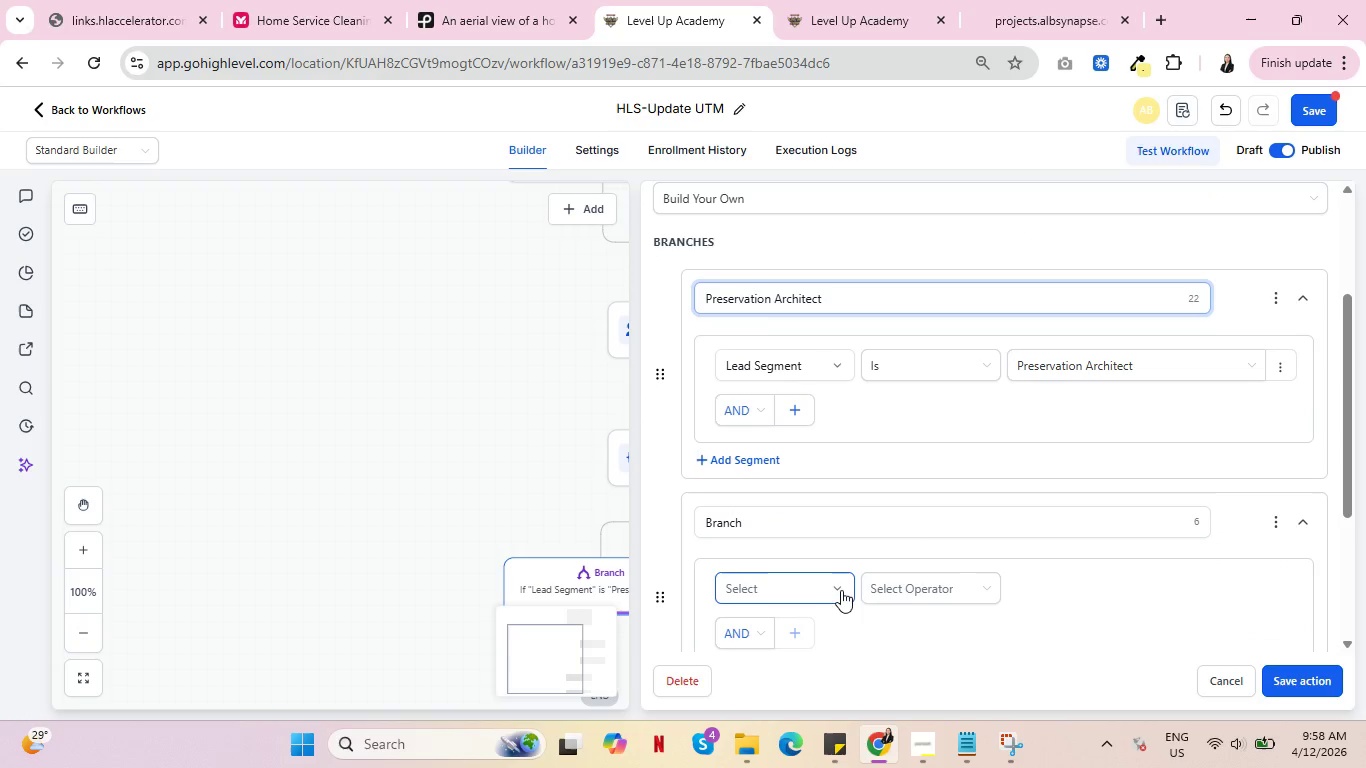 
left_click([833, 529])
 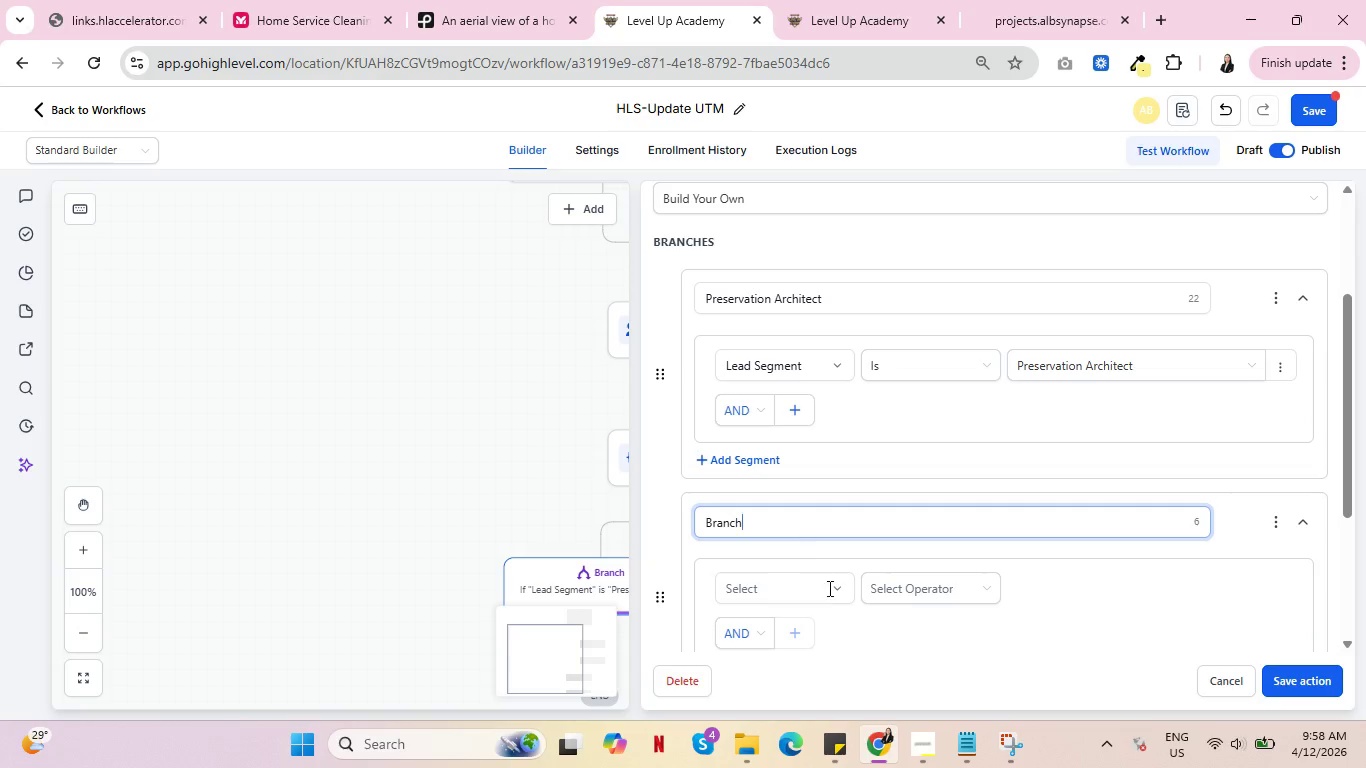 
left_click([840, 592])
 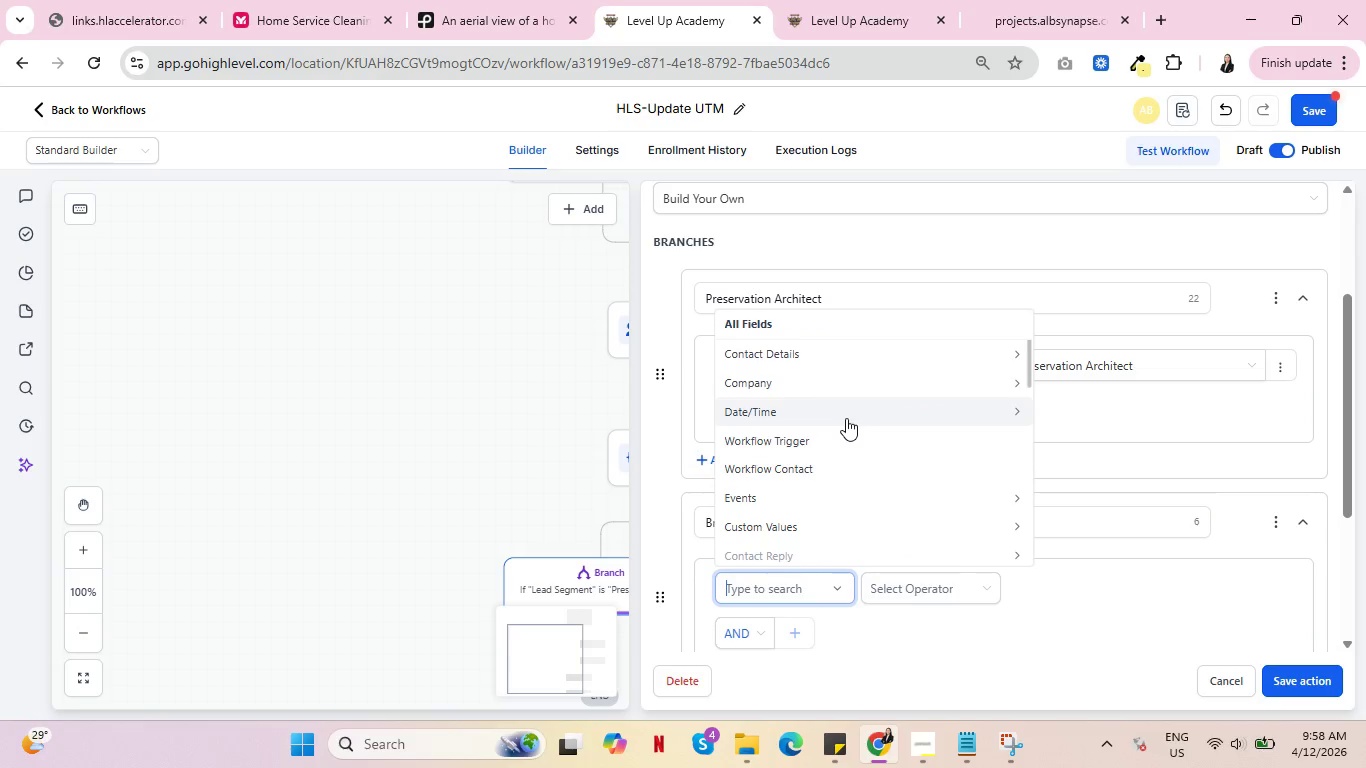 
left_click([841, 344])
 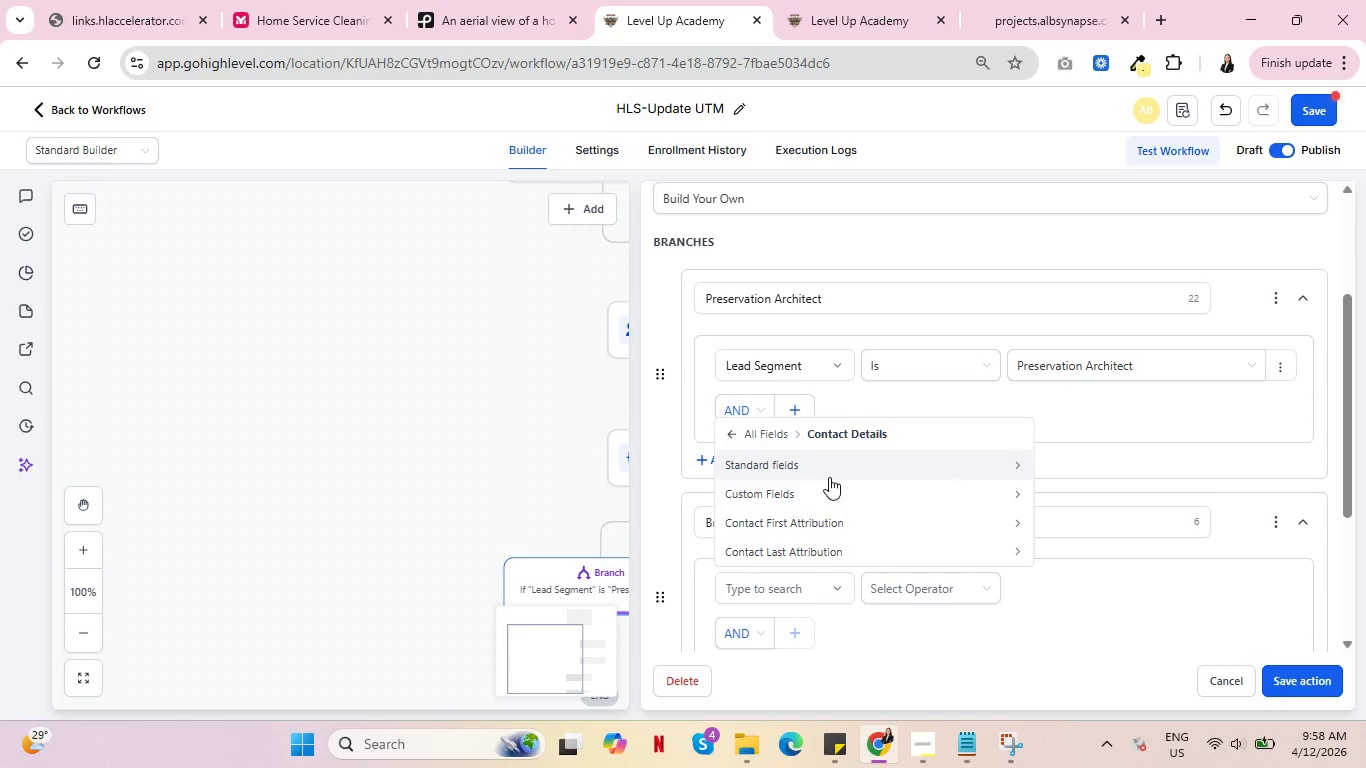 
left_click([829, 491])
 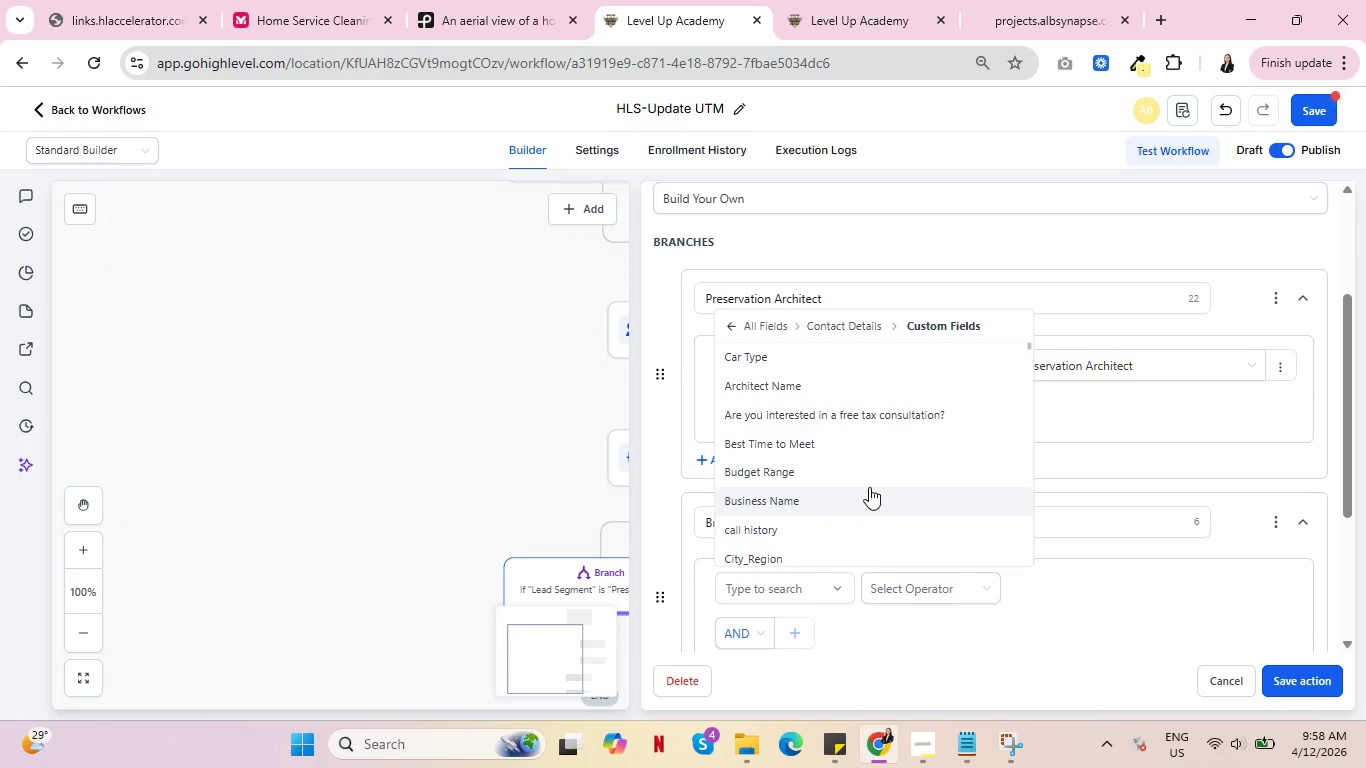 
scroll: coordinate [882, 495], scroll_direction: down, amount: 7.0
 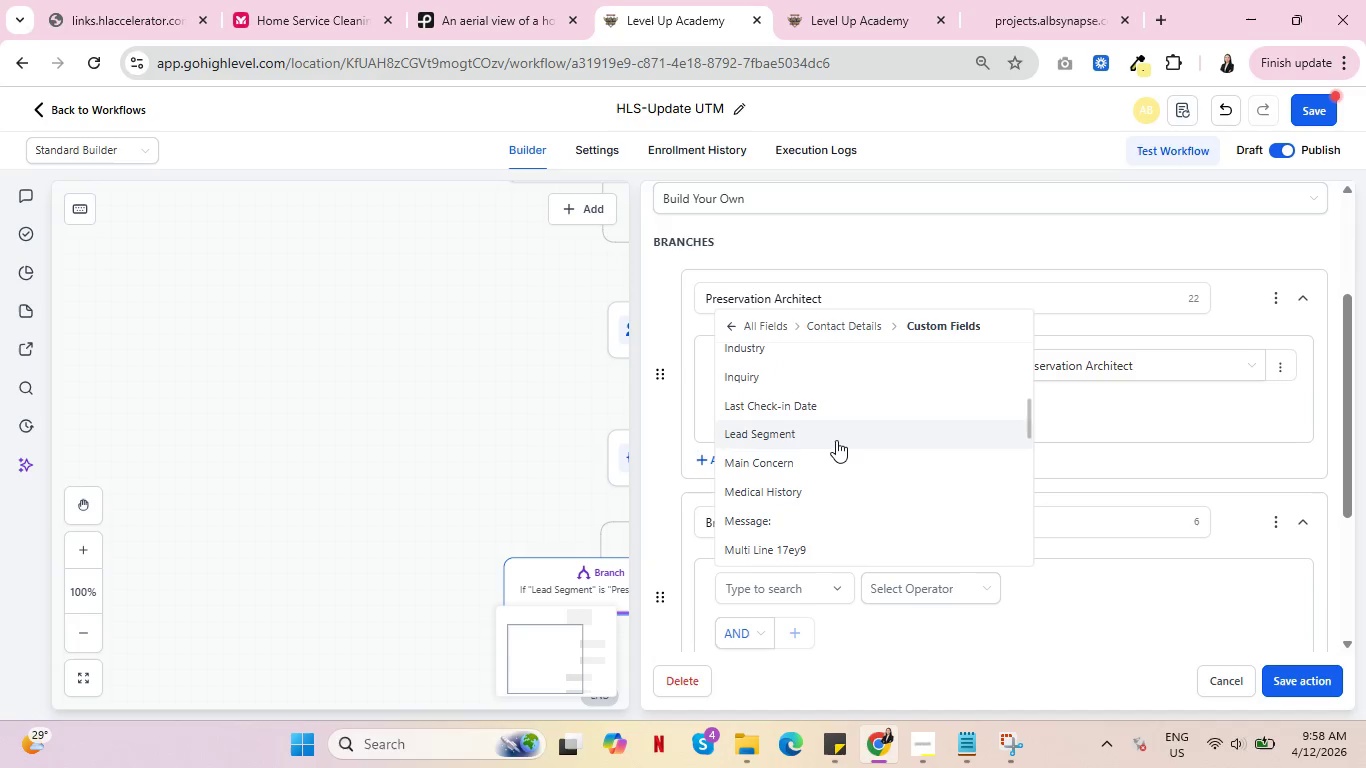 
left_click([836, 440])
 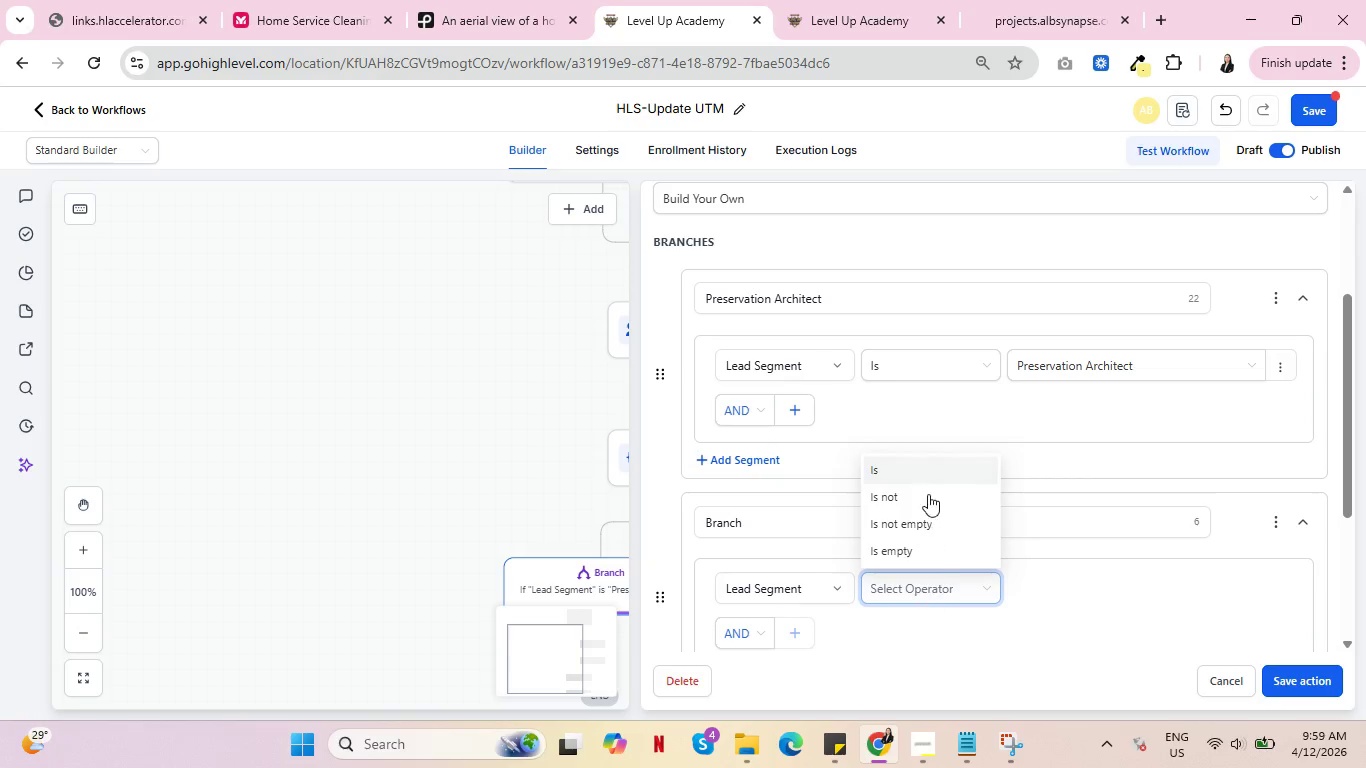 
left_click([919, 459])
 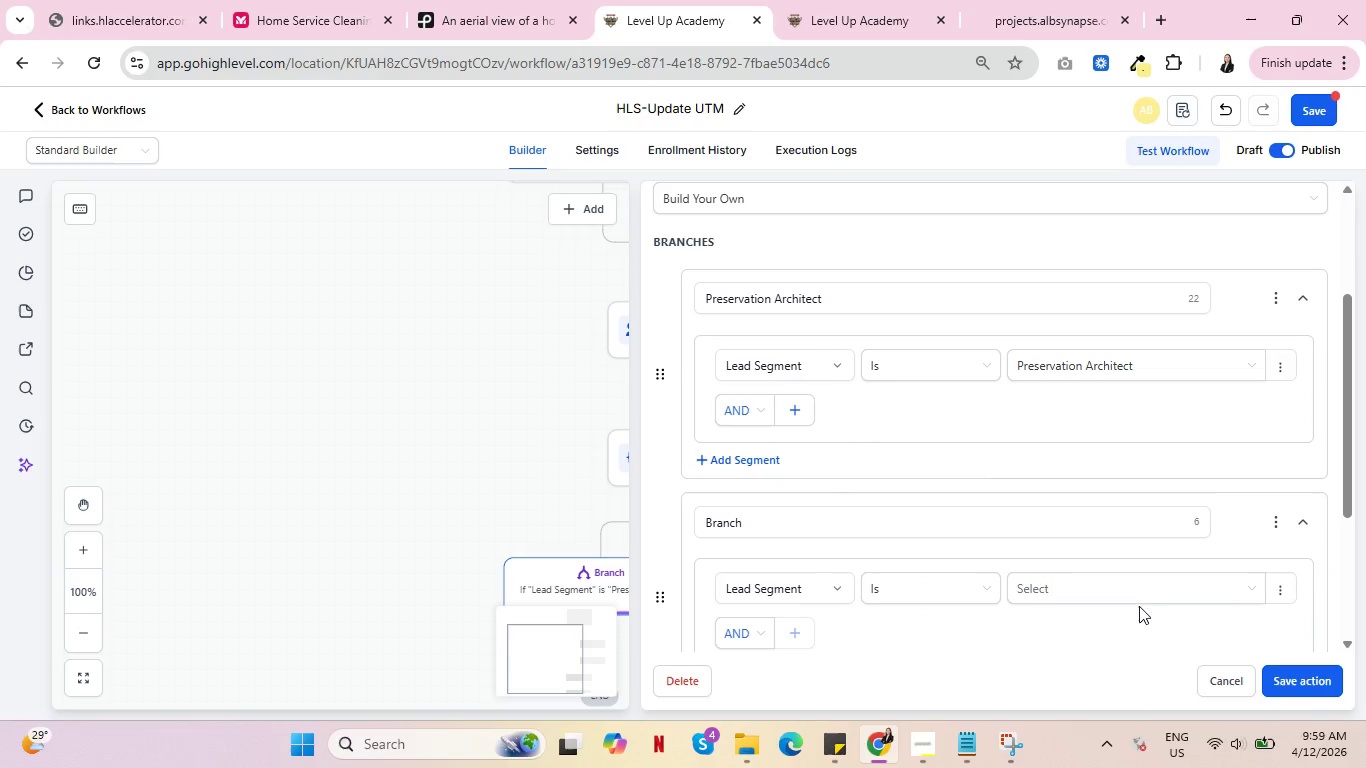 
left_click([1142, 576])
 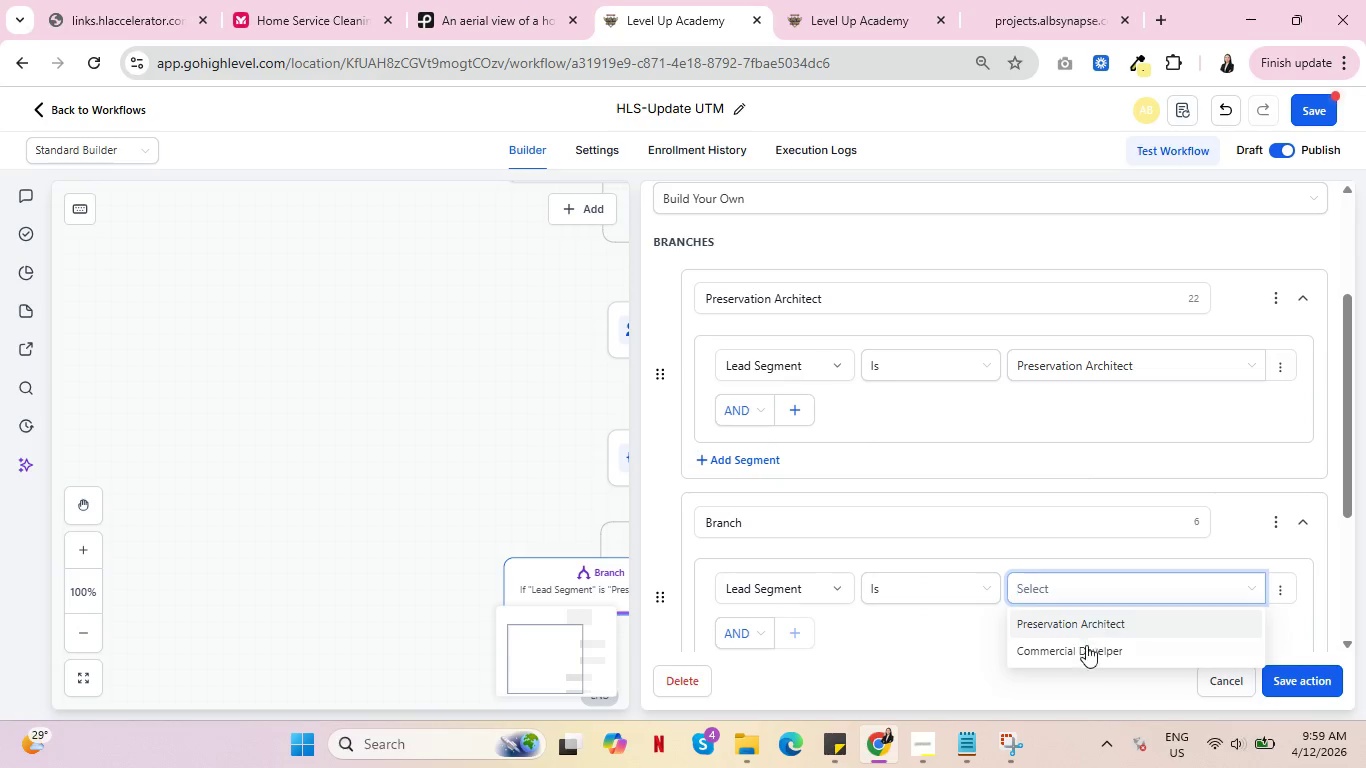 
left_click([1086, 652])
 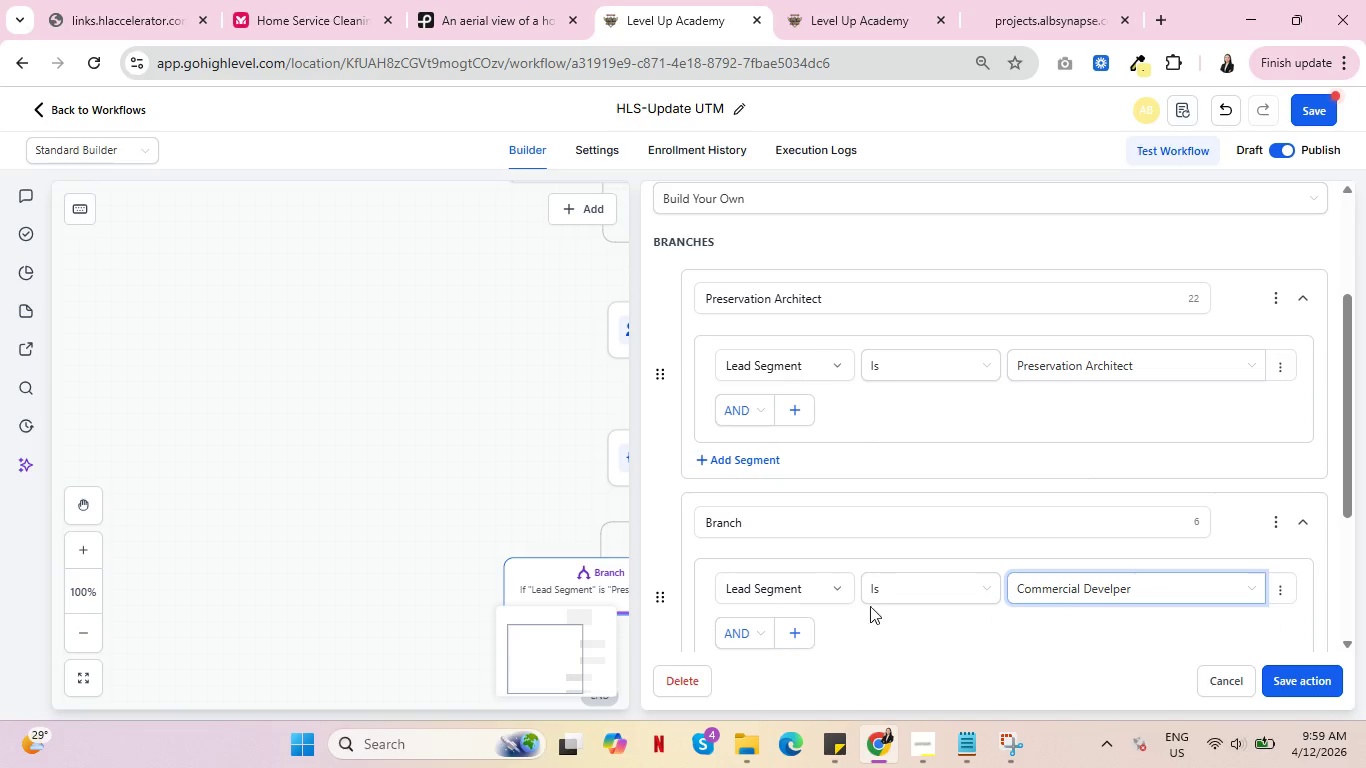 
left_click_drag(start_coordinate=[787, 526], to_coordinate=[627, 532])
 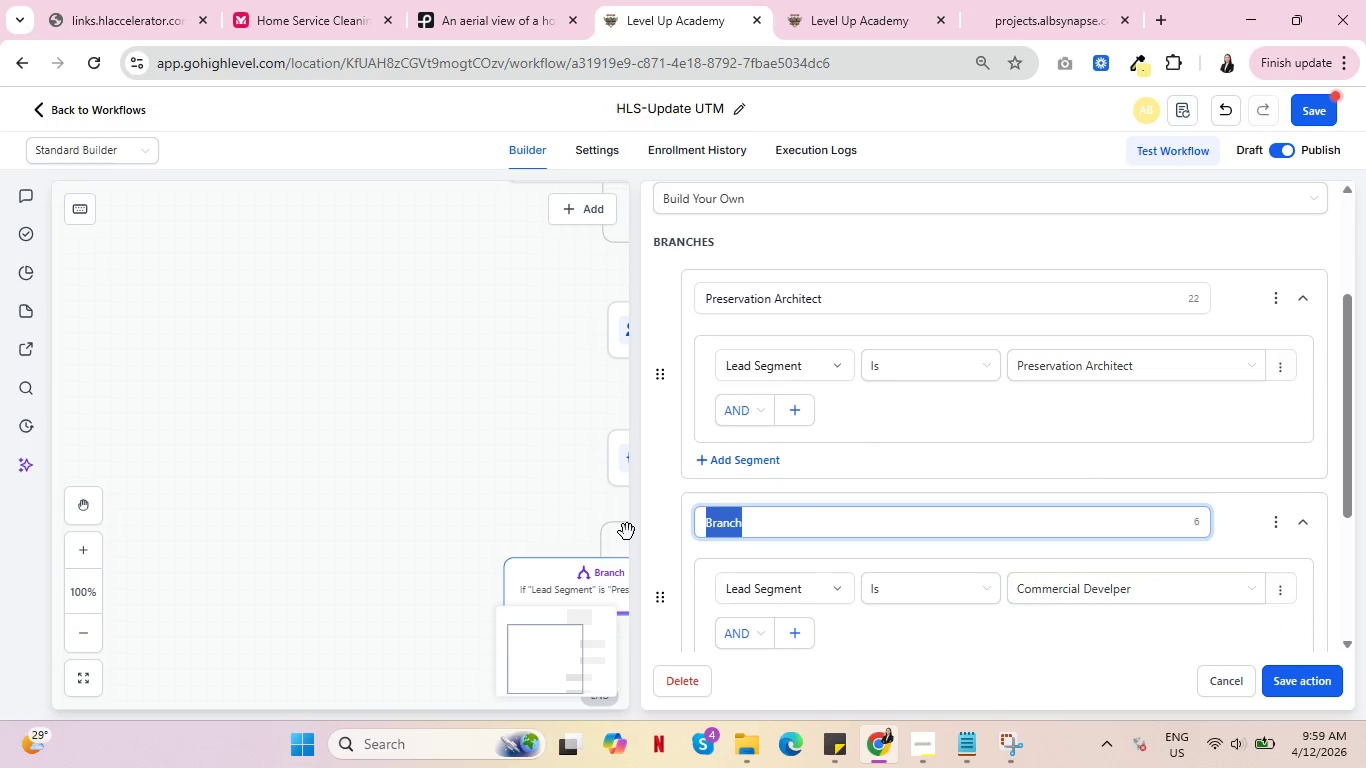 
hold_key(key=ShiftRight, duration=0.64)
 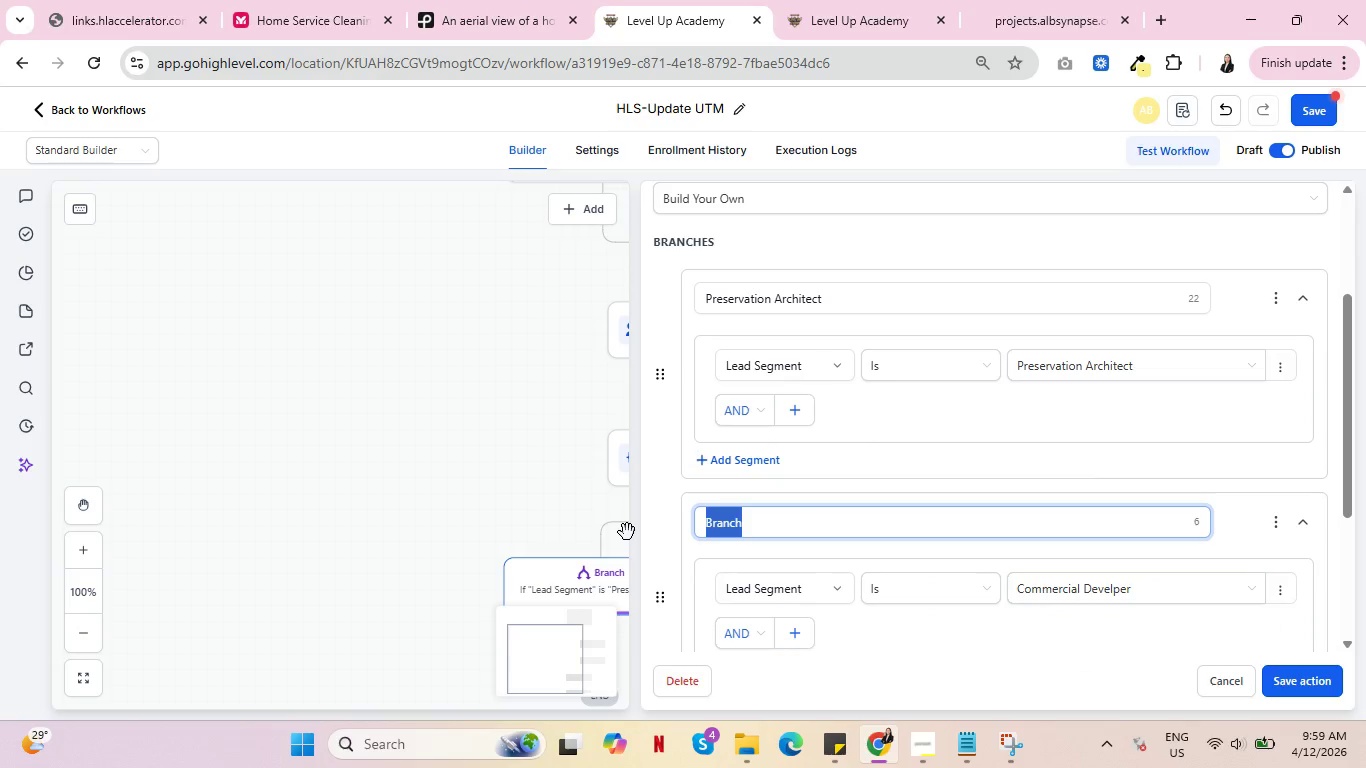 
type(Commercial Developer)
 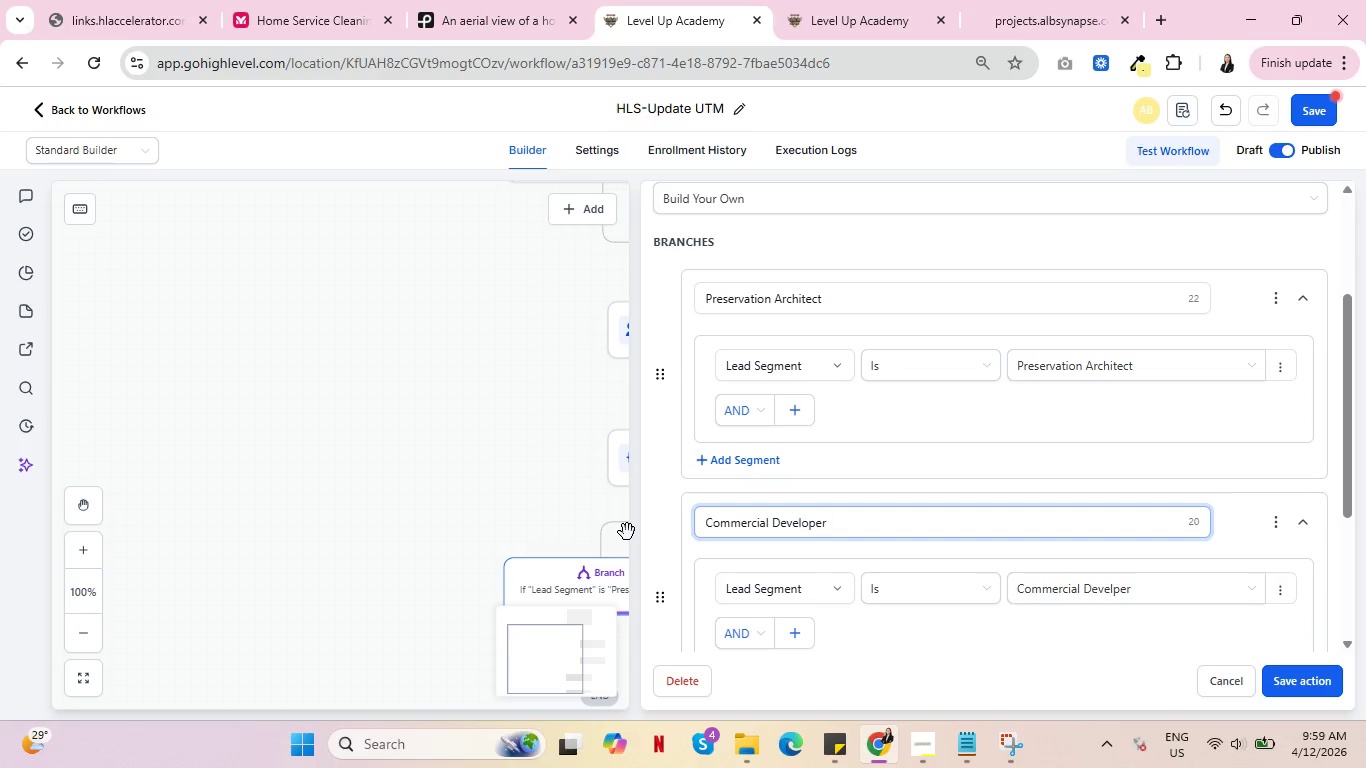 
left_click([1305, 676])
 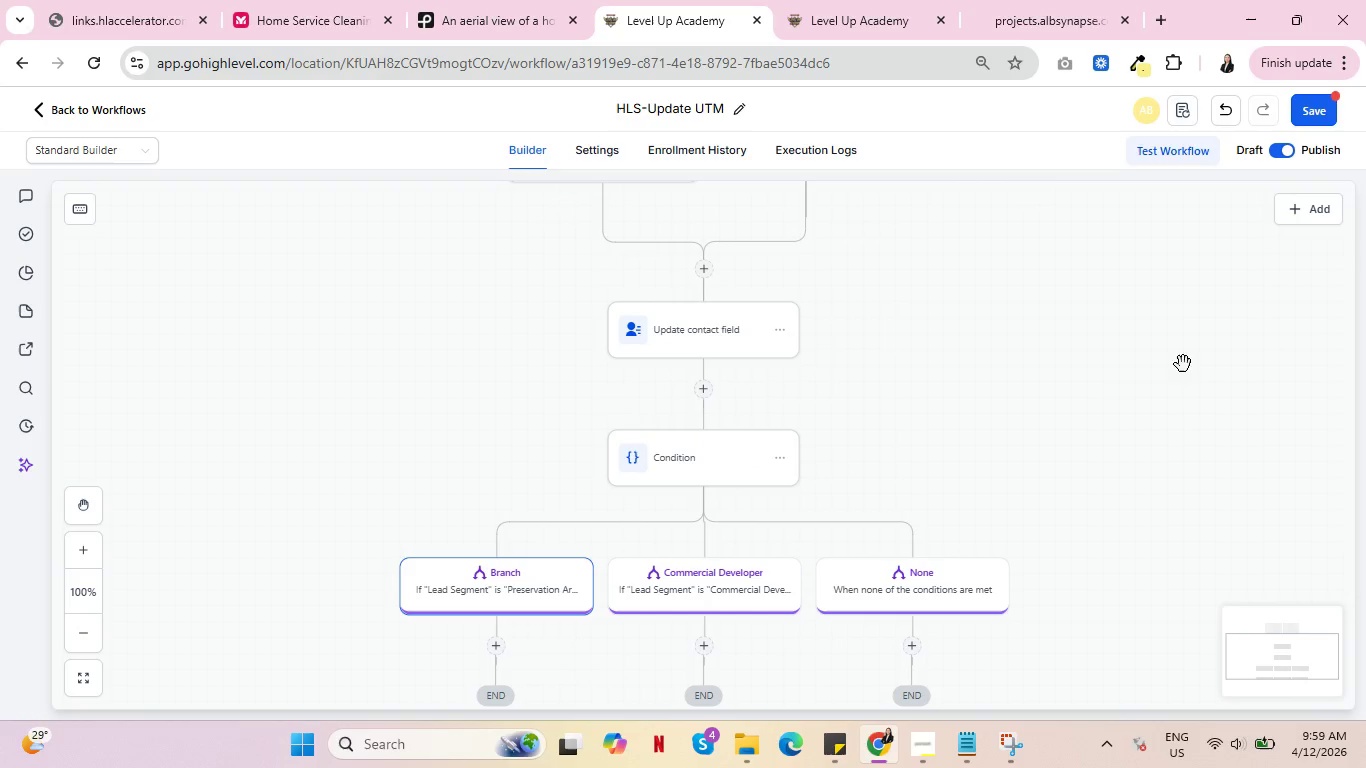 
scroll: coordinate [1069, 437], scroll_direction: down, amount: 3.0
 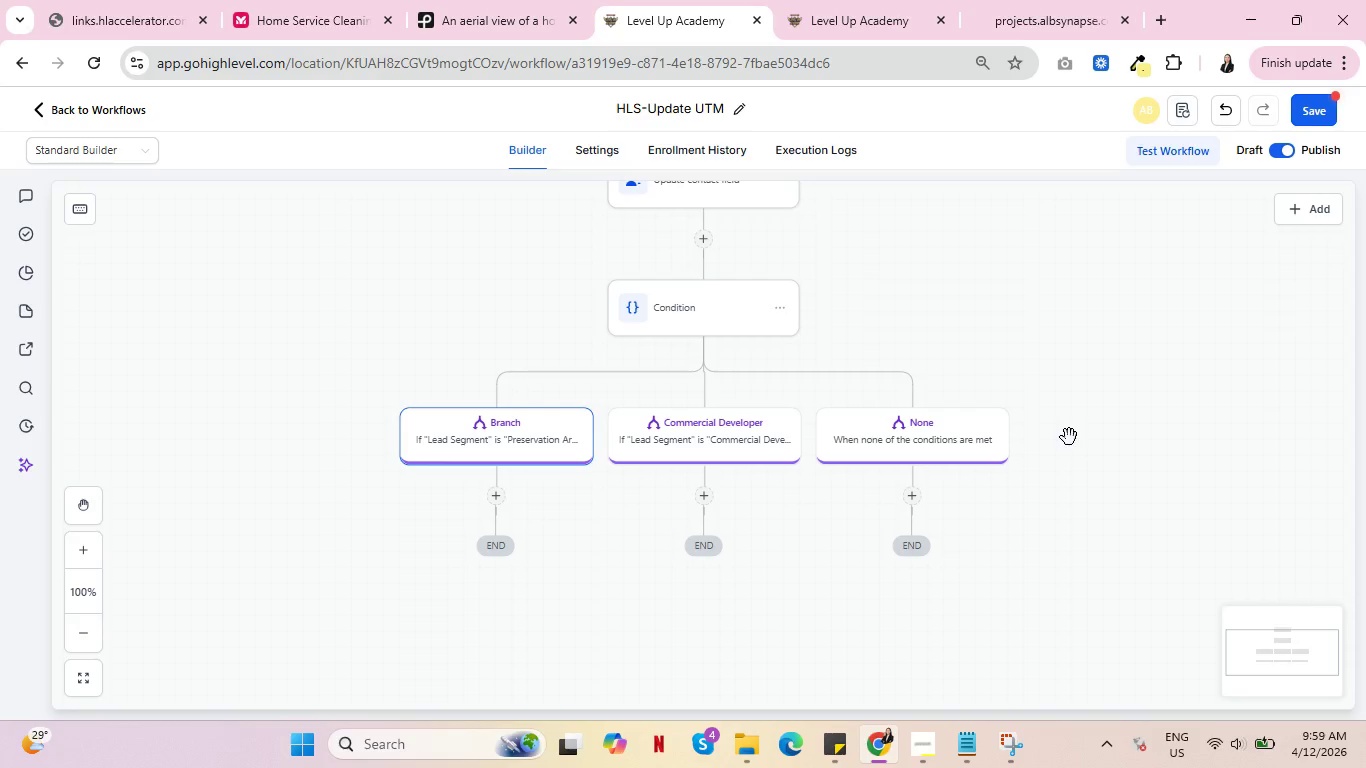 
scroll: coordinate [1067, 438], scroll_direction: up, amount: 6.0
 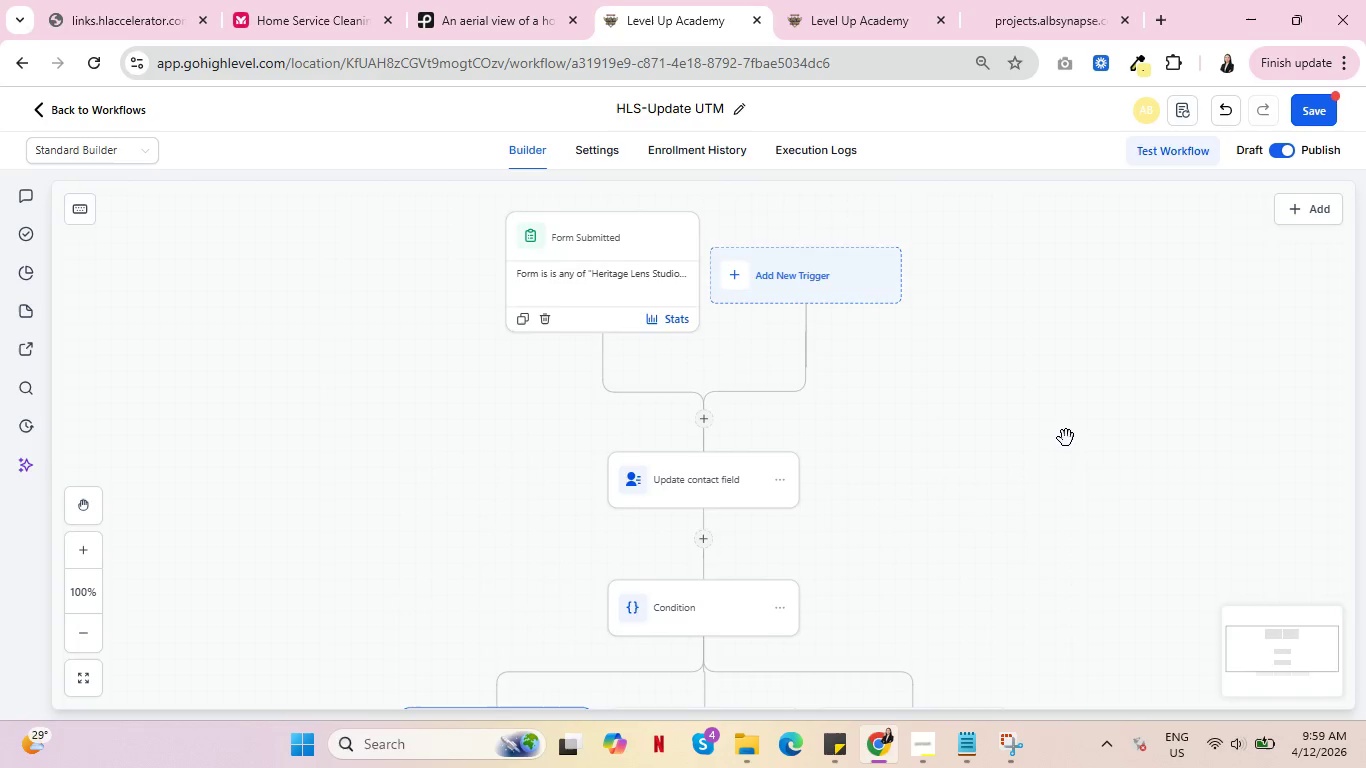 
scroll: coordinate [1066, 441], scroll_direction: down, amount: 2.0
 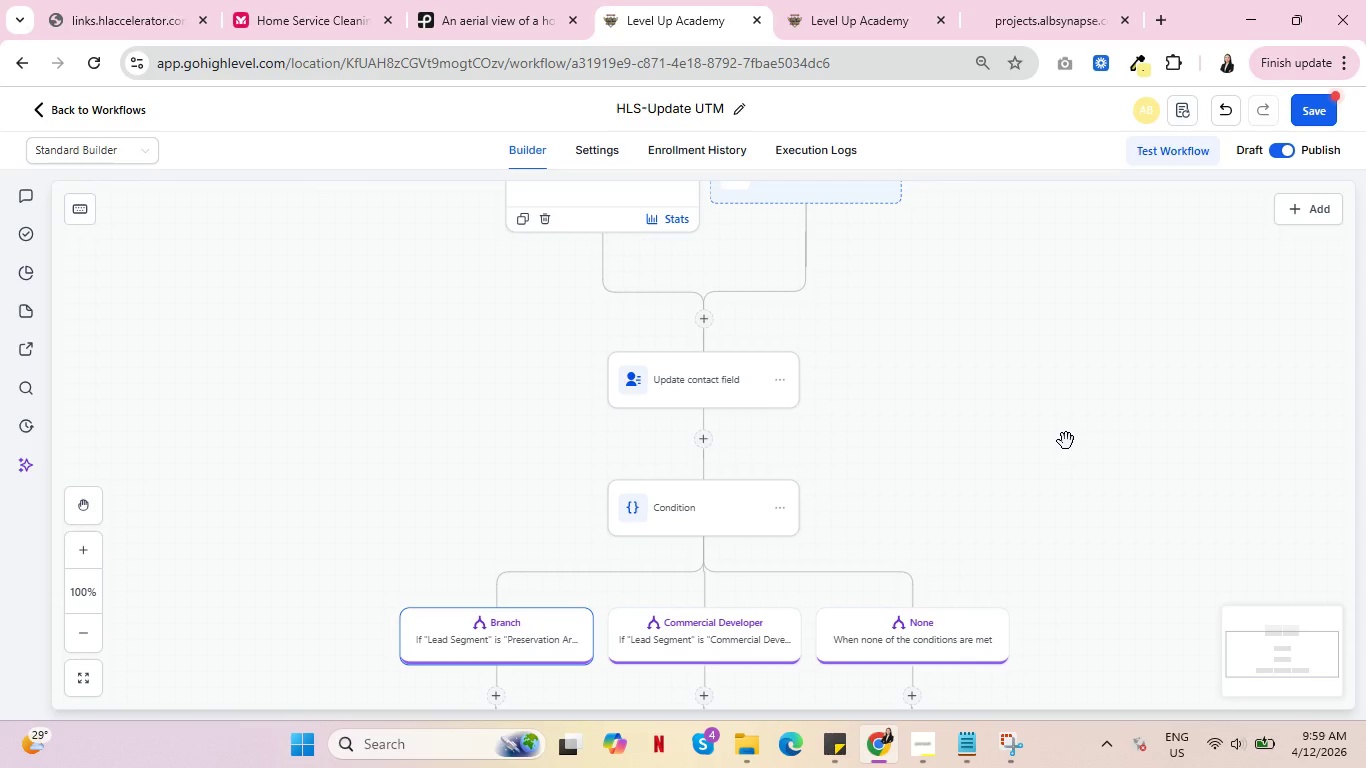 
wait(13.98)
 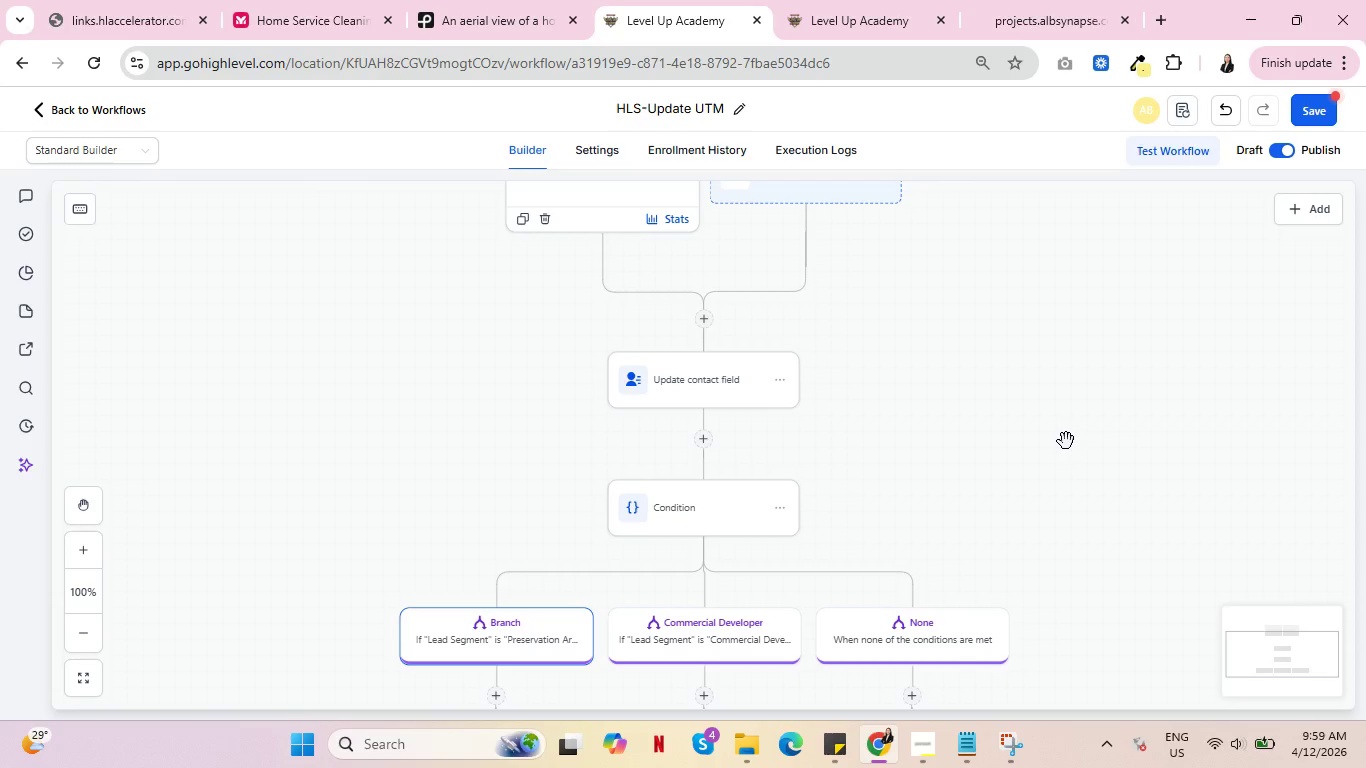 
left_click([841, 0])
 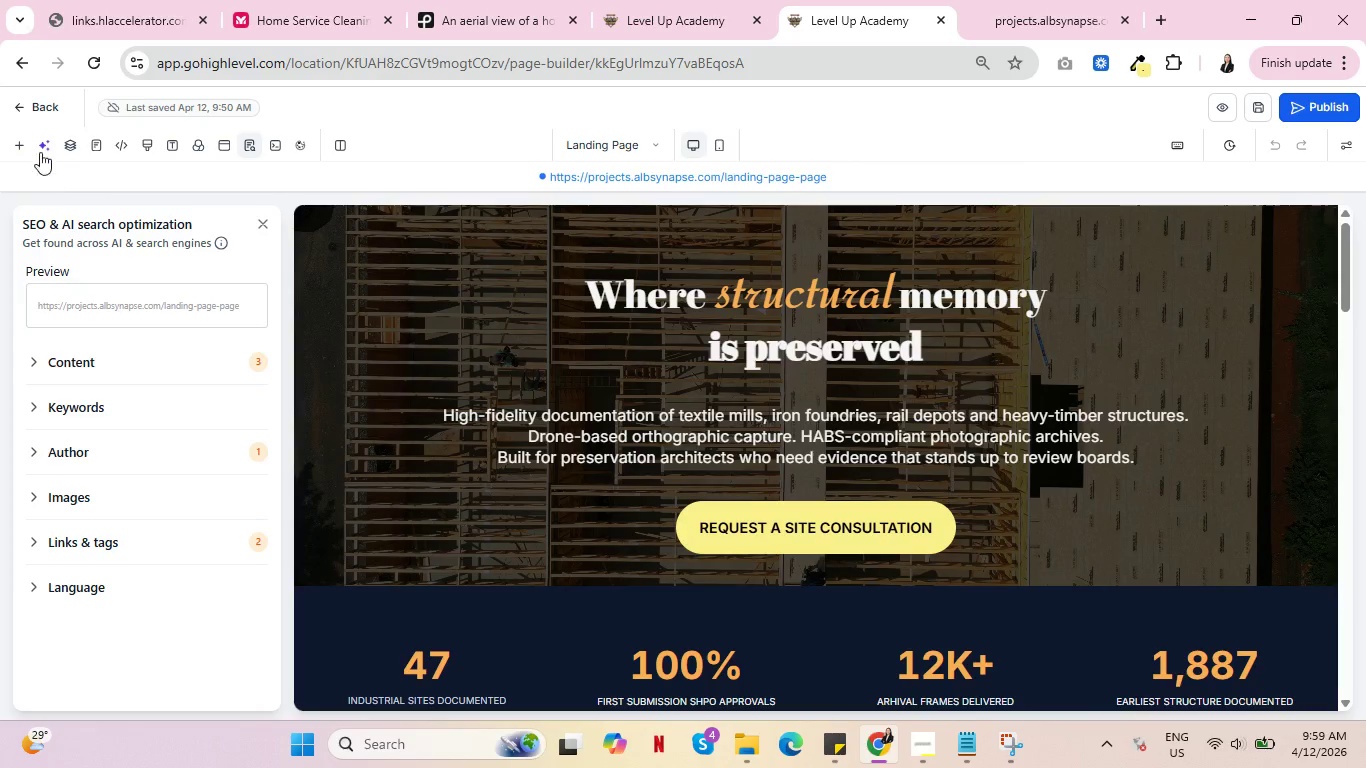 
mouse_move([55, 105])
 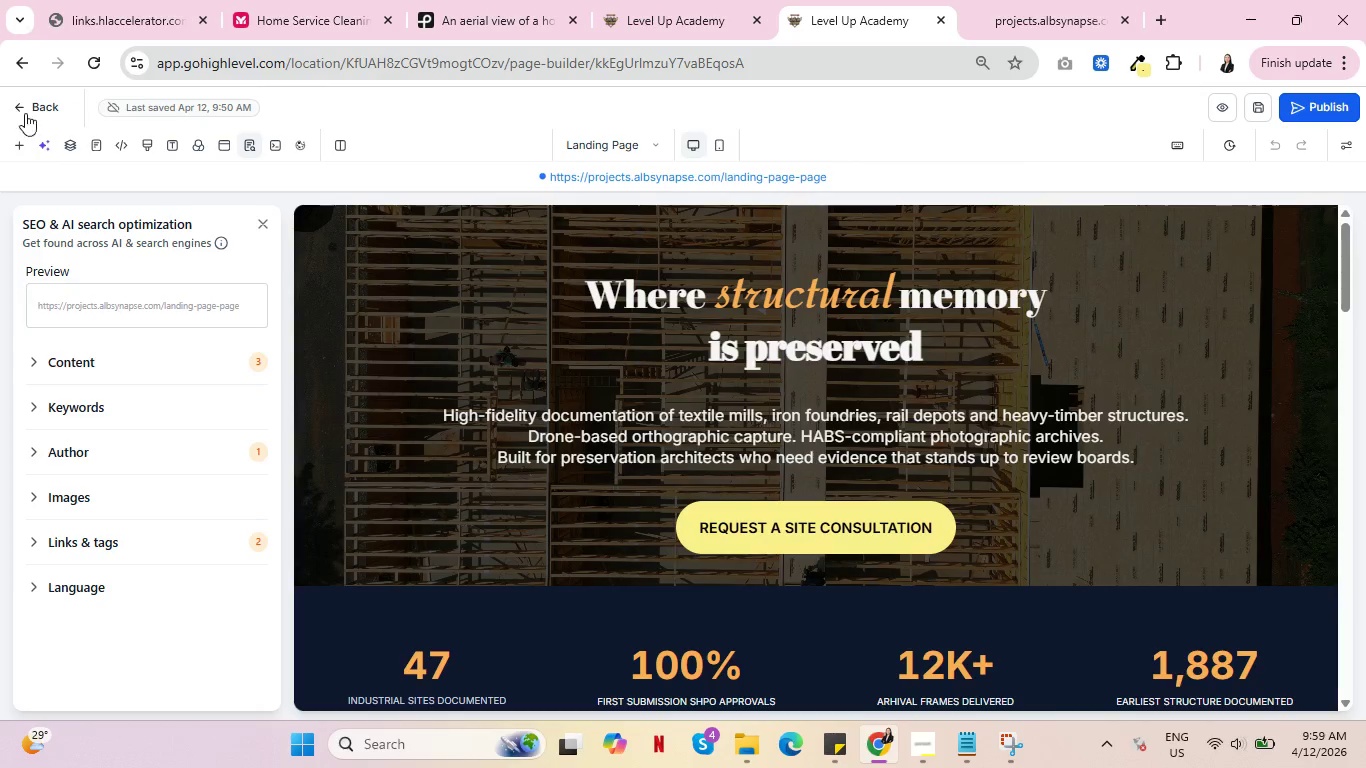 
mouse_move([34, 127])
 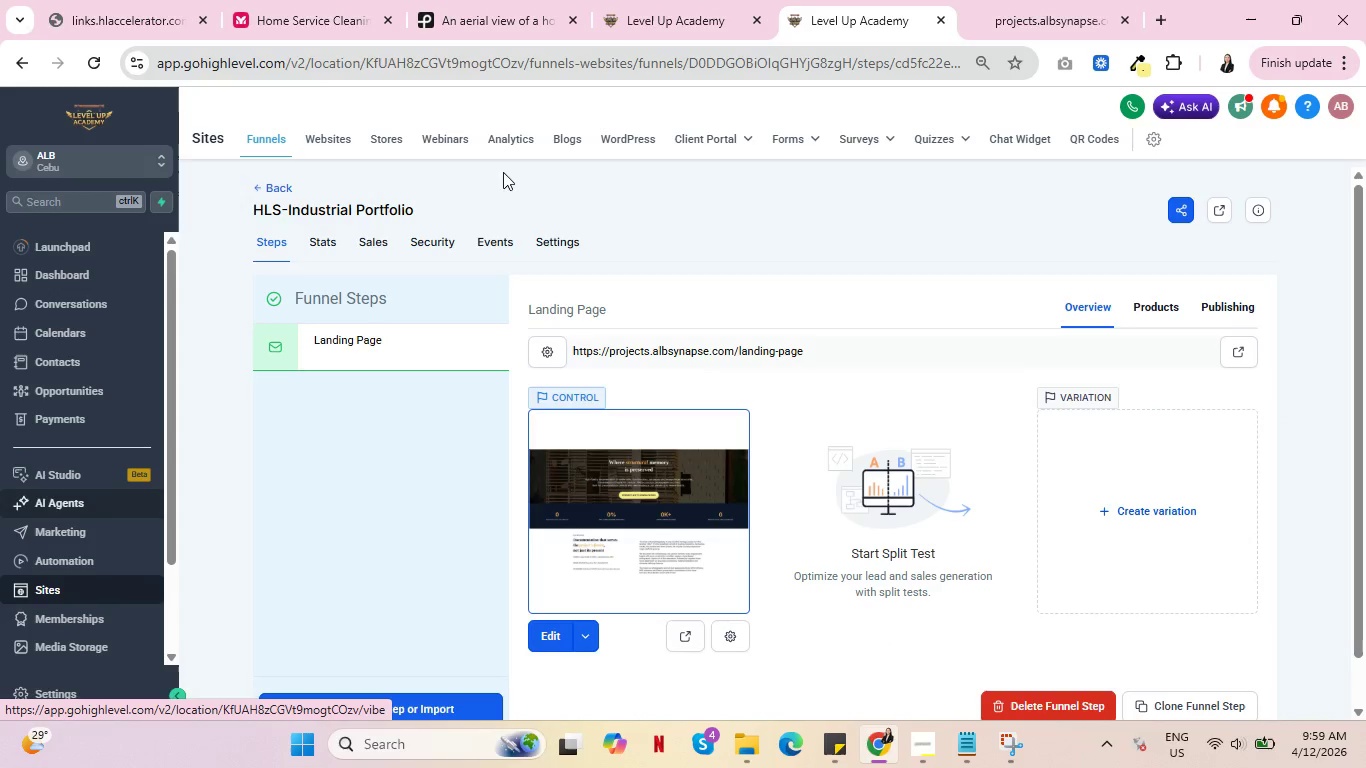 
left_click([763, 170])
 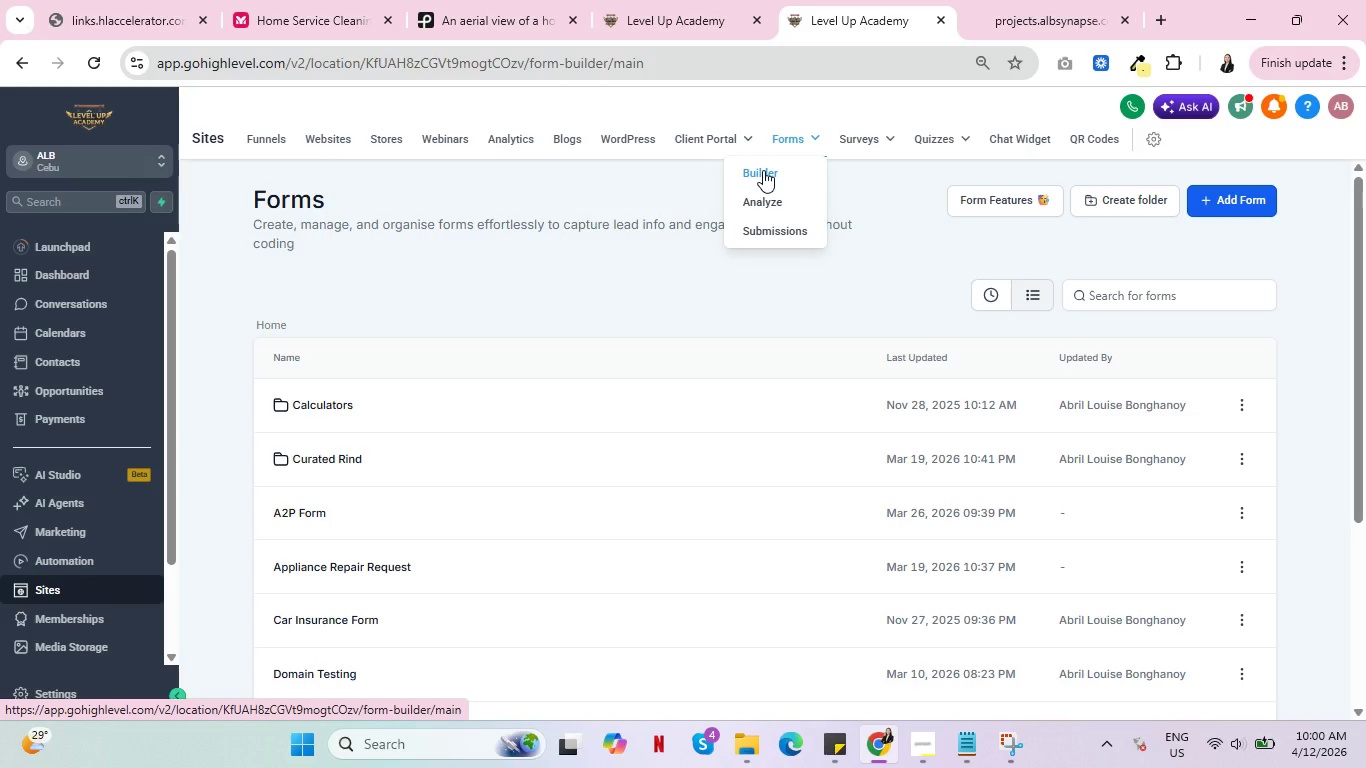 
wait(41.41)
 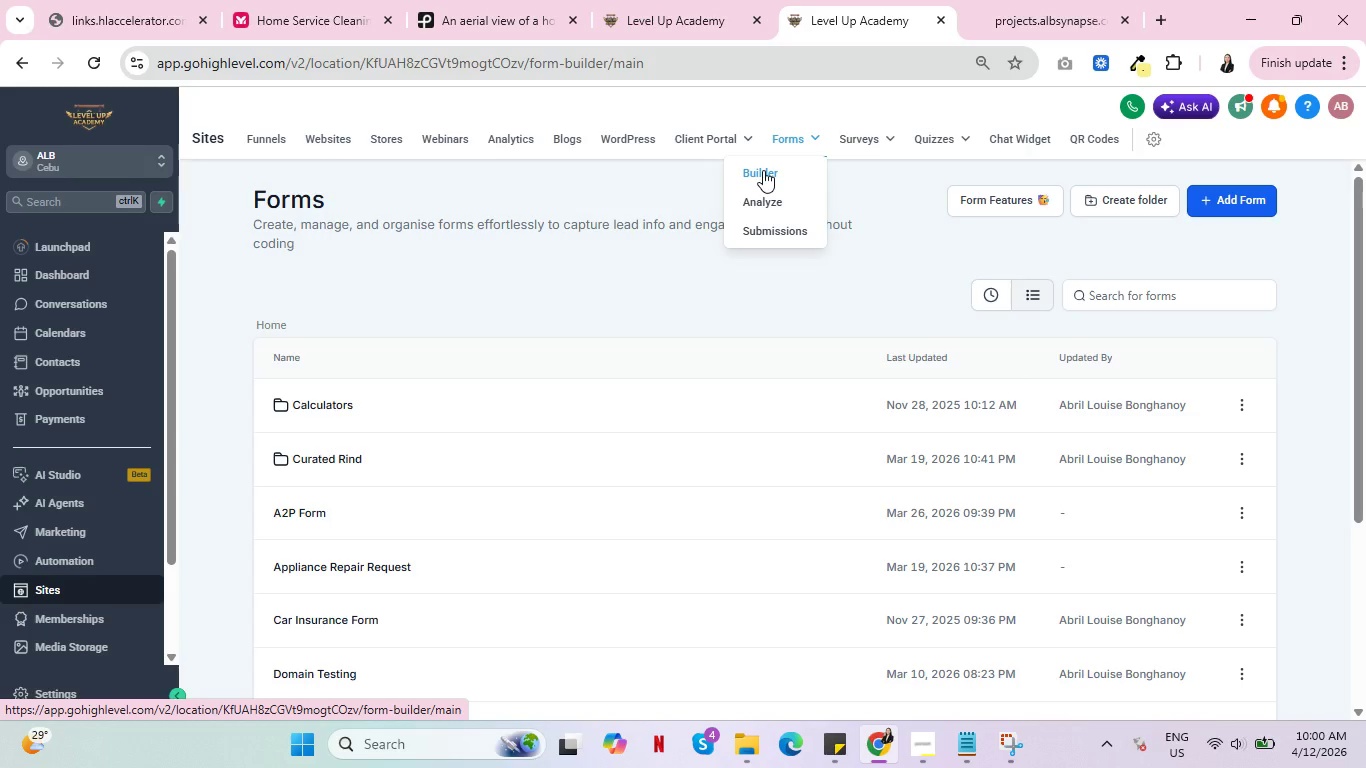 
left_click([544, 298])
 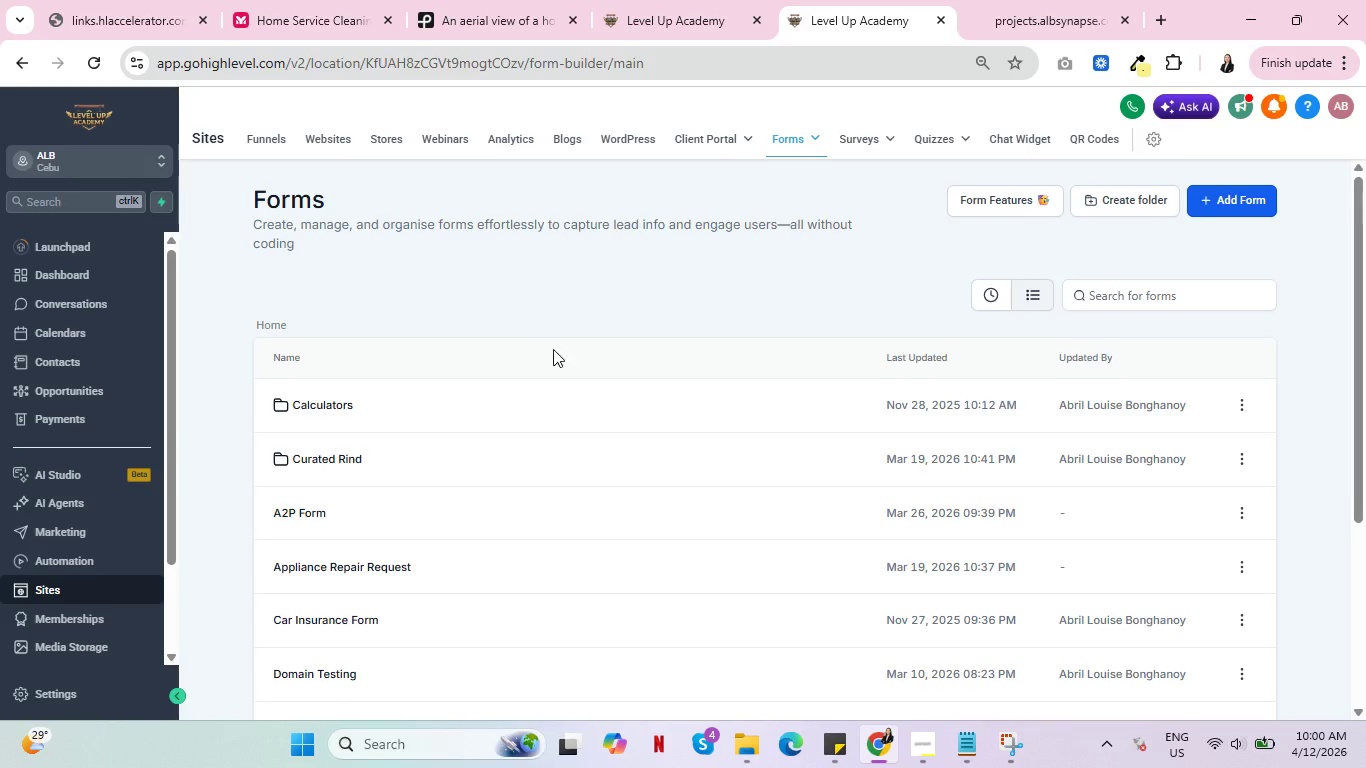 
scroll: coordinate [573, 389], scroll_direction: down, amount: 2.0
 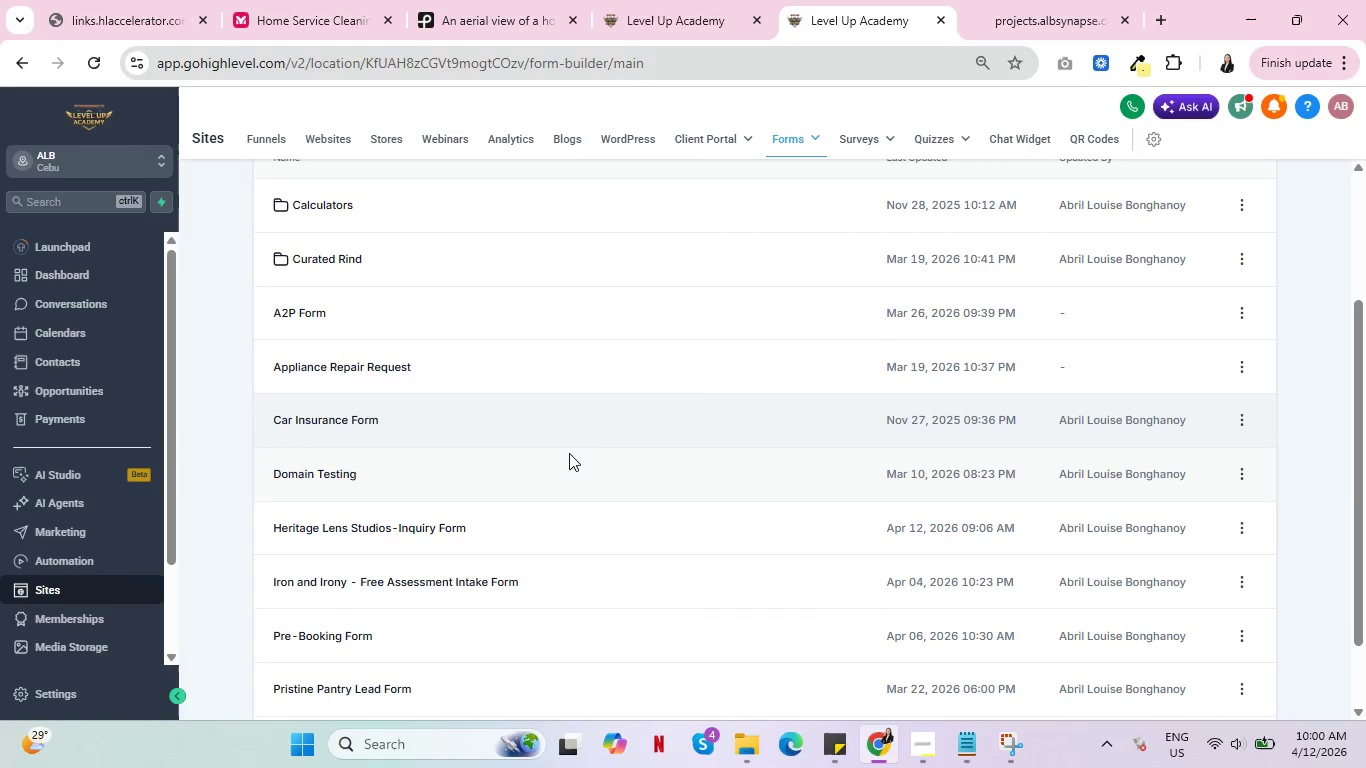 
scroll: coordinate [586, 450], scroll_direction: up, amount: 4.0
 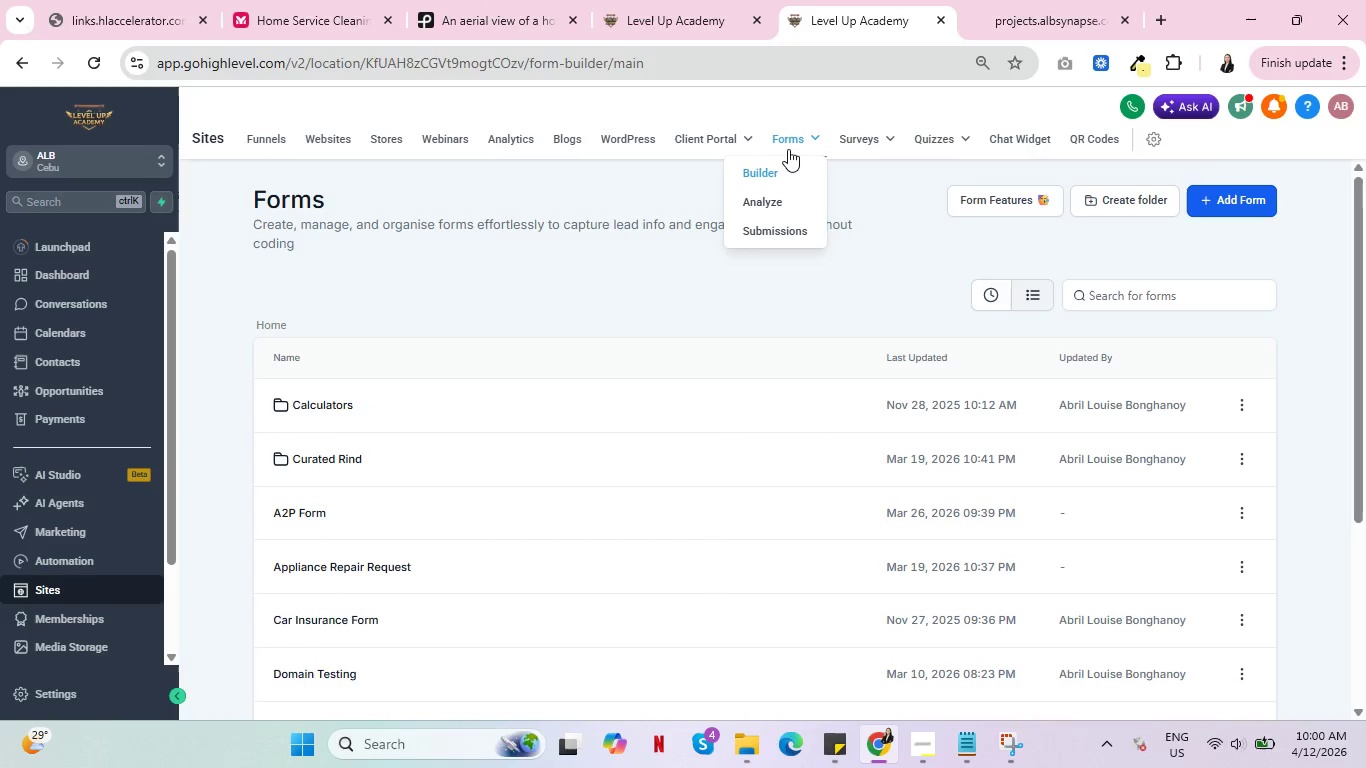 
left_click([791, 145])
 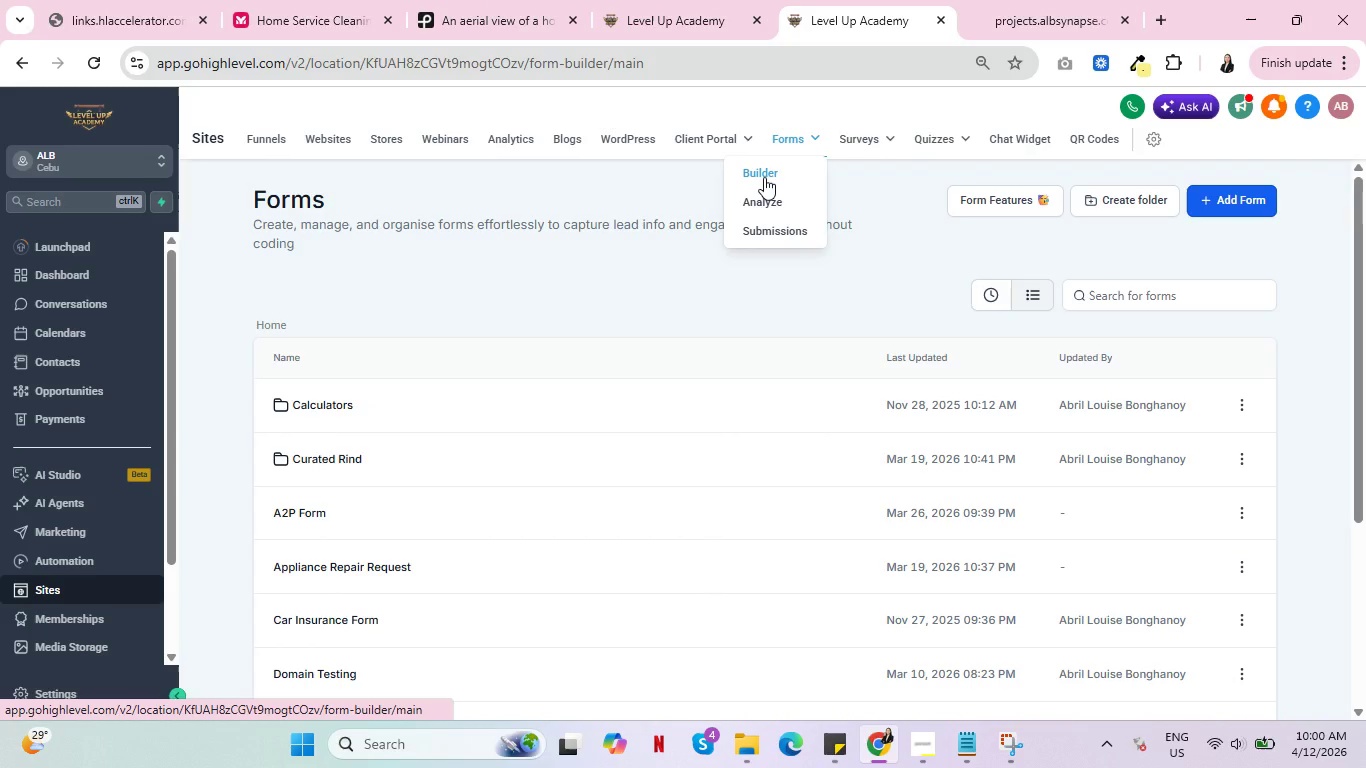 
left_click([764, 177])
 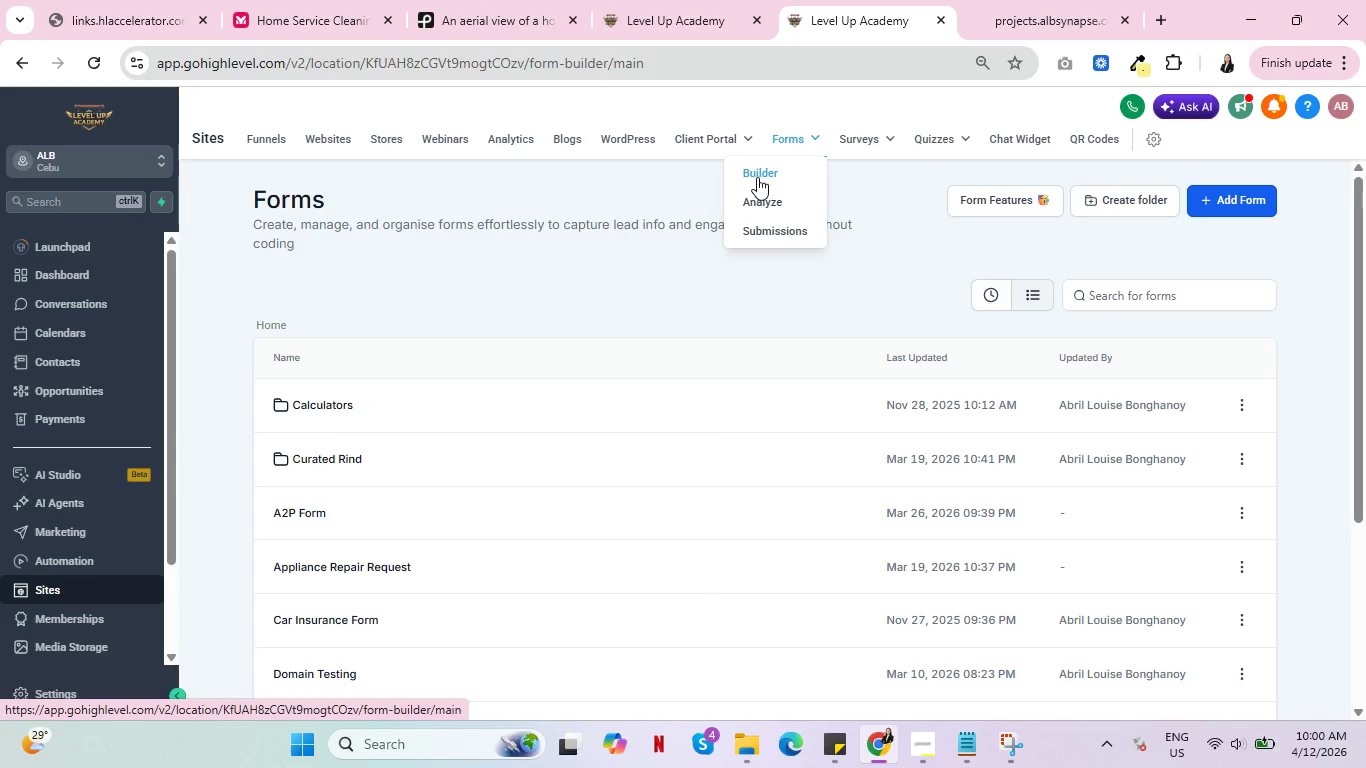 
left_click([771, 172])
 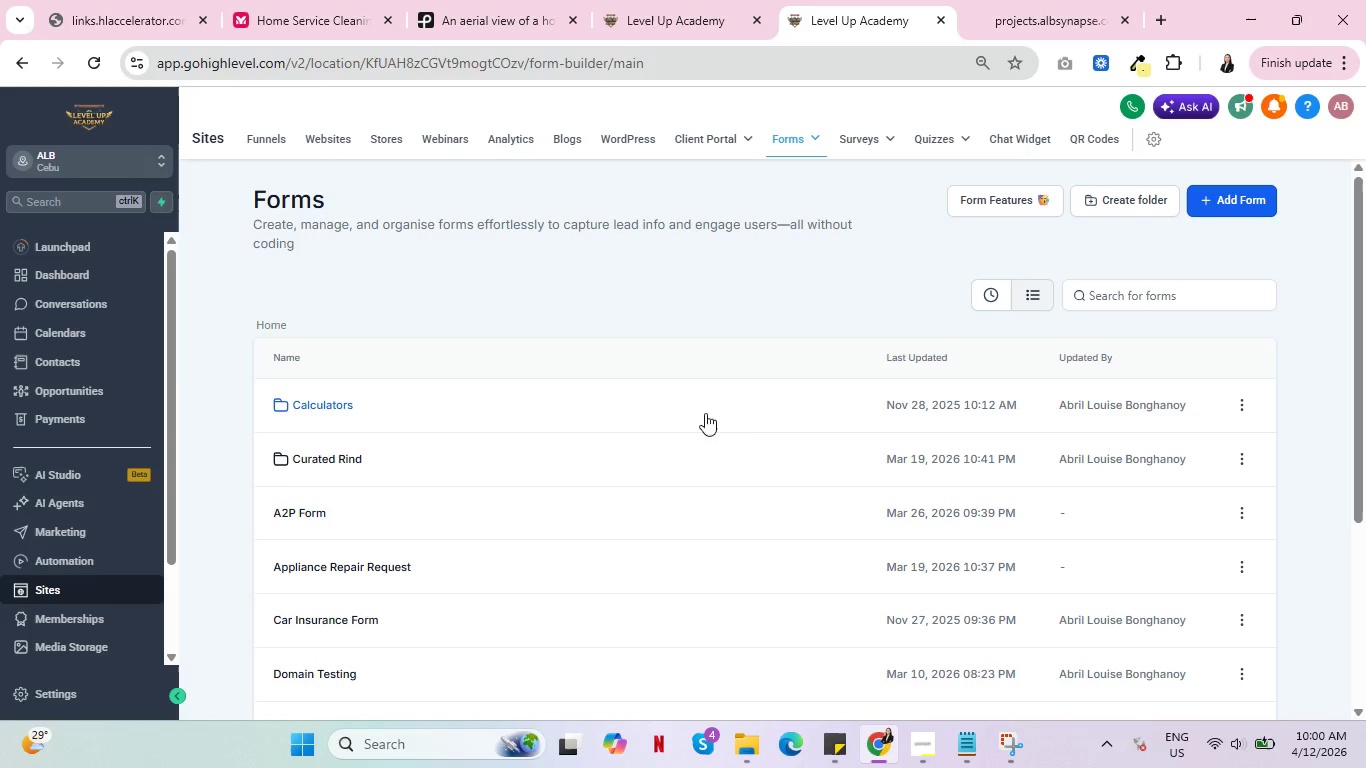 
scroll: coordinate [736, 425], scroll_direction: down, amount: 3.0
 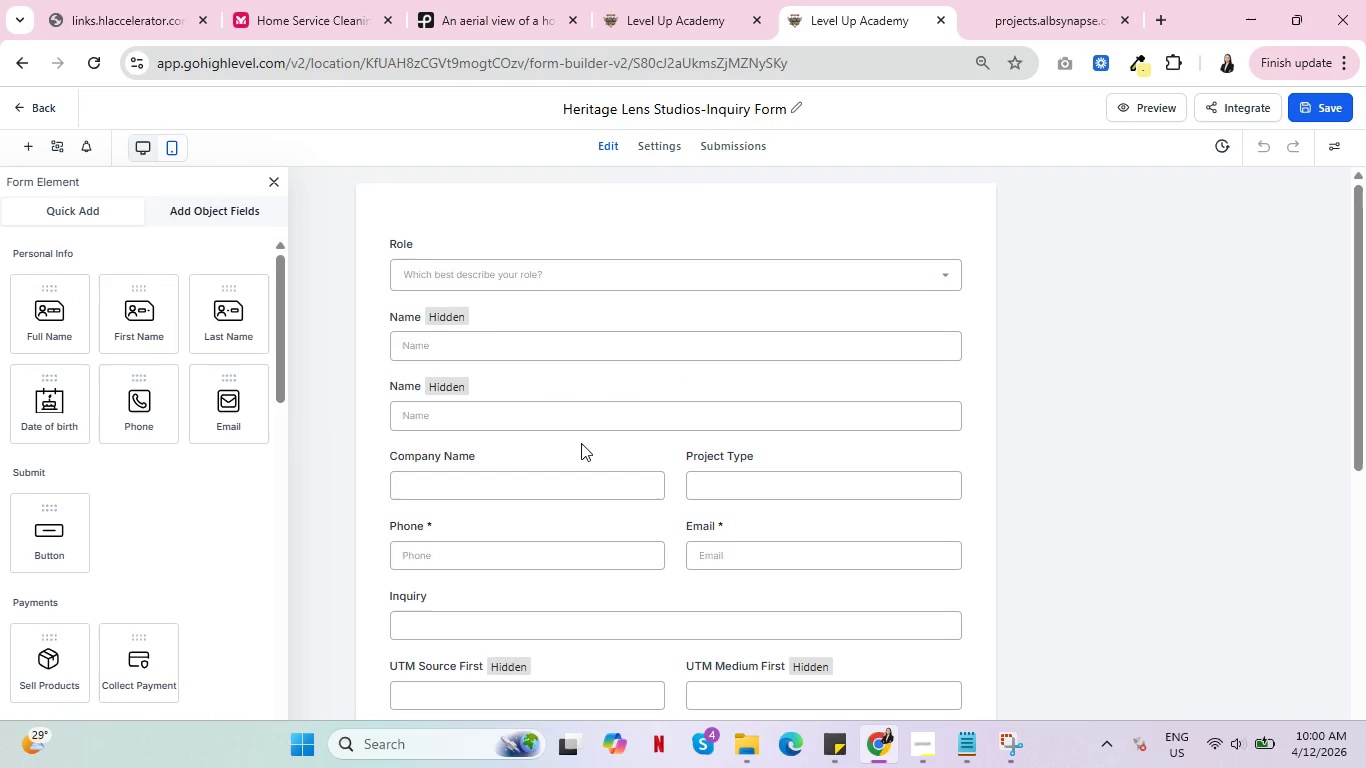 
wait(21.34)
 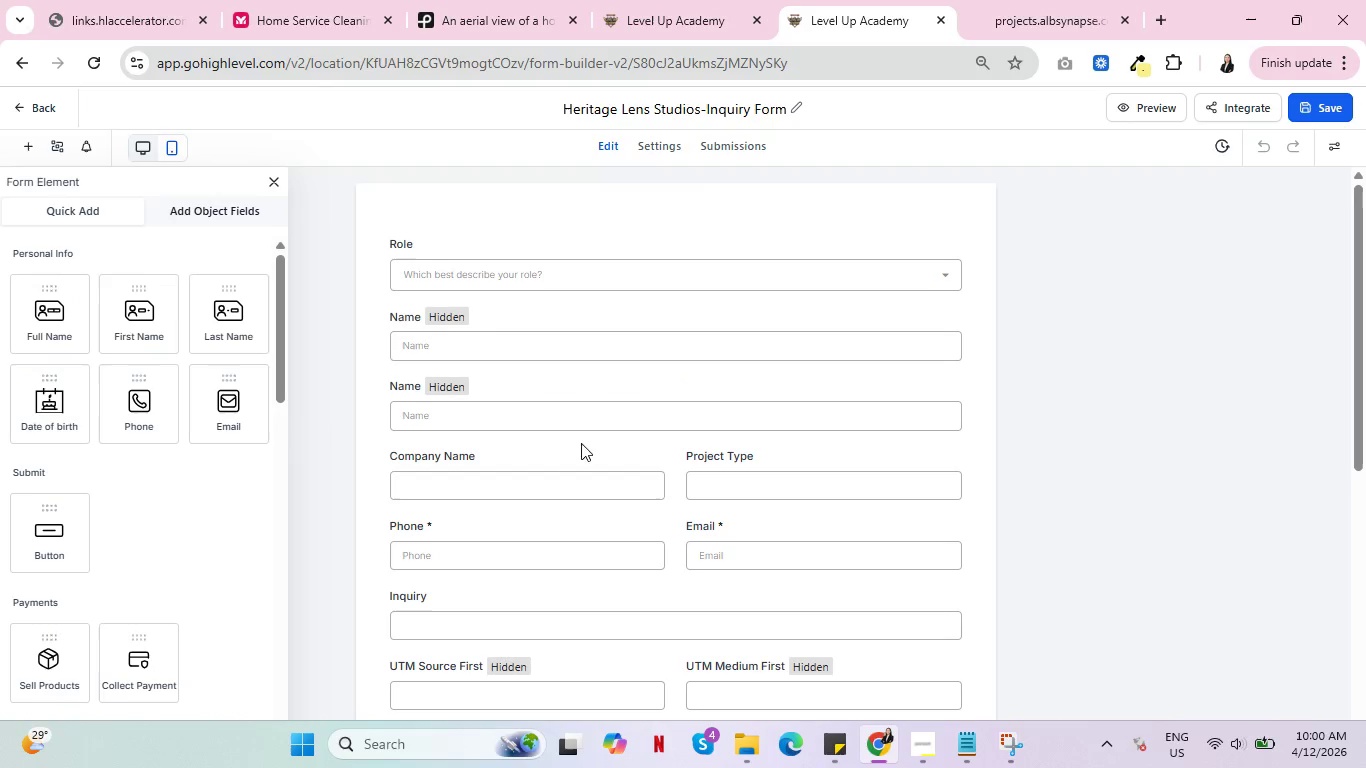 
left_click([493, 415])
 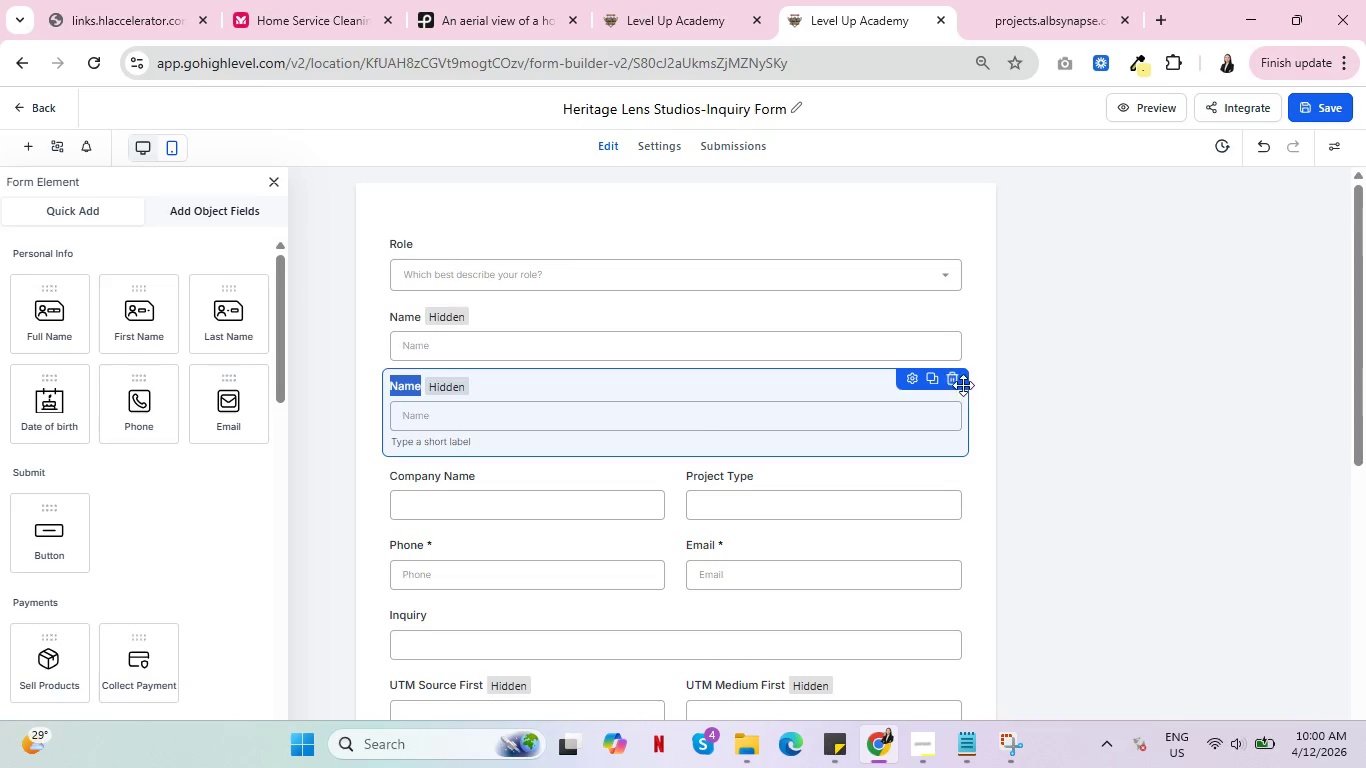 
left_click([962, 384])
 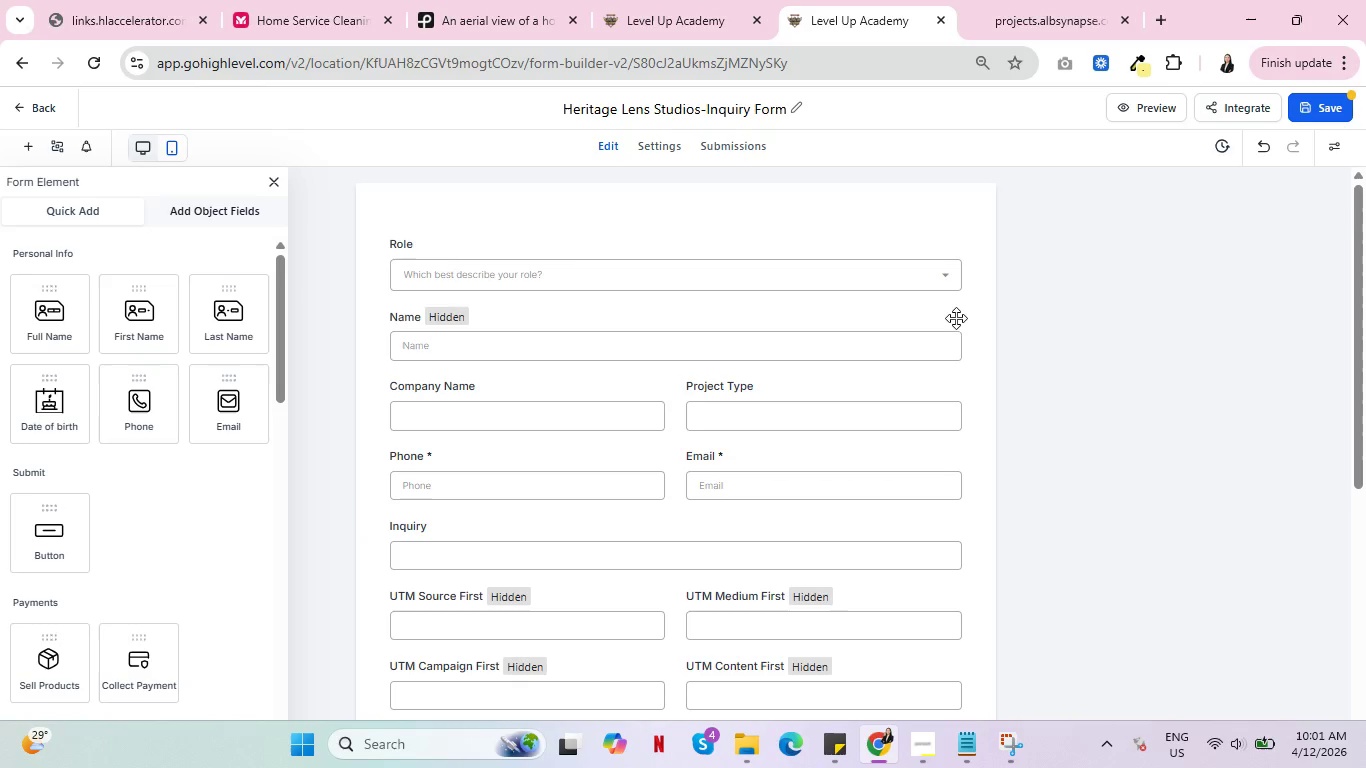 
left_click([923, 338])
 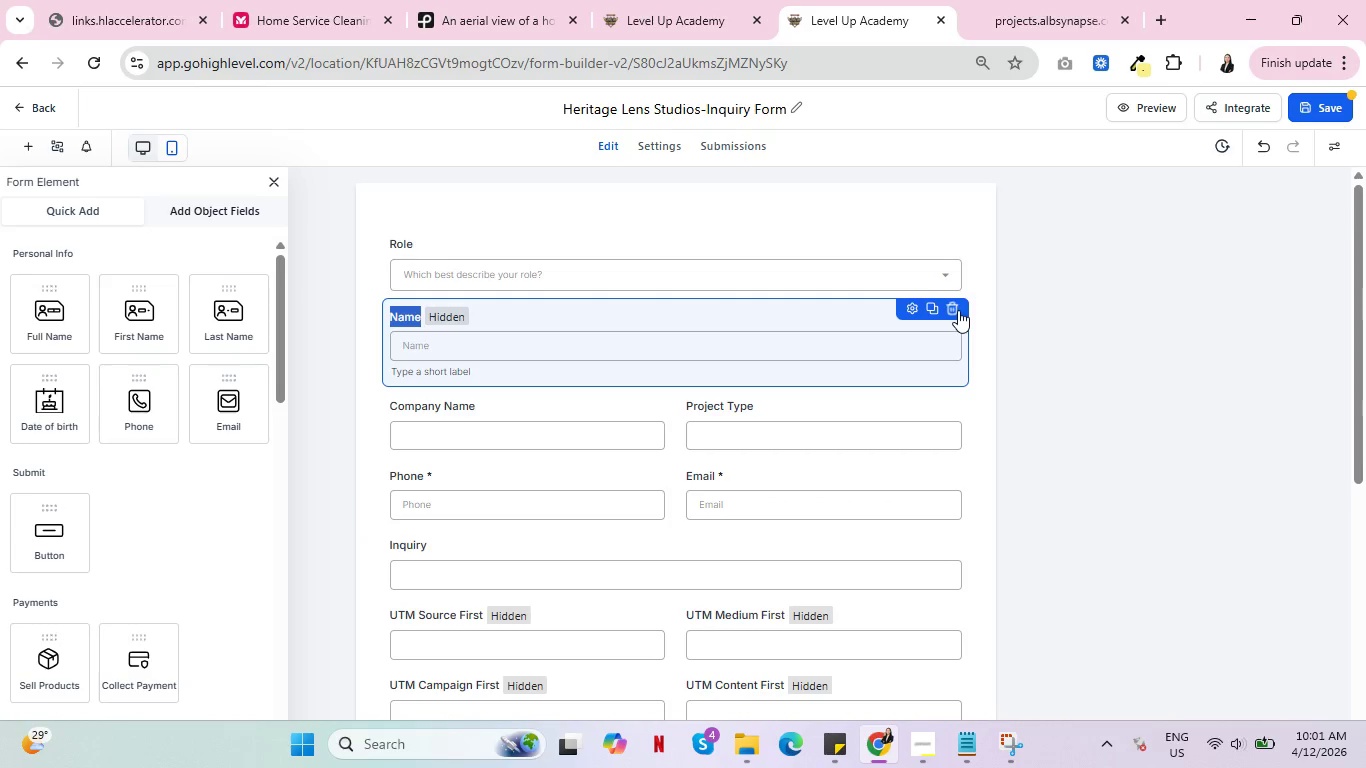 
left_click([957, 309])
 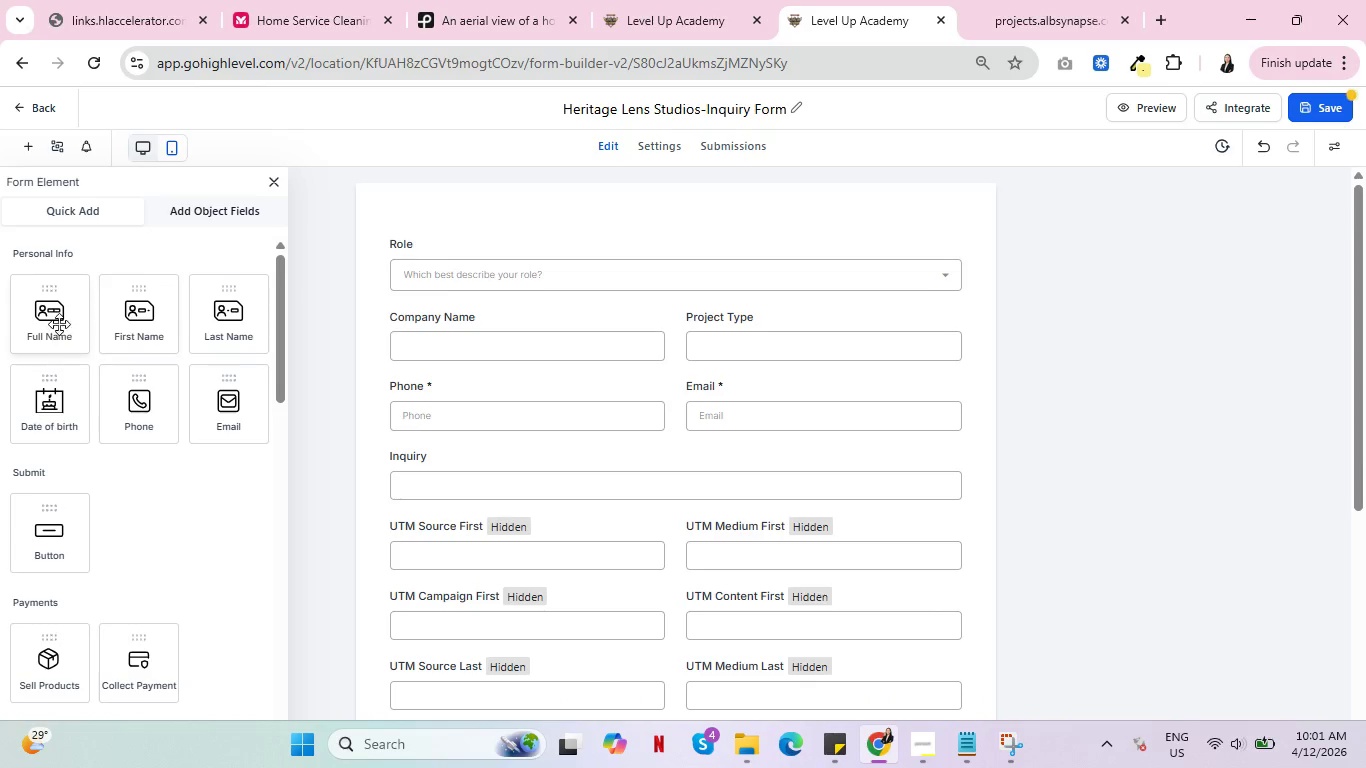 
left_click_drag(start_coordinate=[46, 312], to_coordinate=[430, 334])
 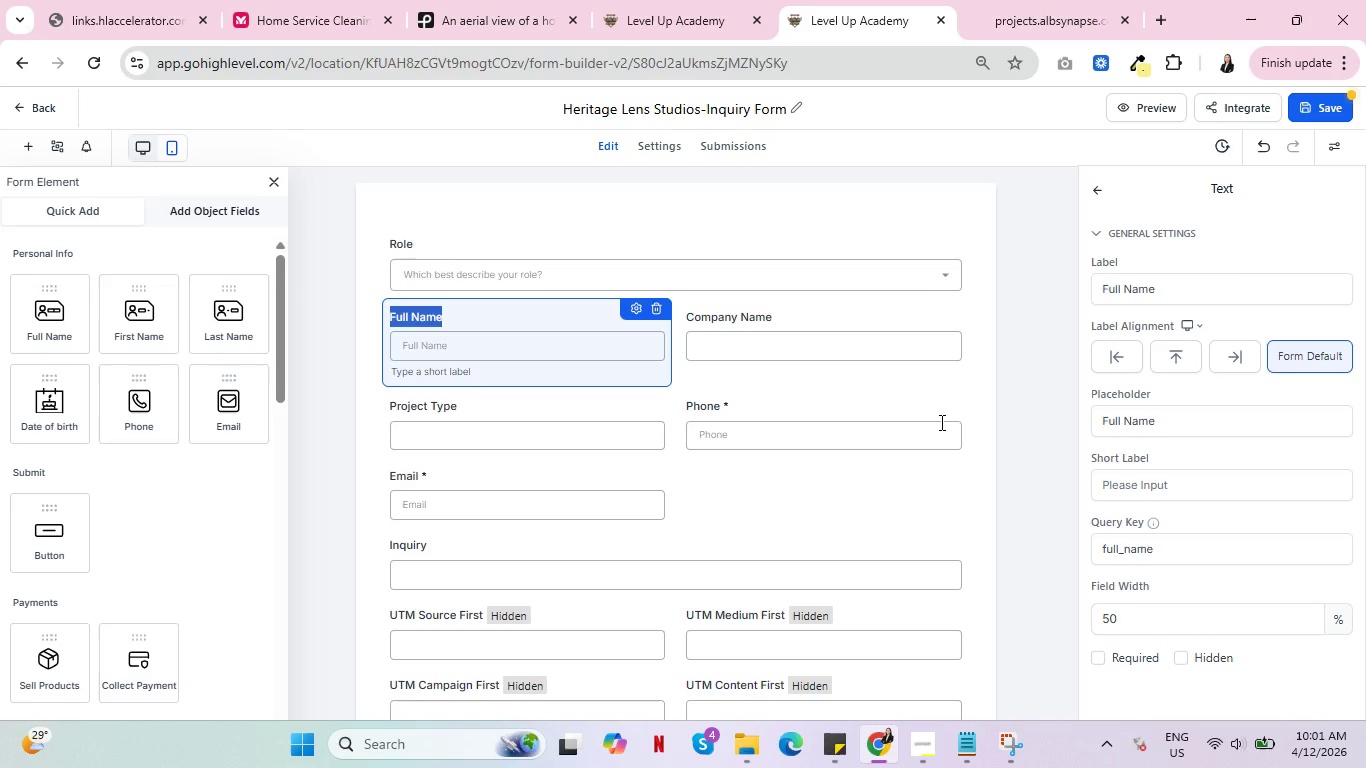 
left_click_drag(start_coordinate=[1122, 611], to_coordinate=[1092, 616])
 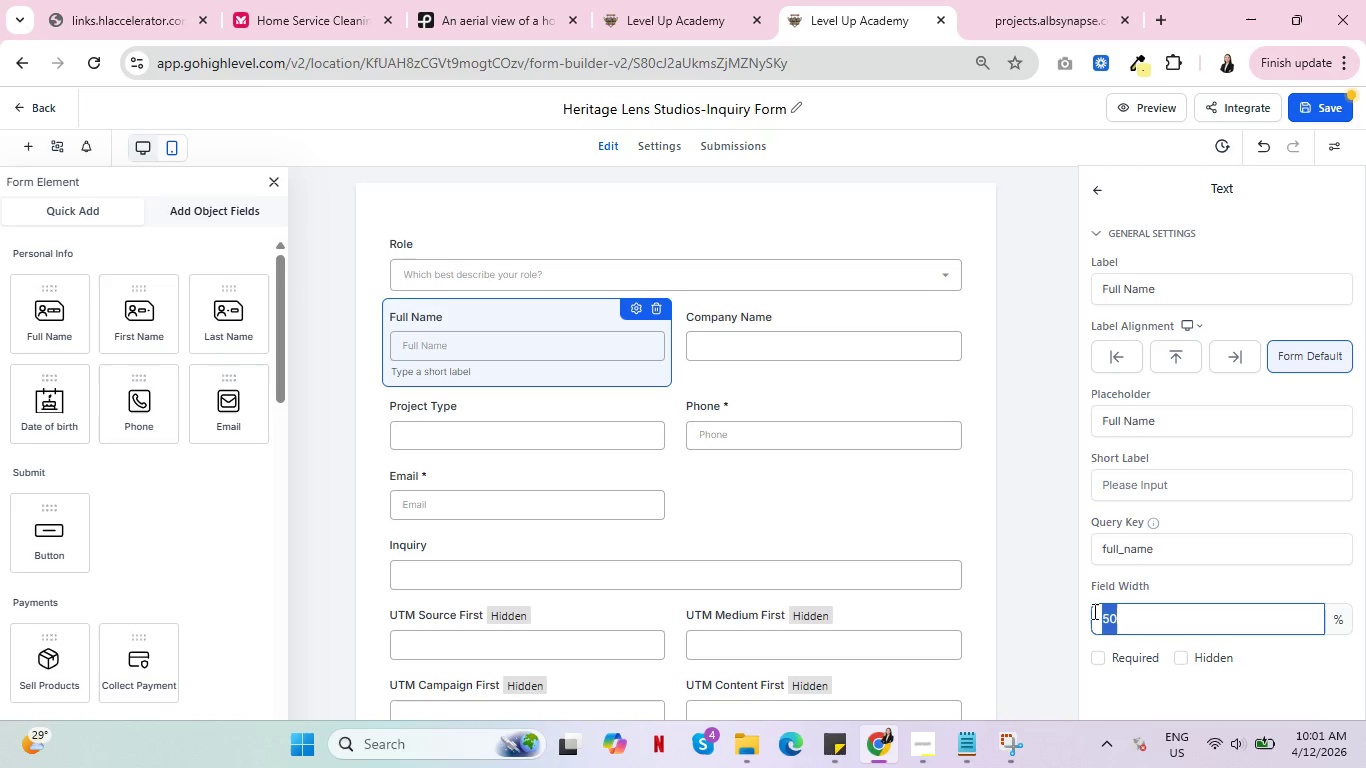 
type(100)
 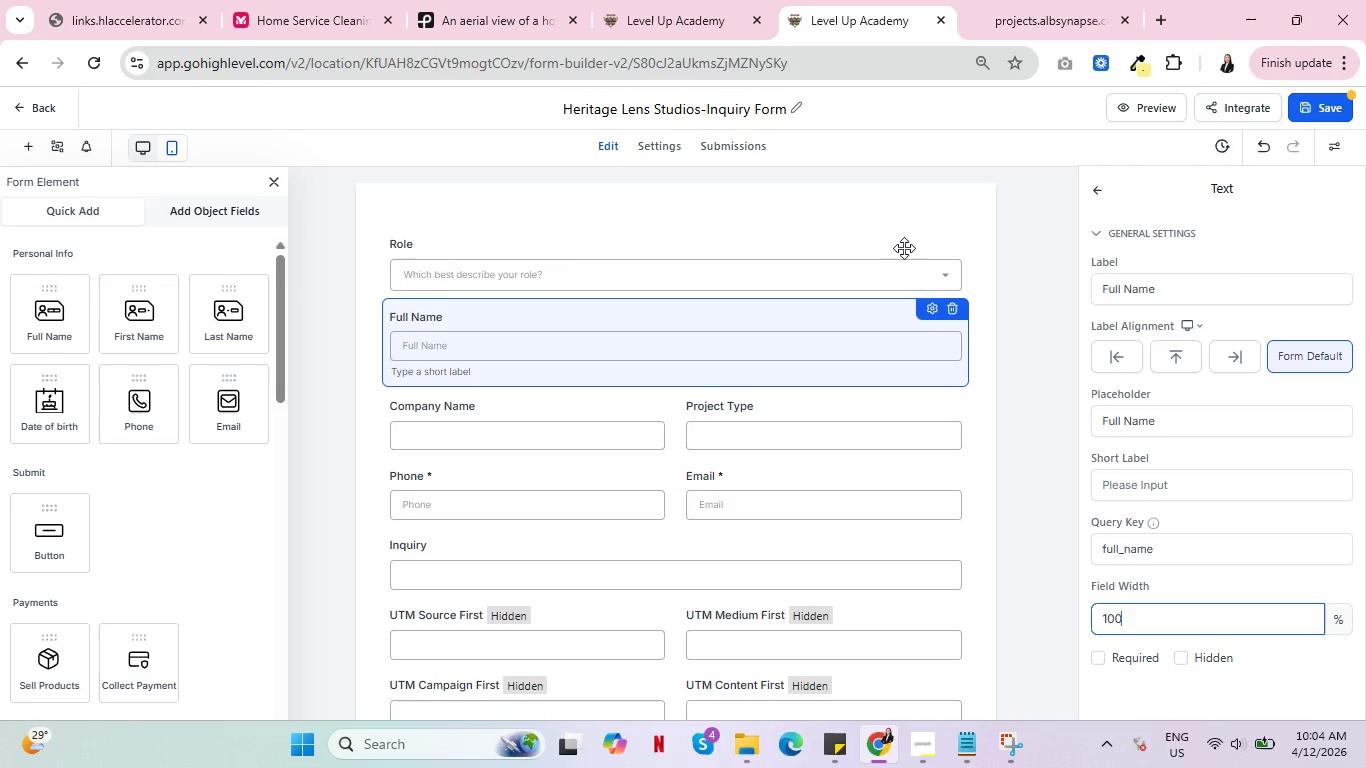 
wait(180.03)
 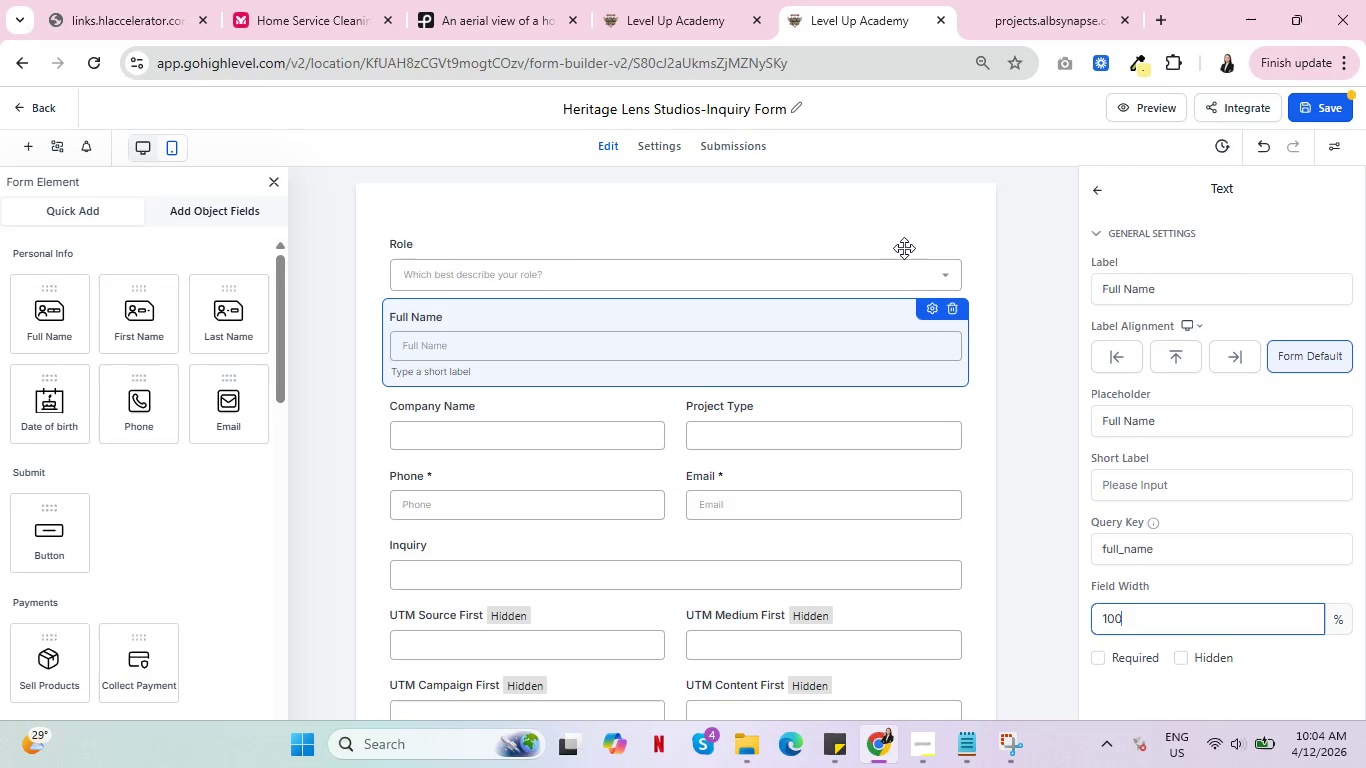 
left_click([1335, 99])
 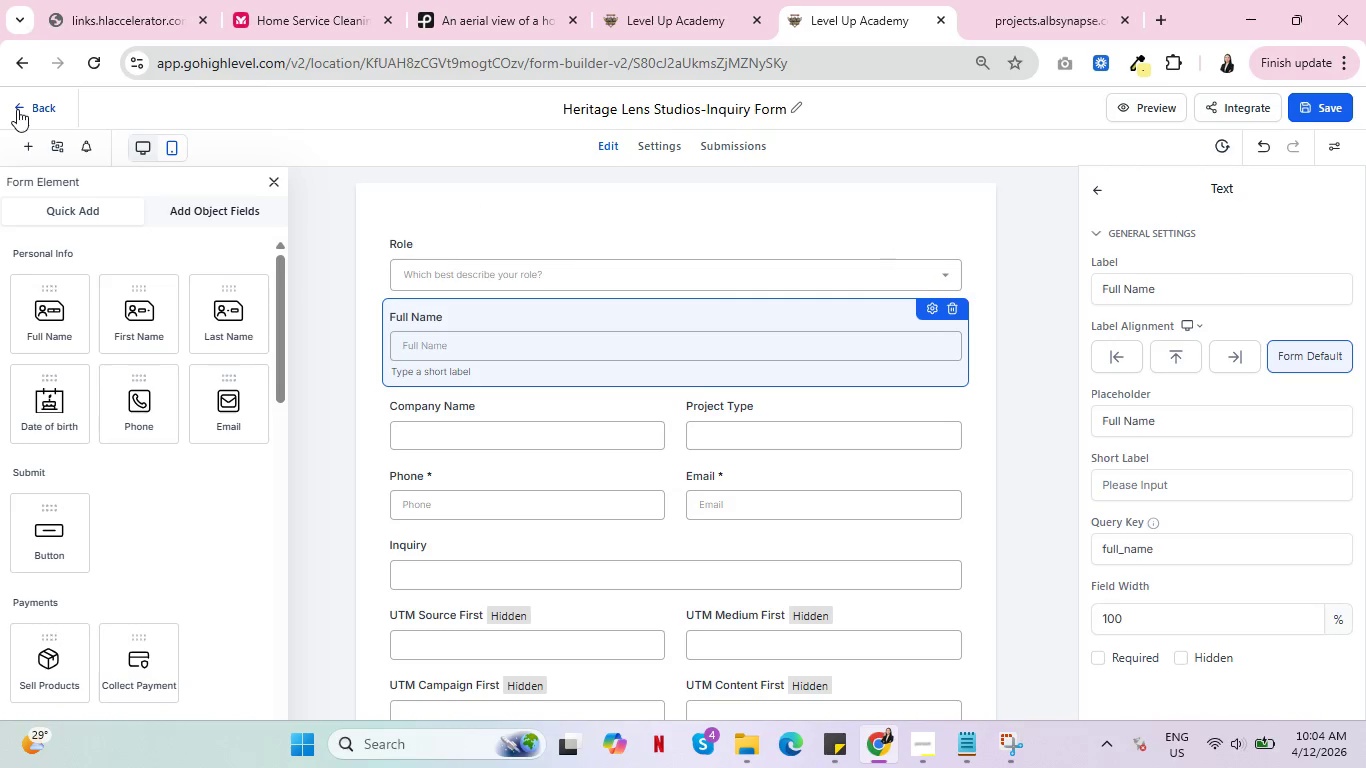 
left_click([19, 106])
 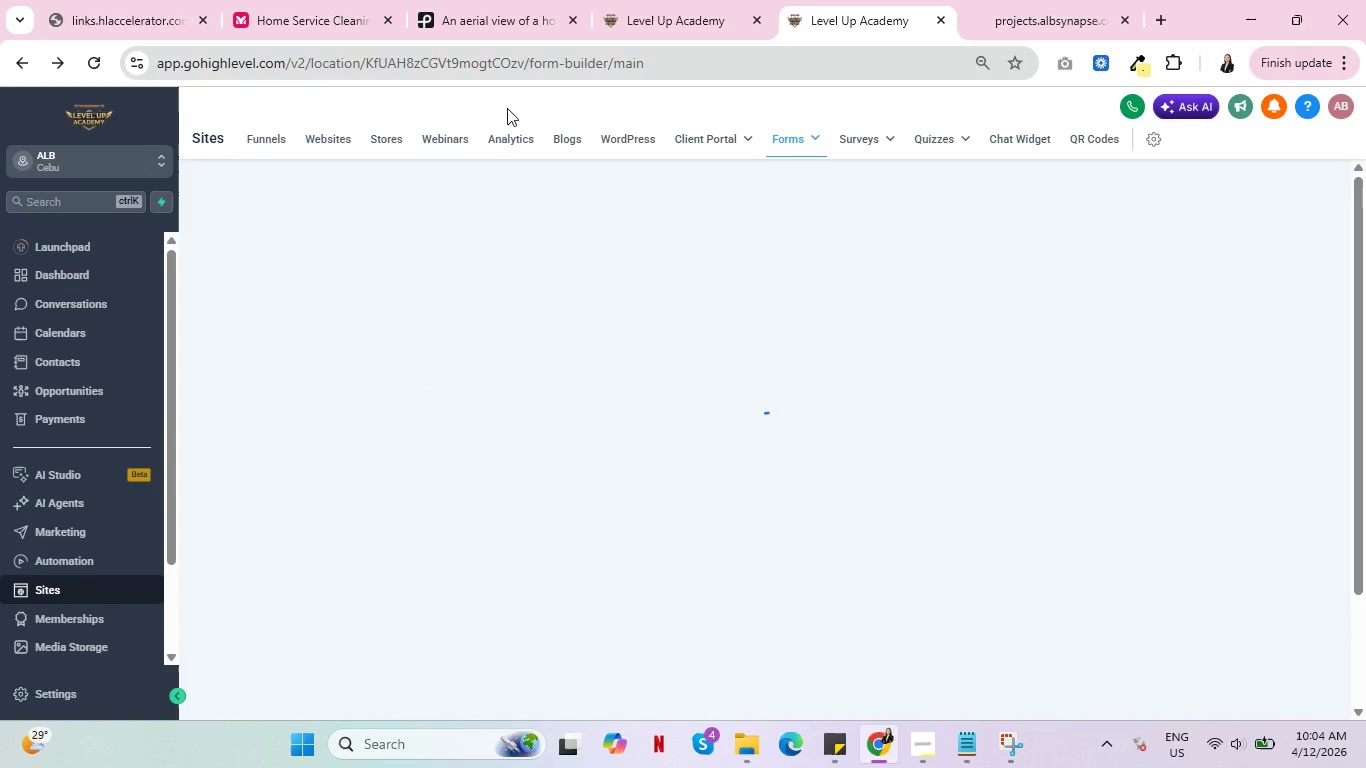 
left_click([1030, 10])
 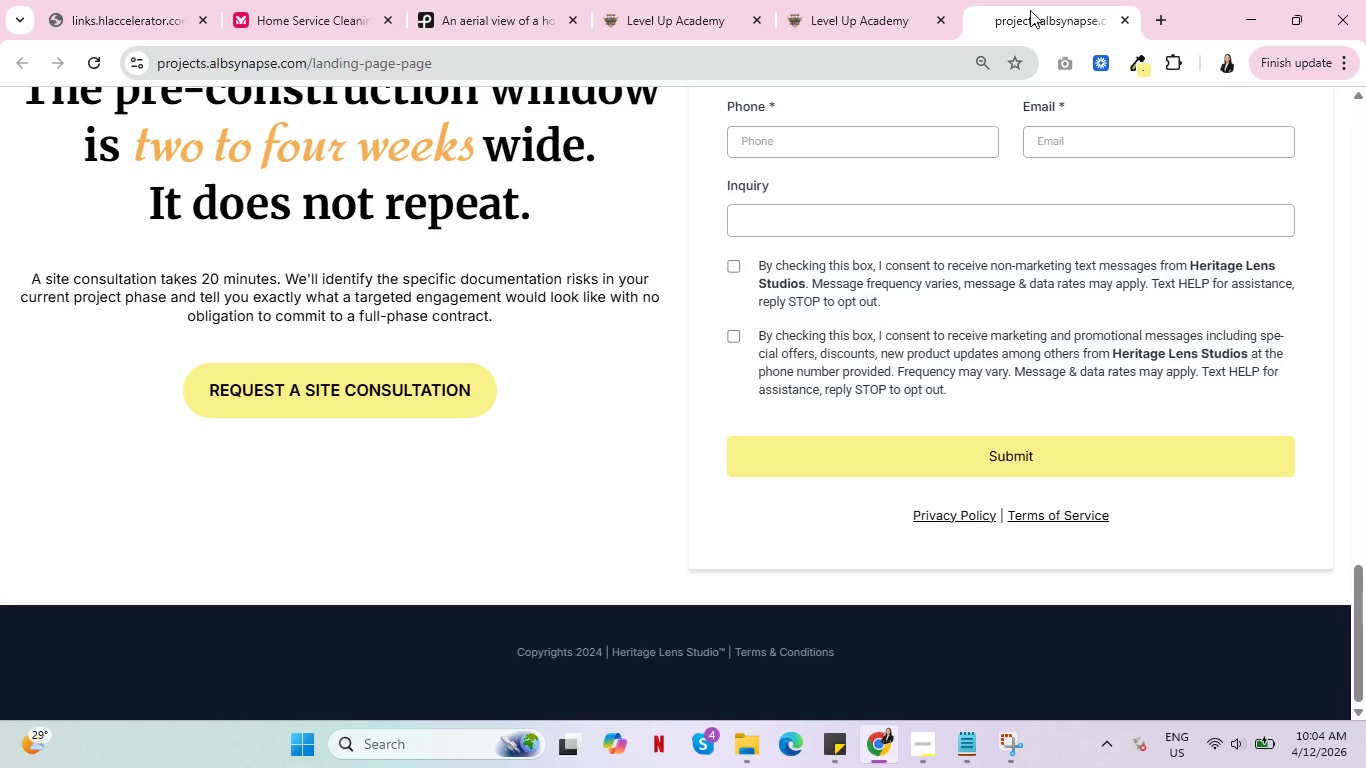 
wait(24.36)
 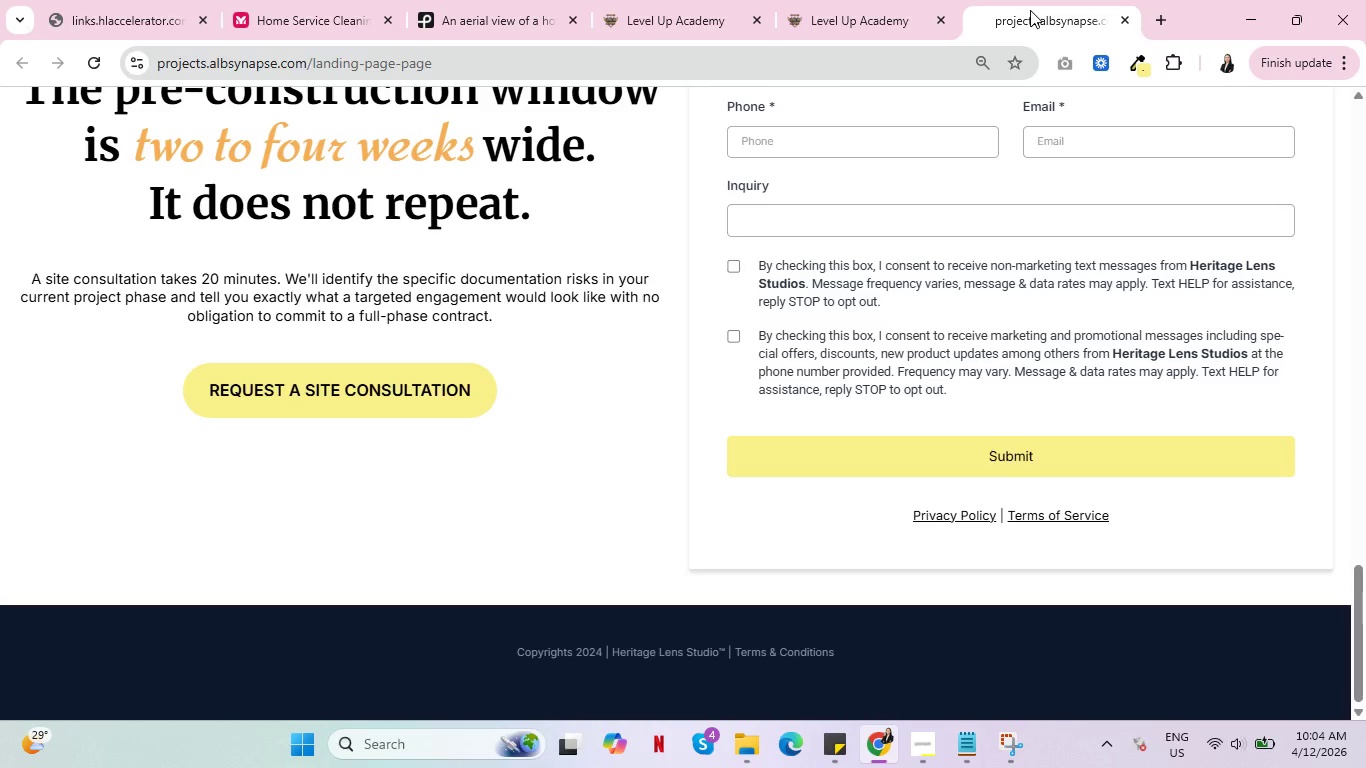 
scroll: coordinate [772, 263], scroll_direction: up, amount: 4.0
 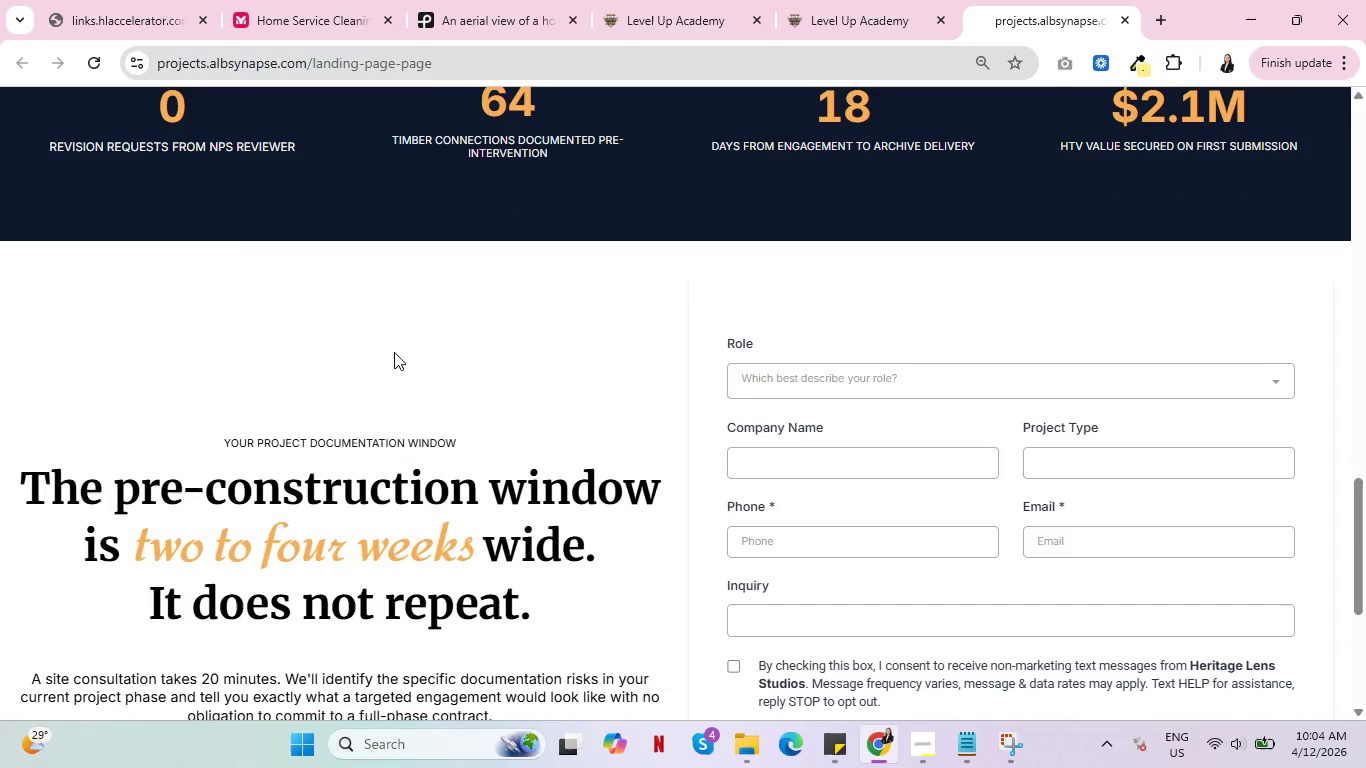 
left_click([876, 381])
 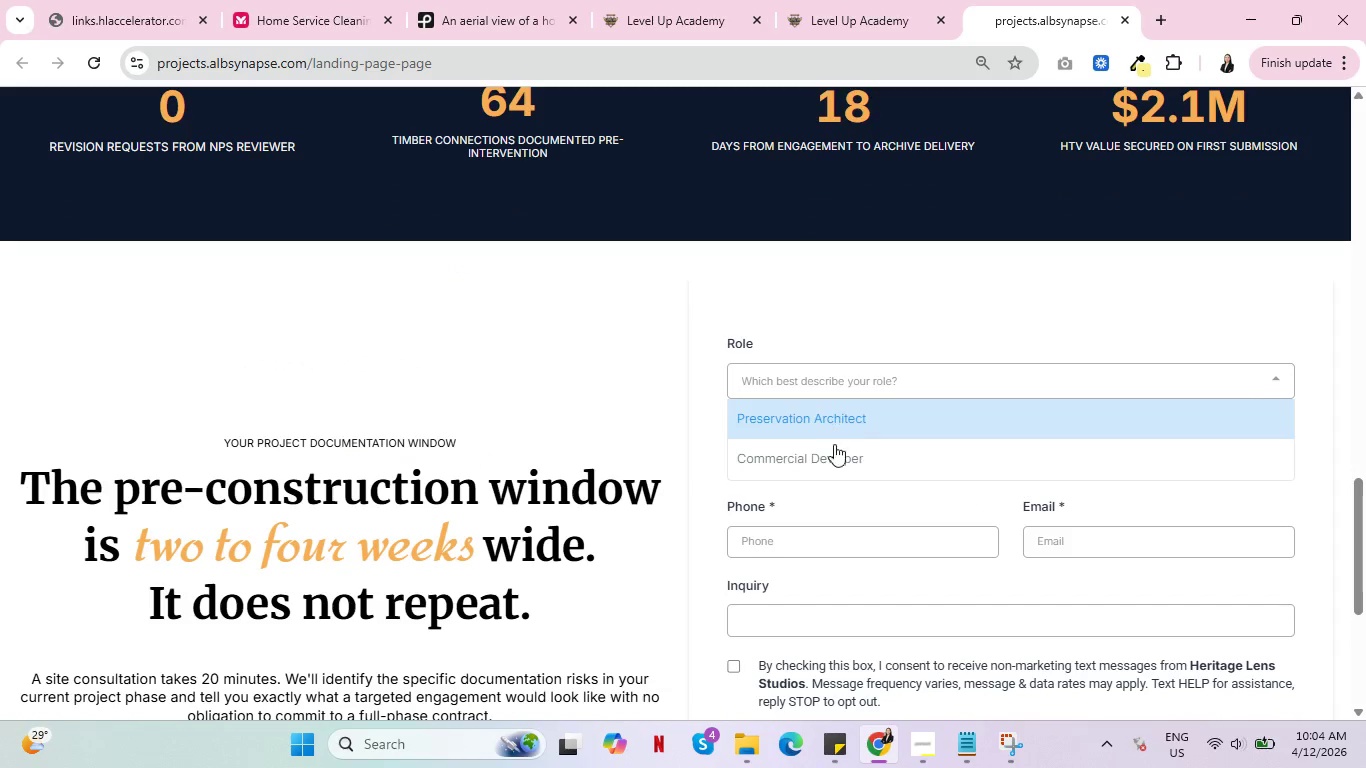 
left_click([833, 455])
 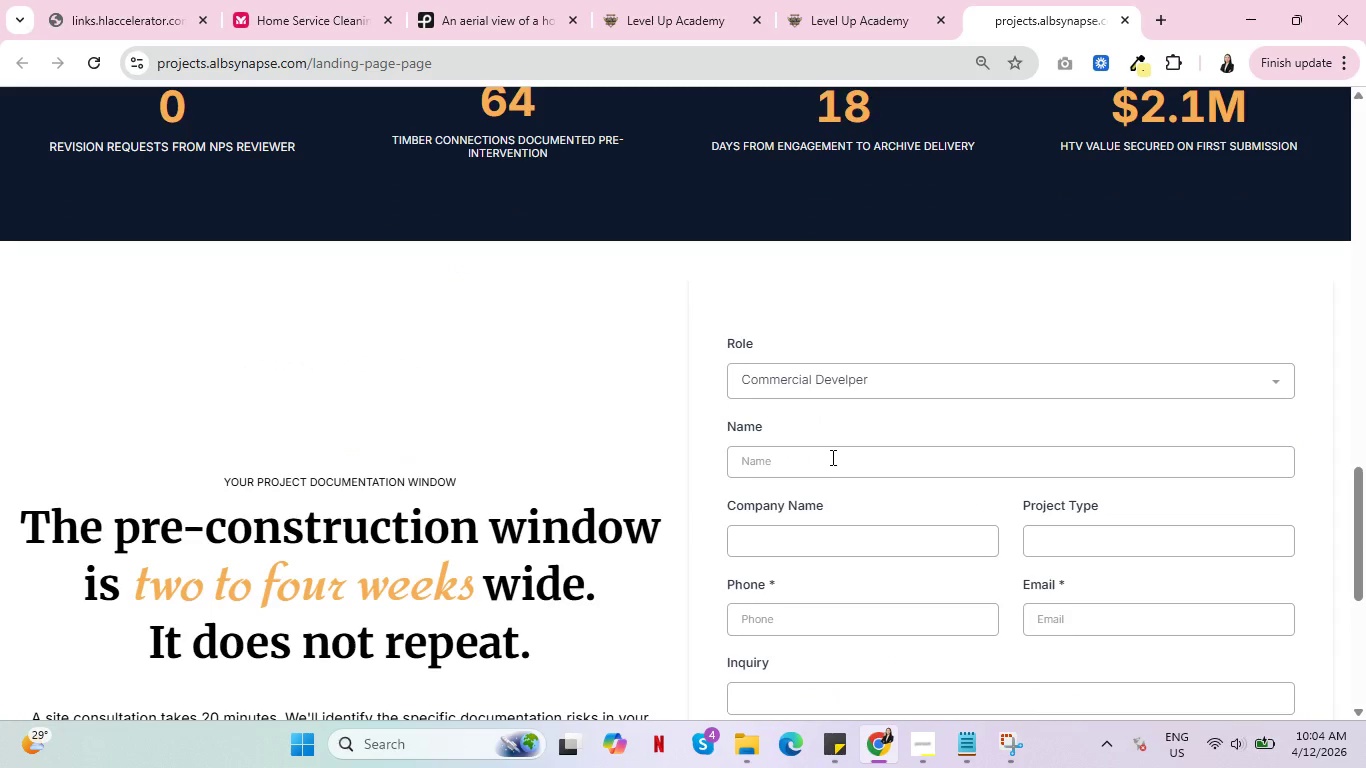 
left_click([831, 457])
 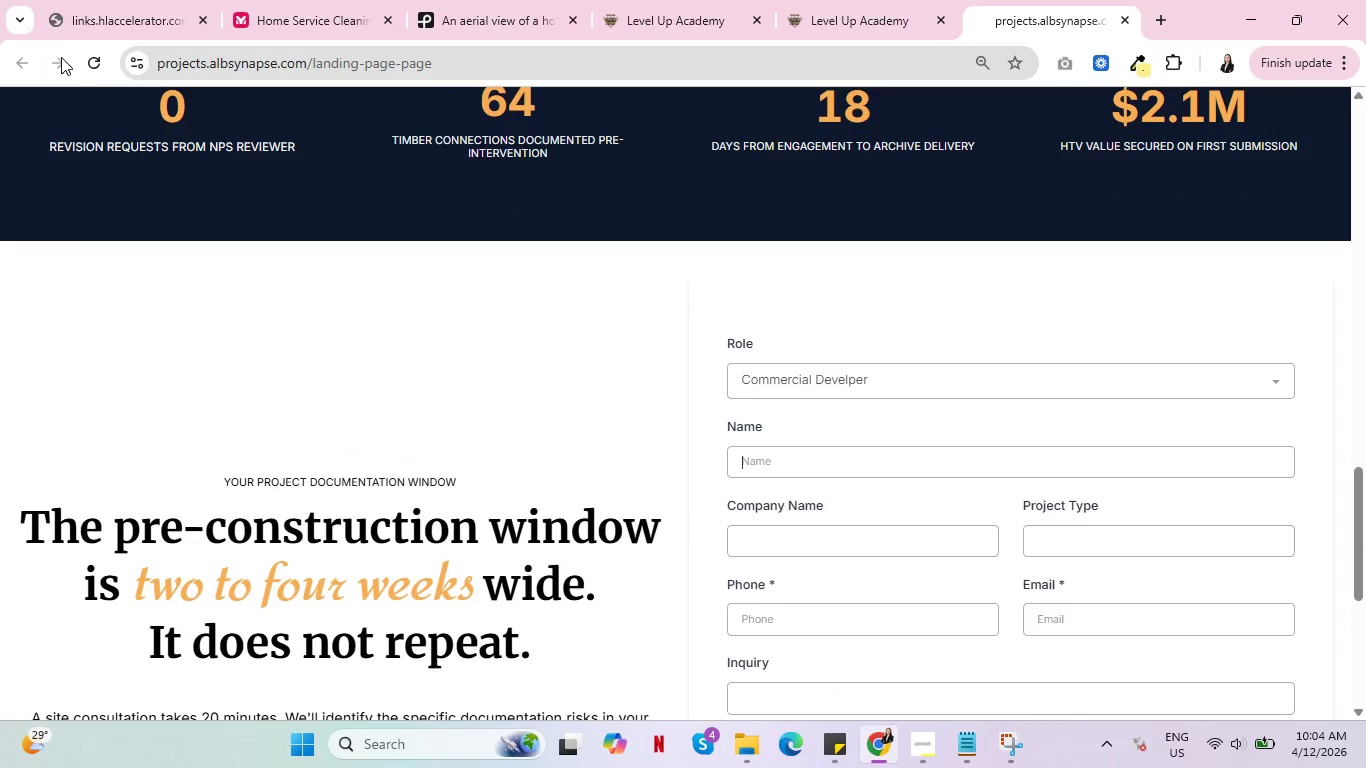 
left_click([84, 67])
 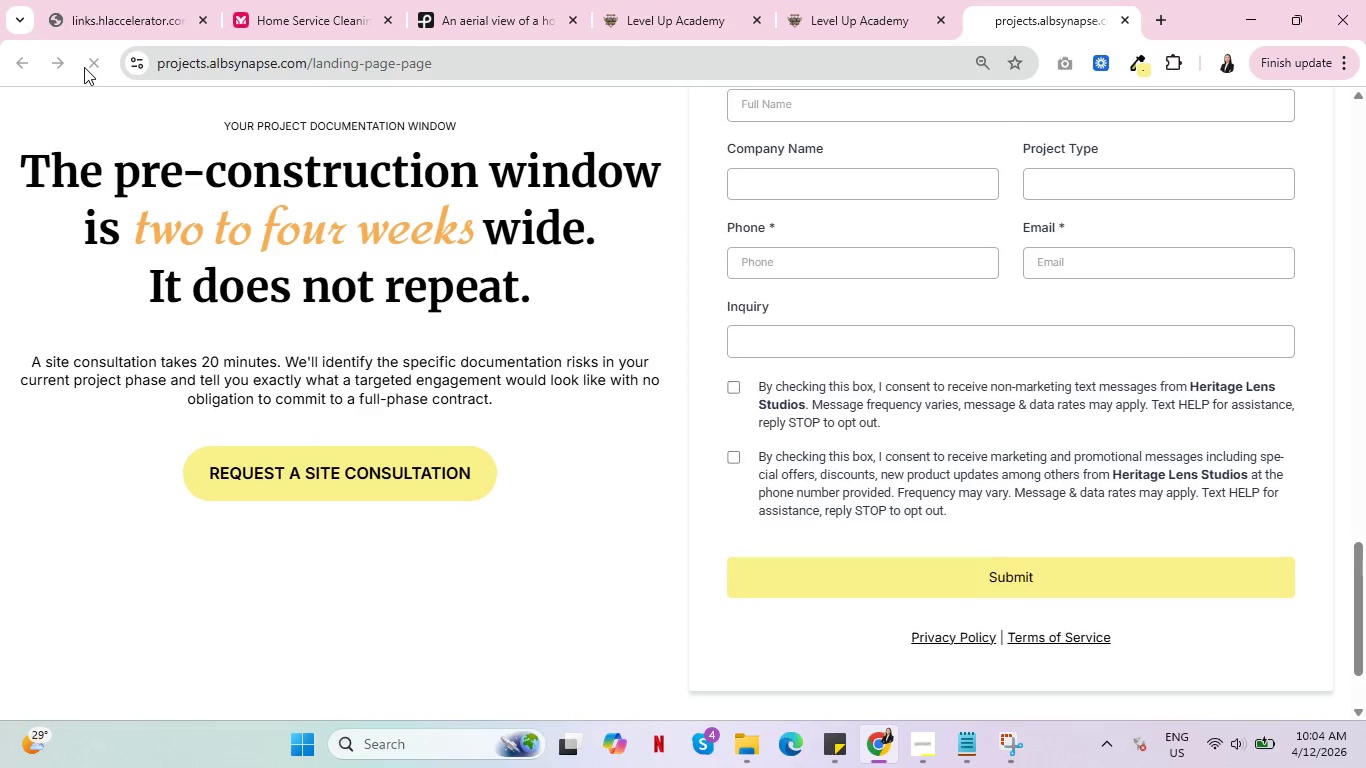 
scroll: coordinate [824, 286], scroll_direction: up, amount: 2.0
 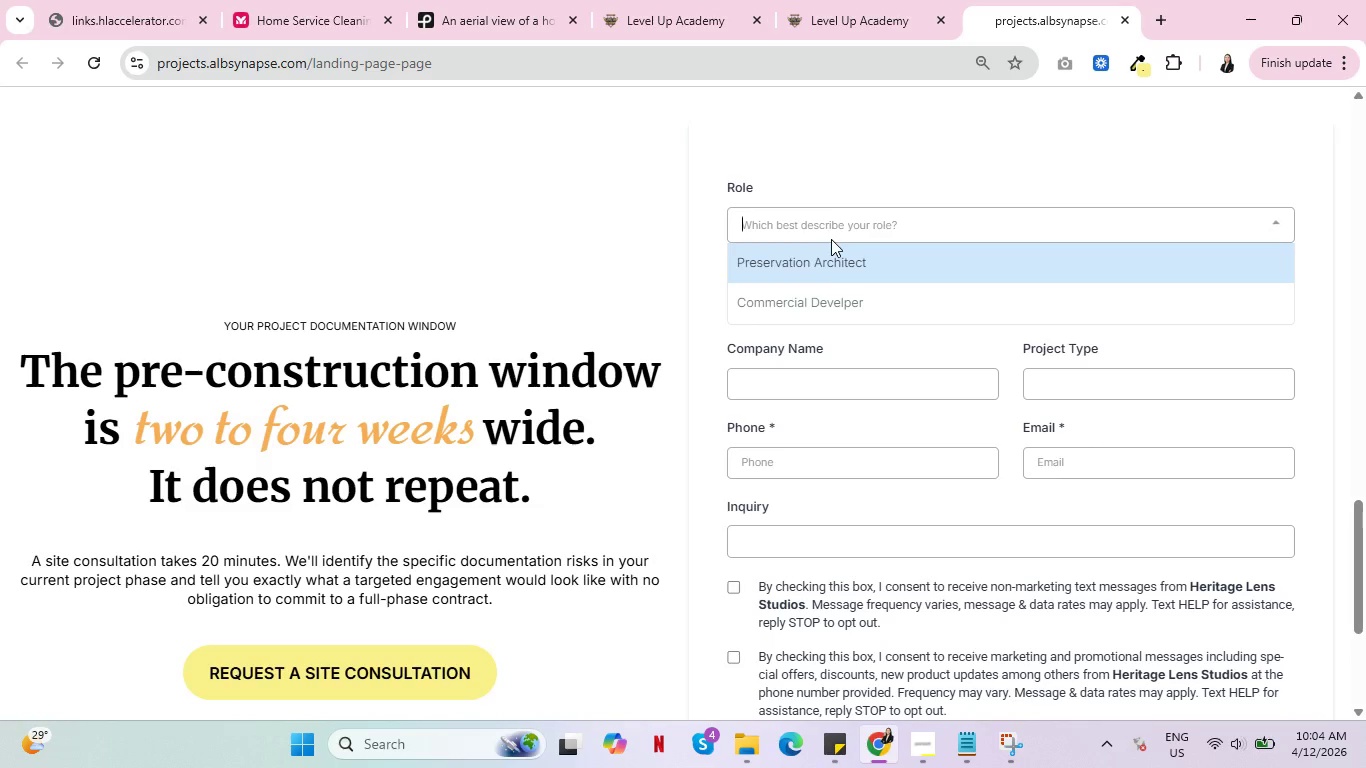 
double_click([816, 270])
 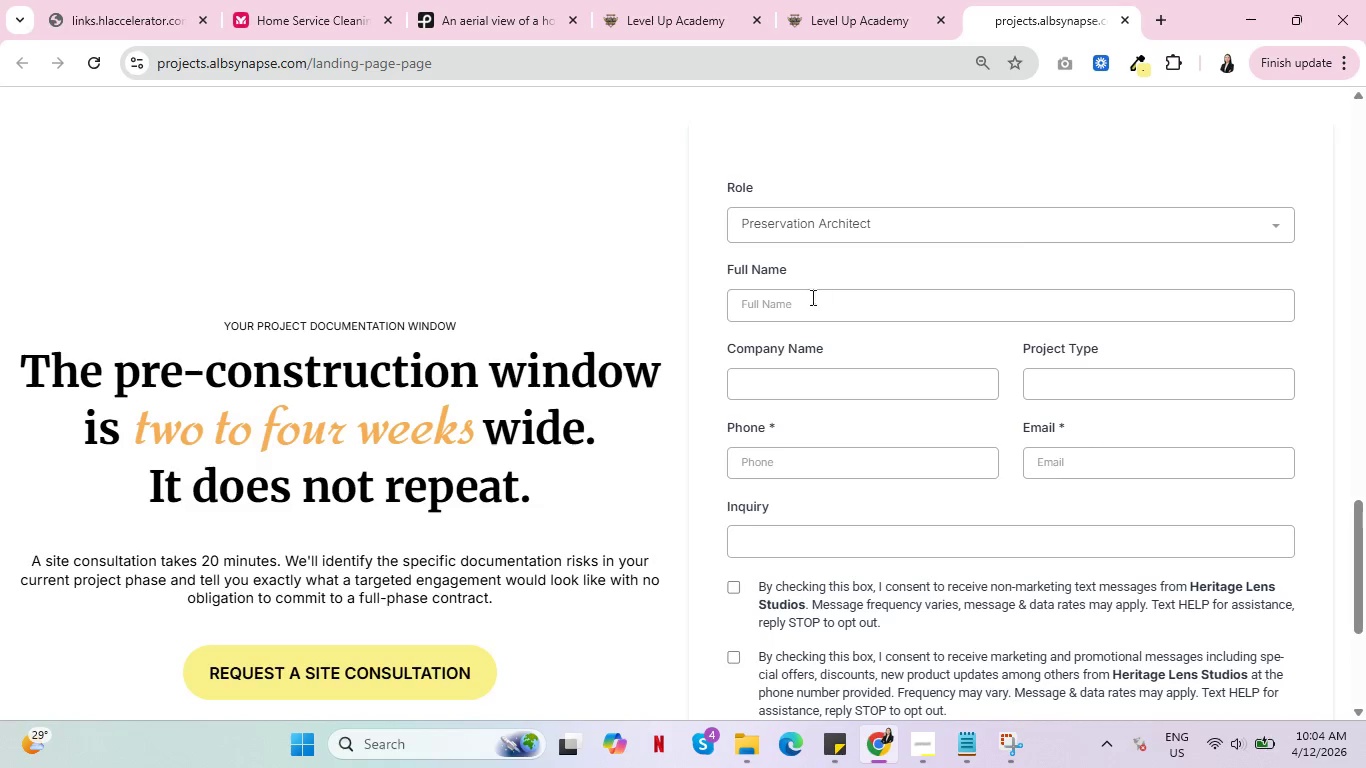 
left_click([809, 307])
 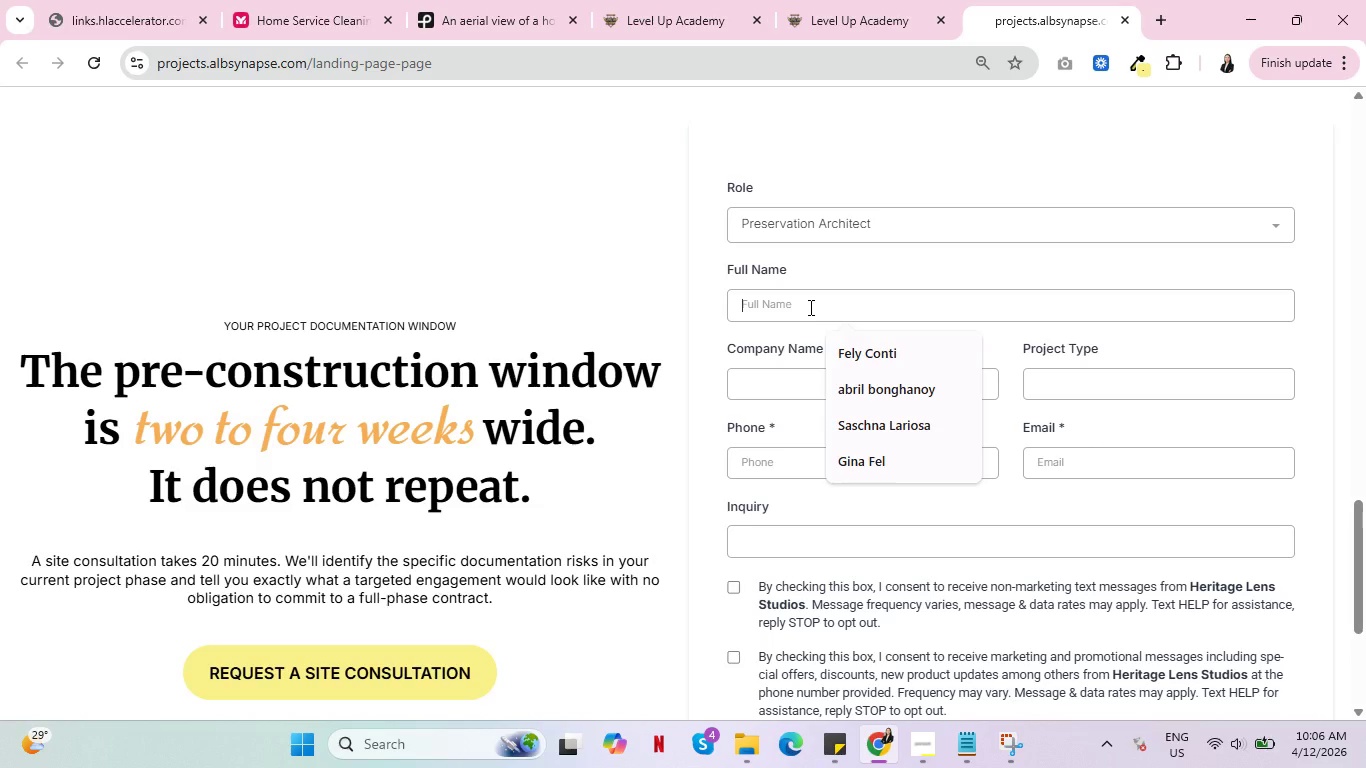 
wait(101.67)
 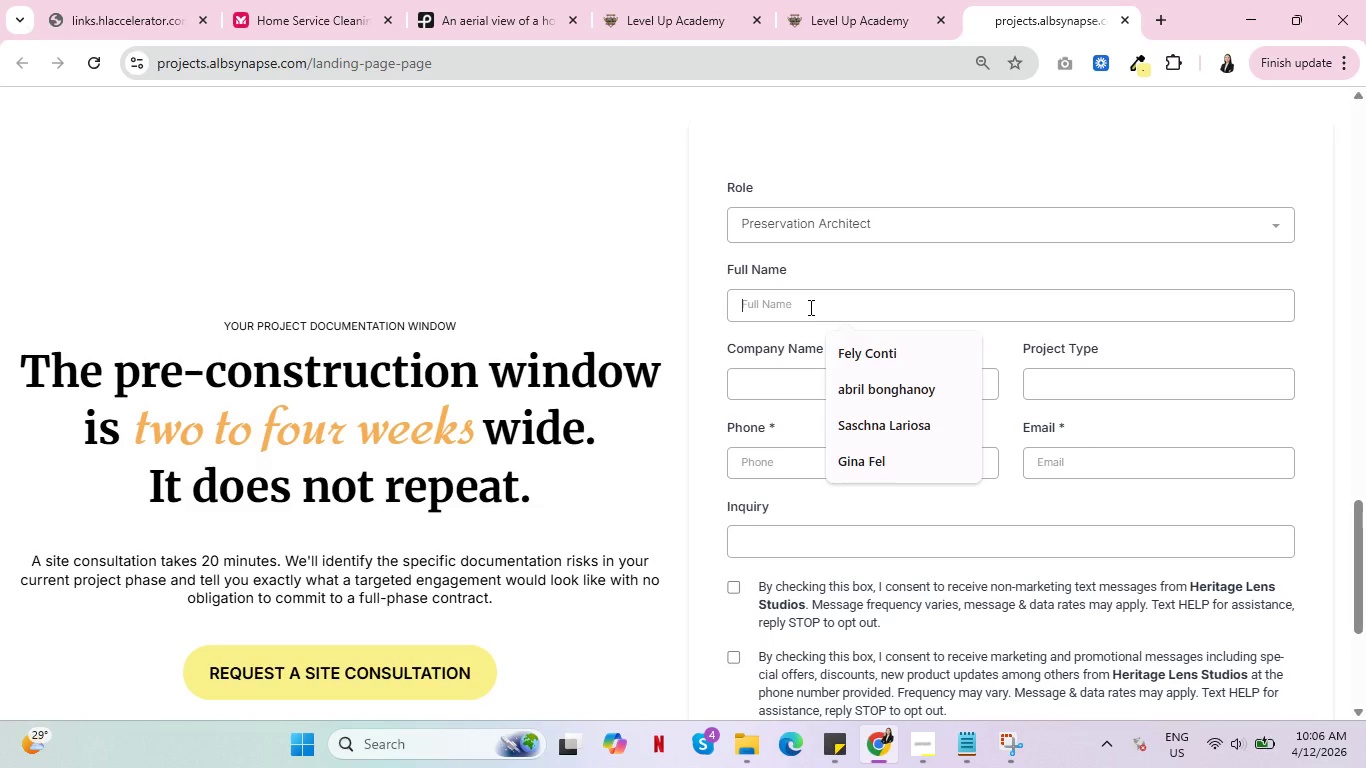 
double_click([635, 0])
 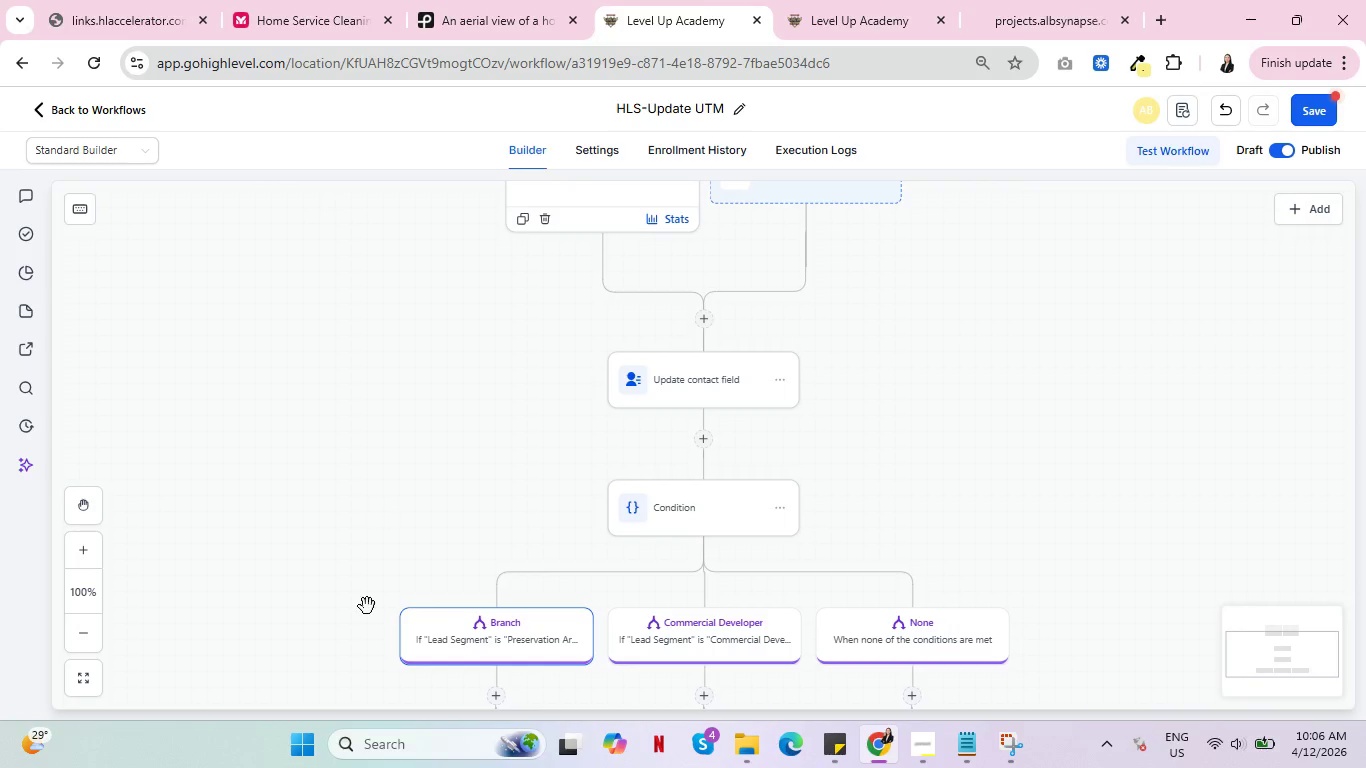 
scroll: coordinate [979, 498], scroll_direction: down, amount: 3.0
 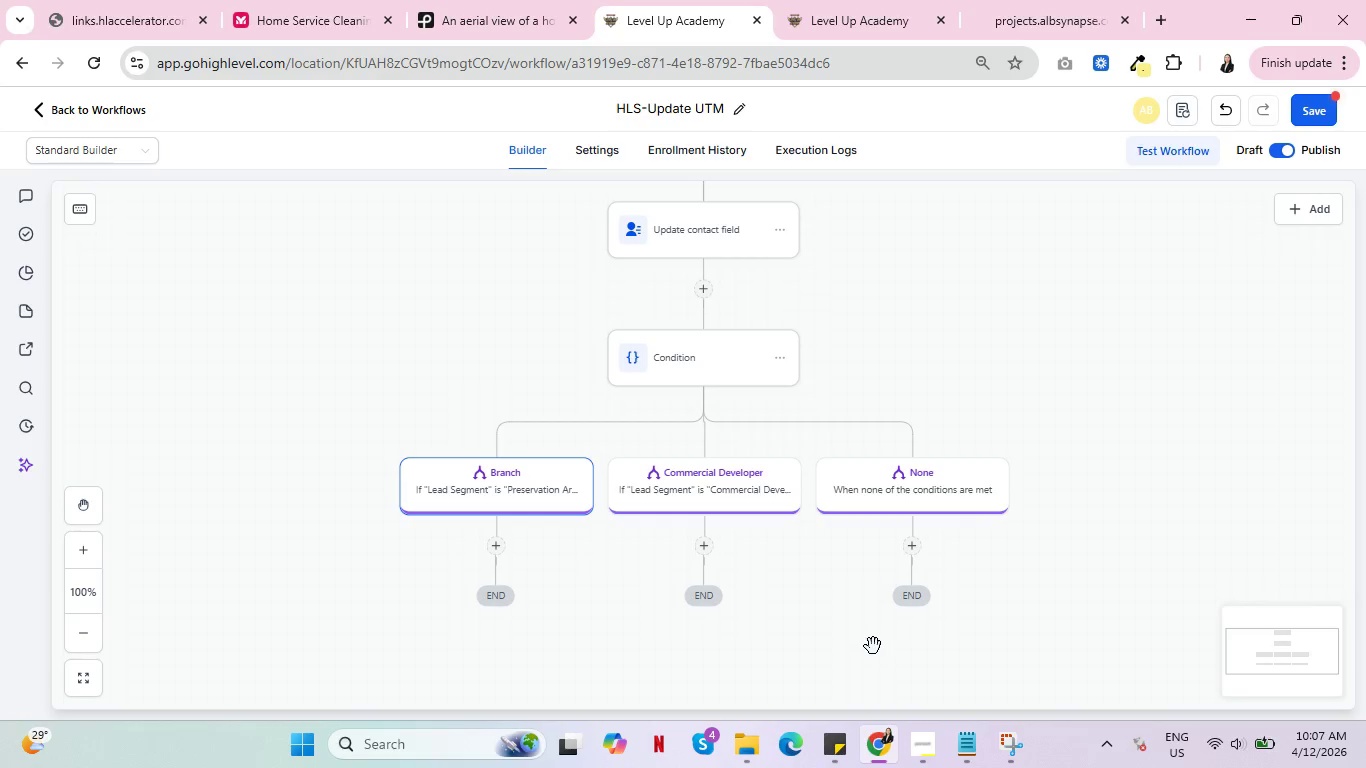 
wait(60.37)
 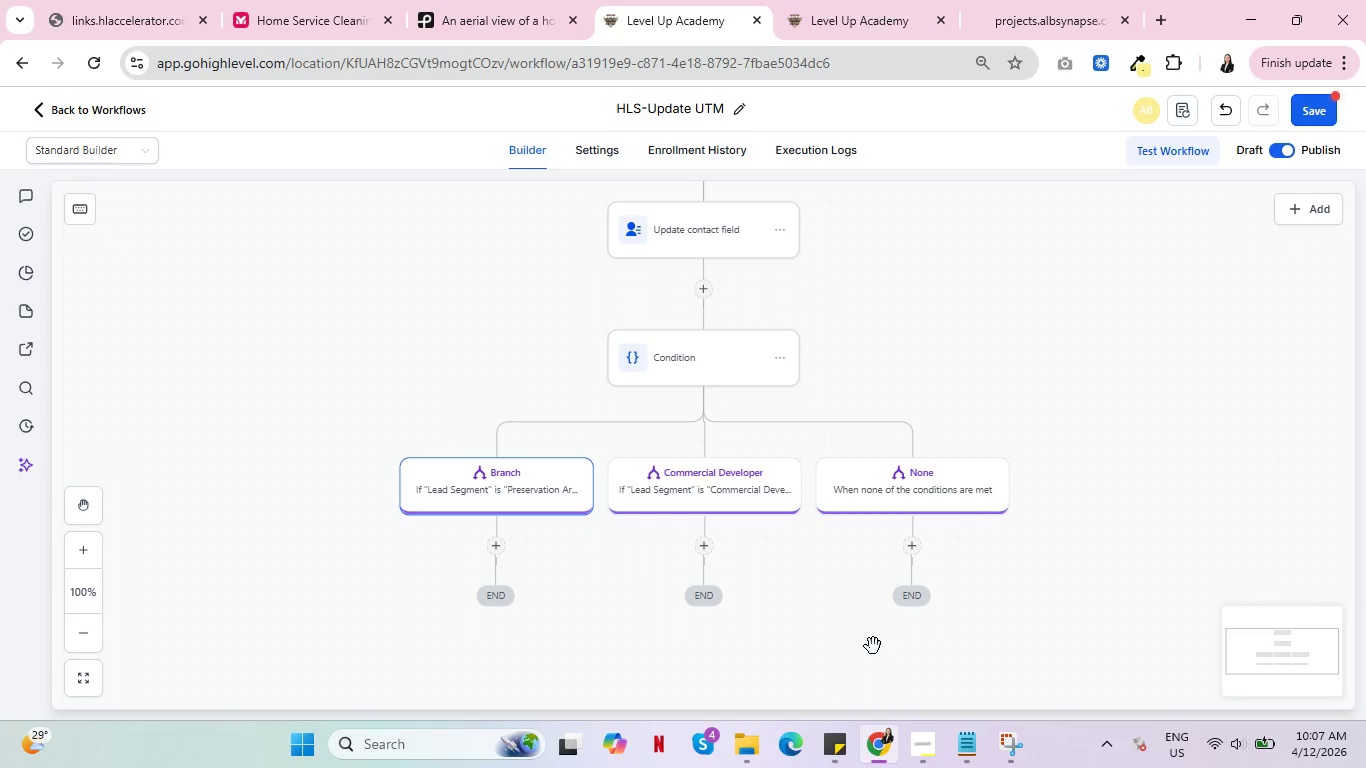 
scroll: coordinate [931, 426], scroll_direction: up, amount: 3.0
 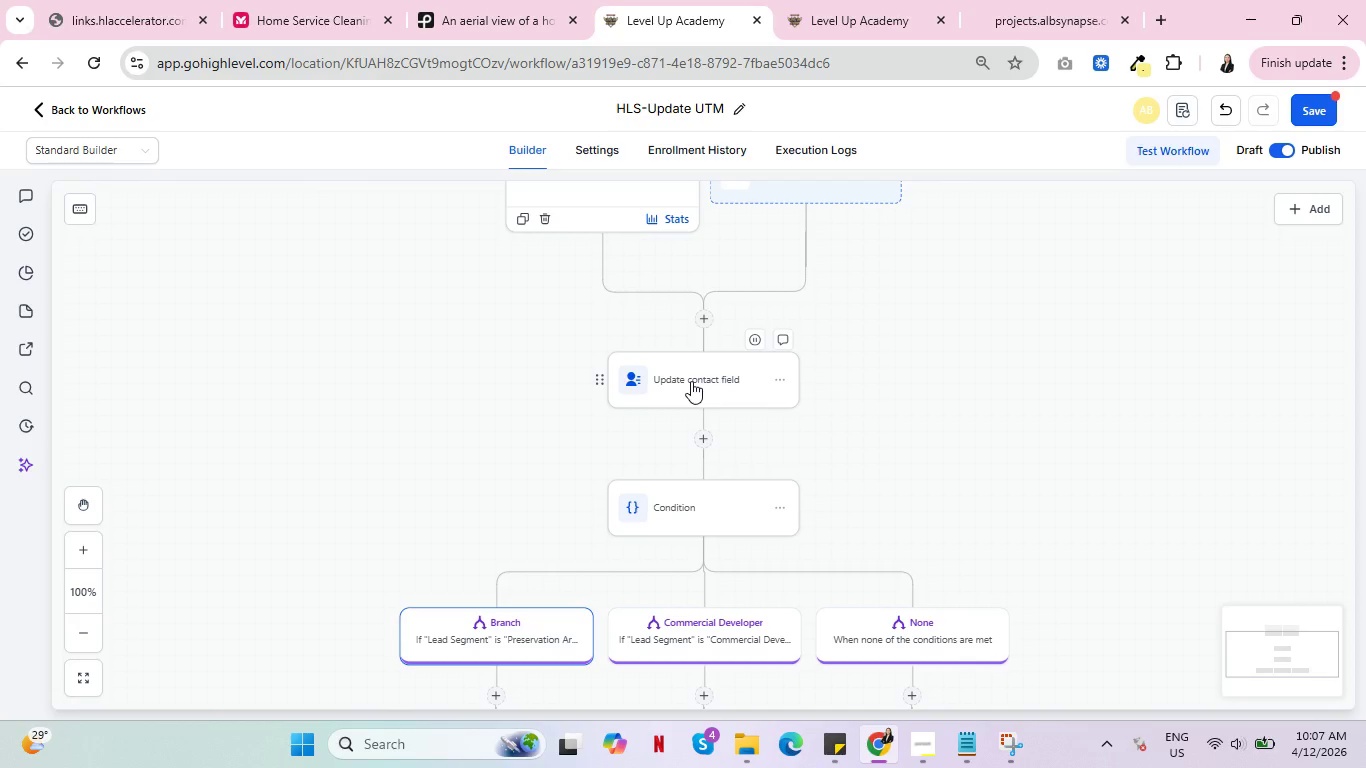 
scroll: coordinate [697, 397], scroll_direction: down, amount: 2.0
 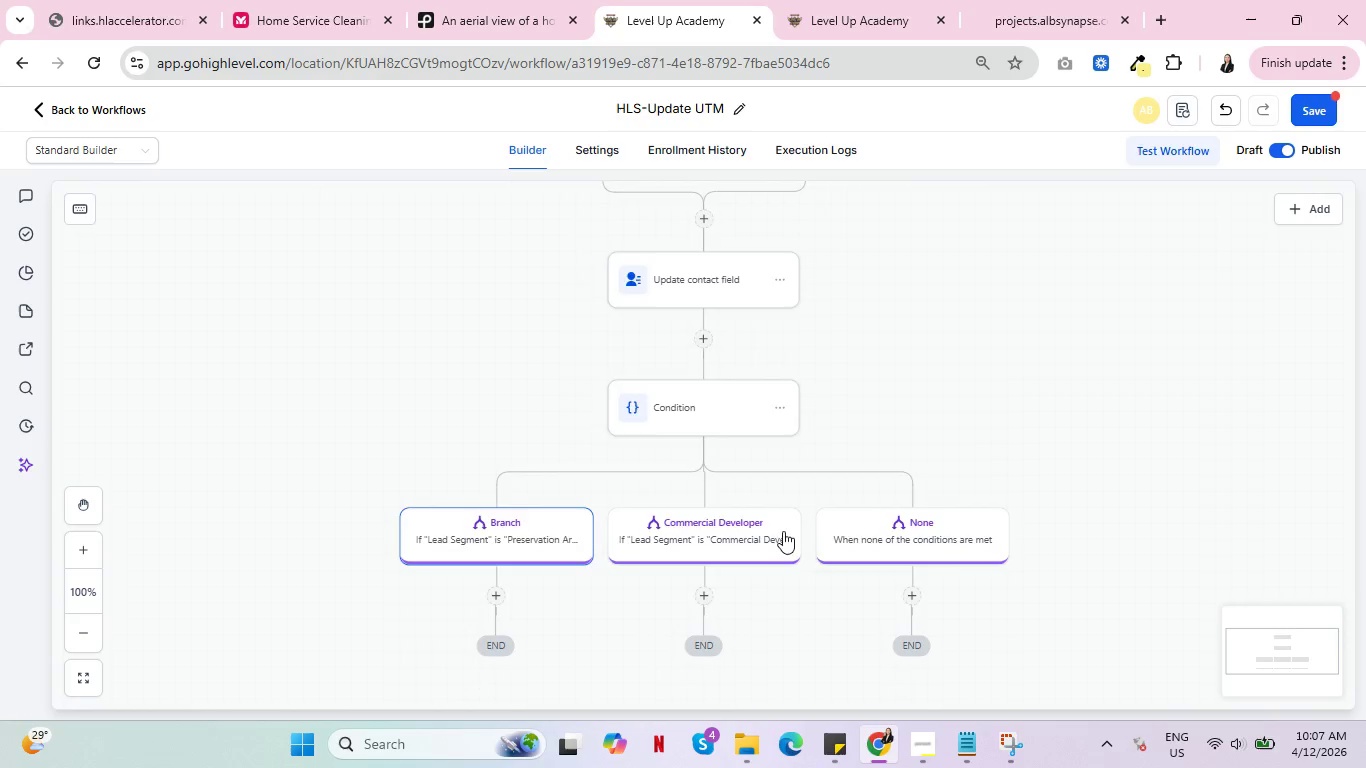 
scroll: coordinate [811, 547], scroll_direction: up, amount: 2.0
 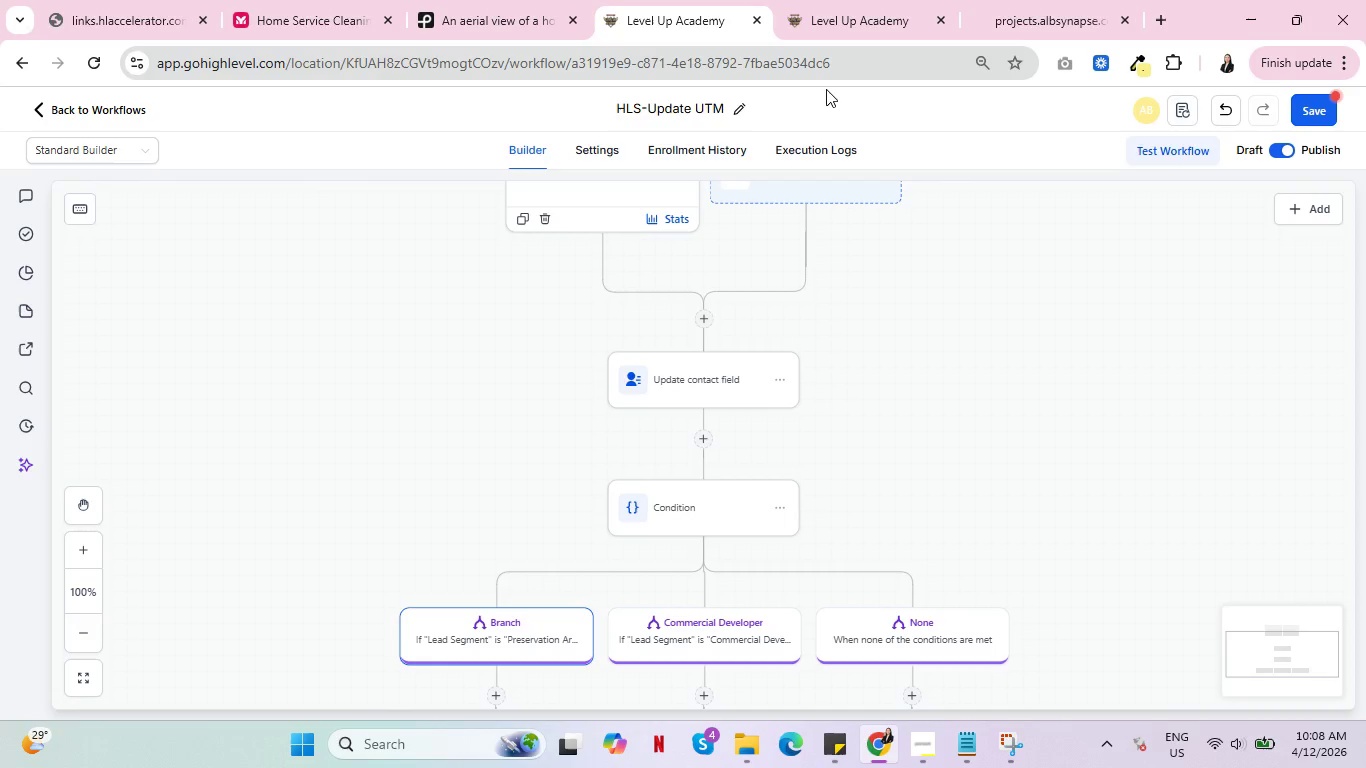 
wait(27.66)
 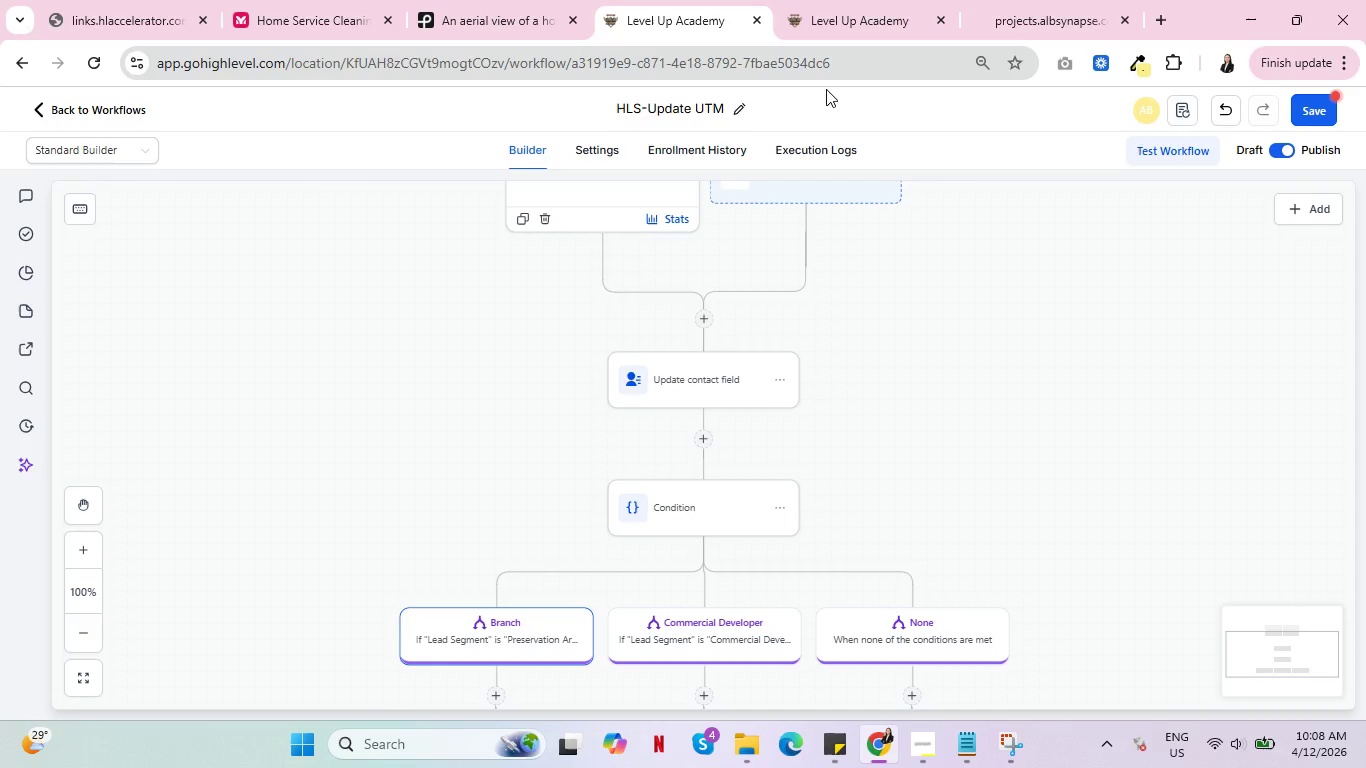 
scroll: coordinate [837, 508], scroll_direction: none, amount: 0.0
 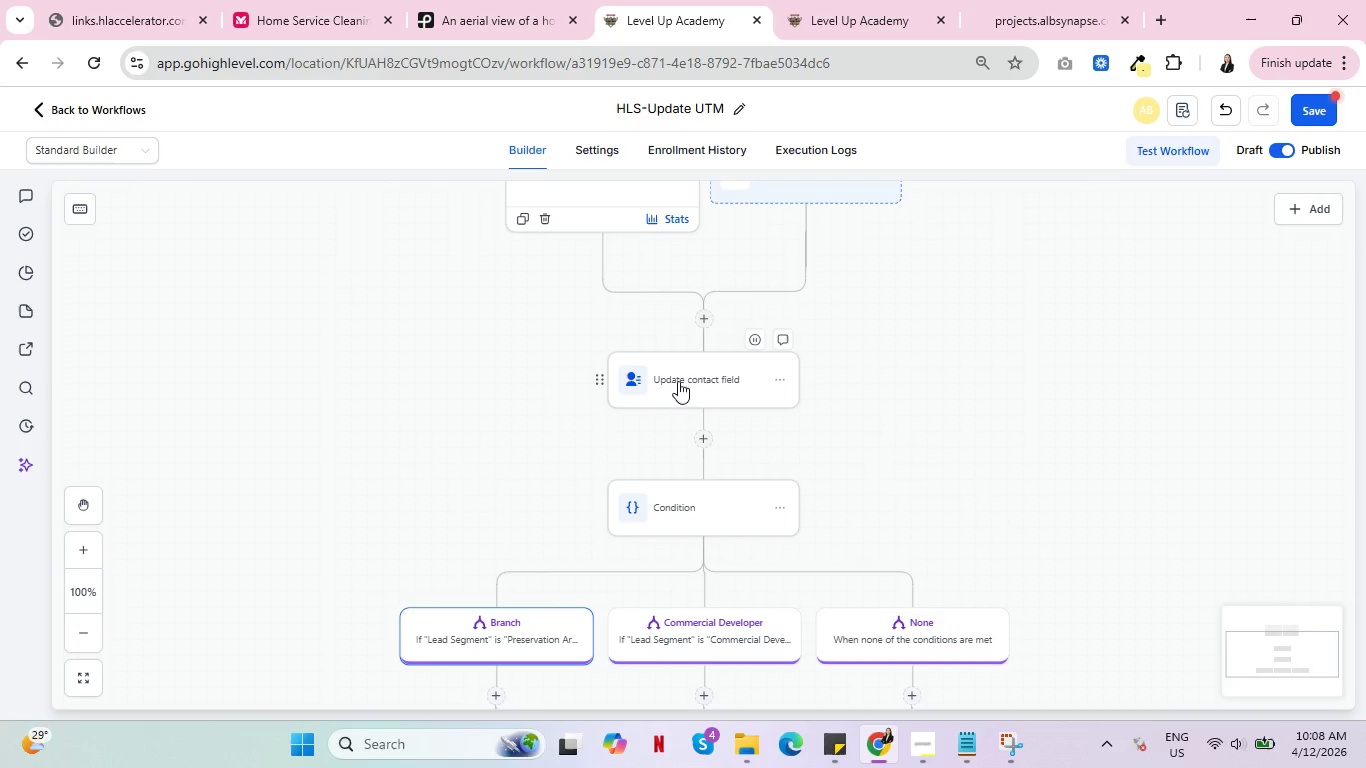 
left_click([679, 380])
 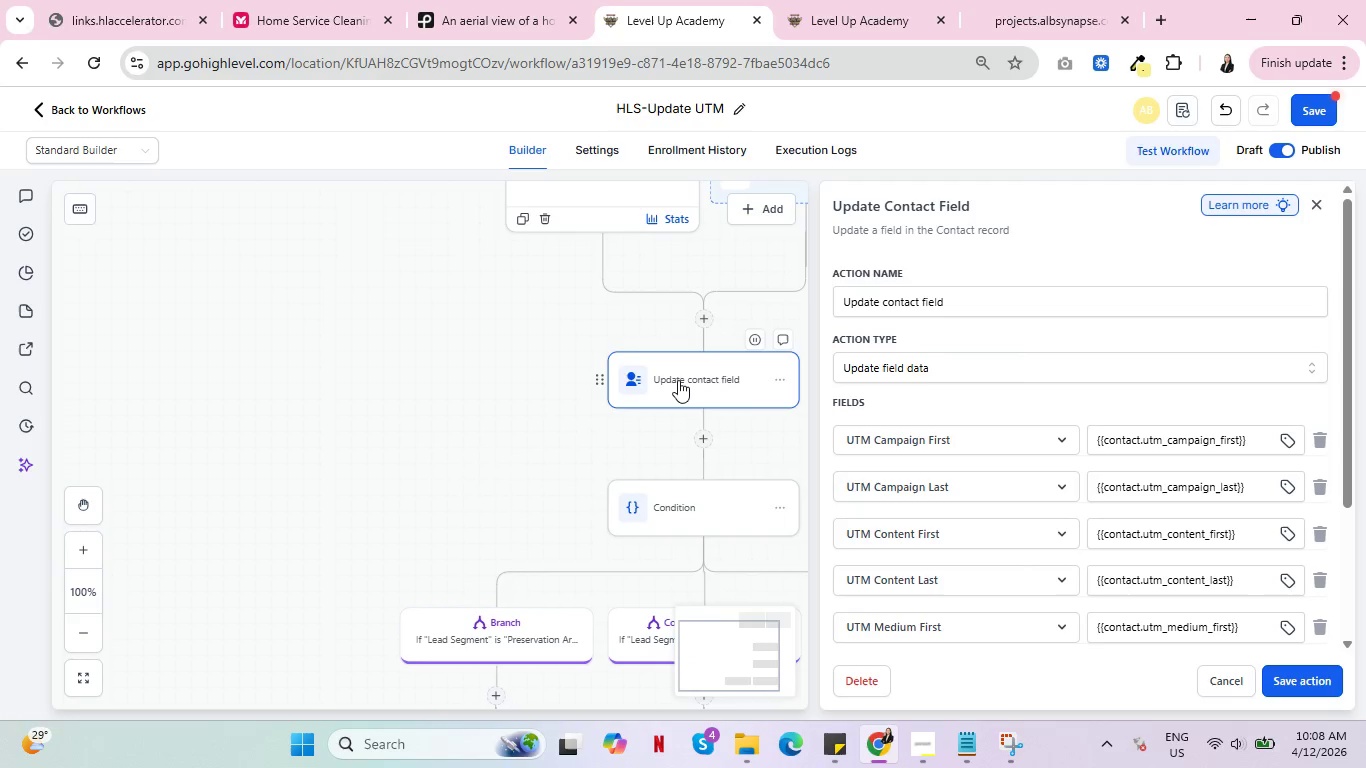 
left_click([1288, 437])
 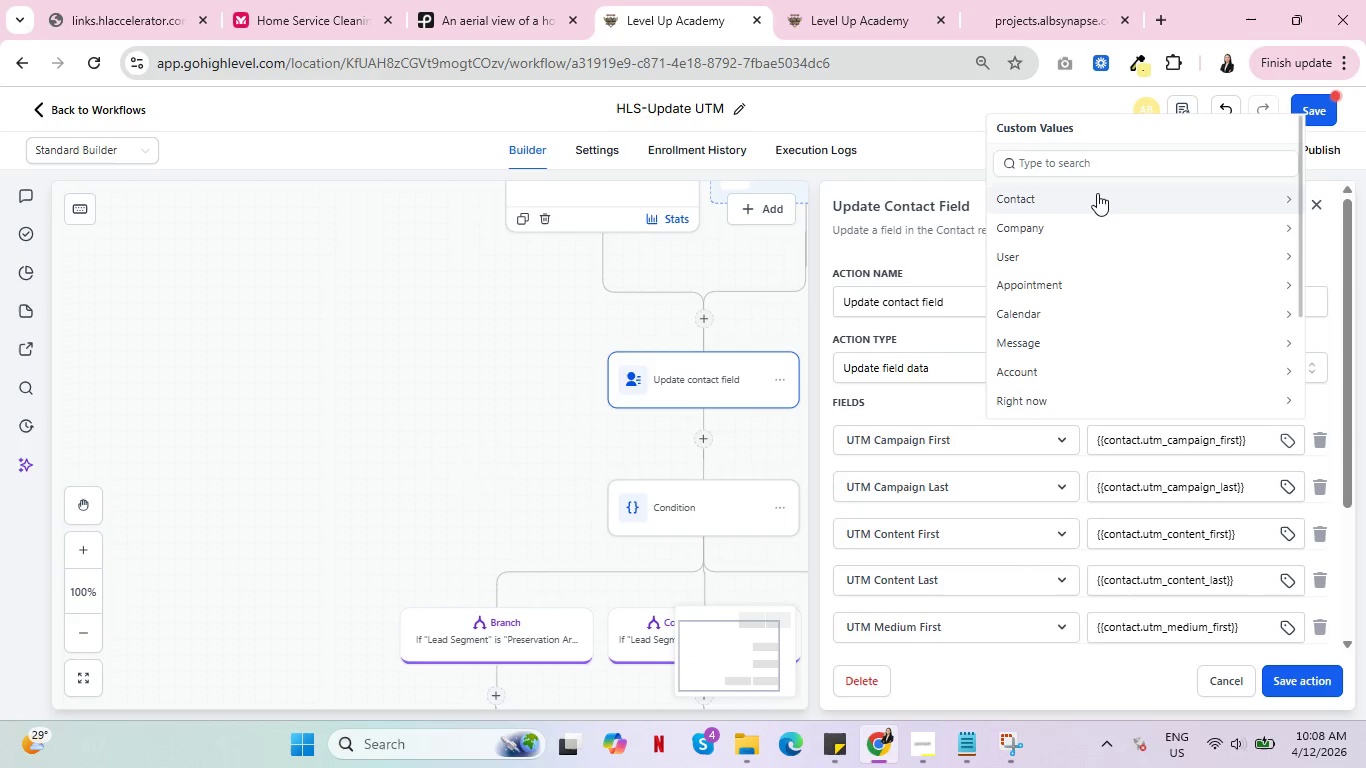 
scroll: coordinate [1095, 280], scroll_direction: down, amount: 1.0
 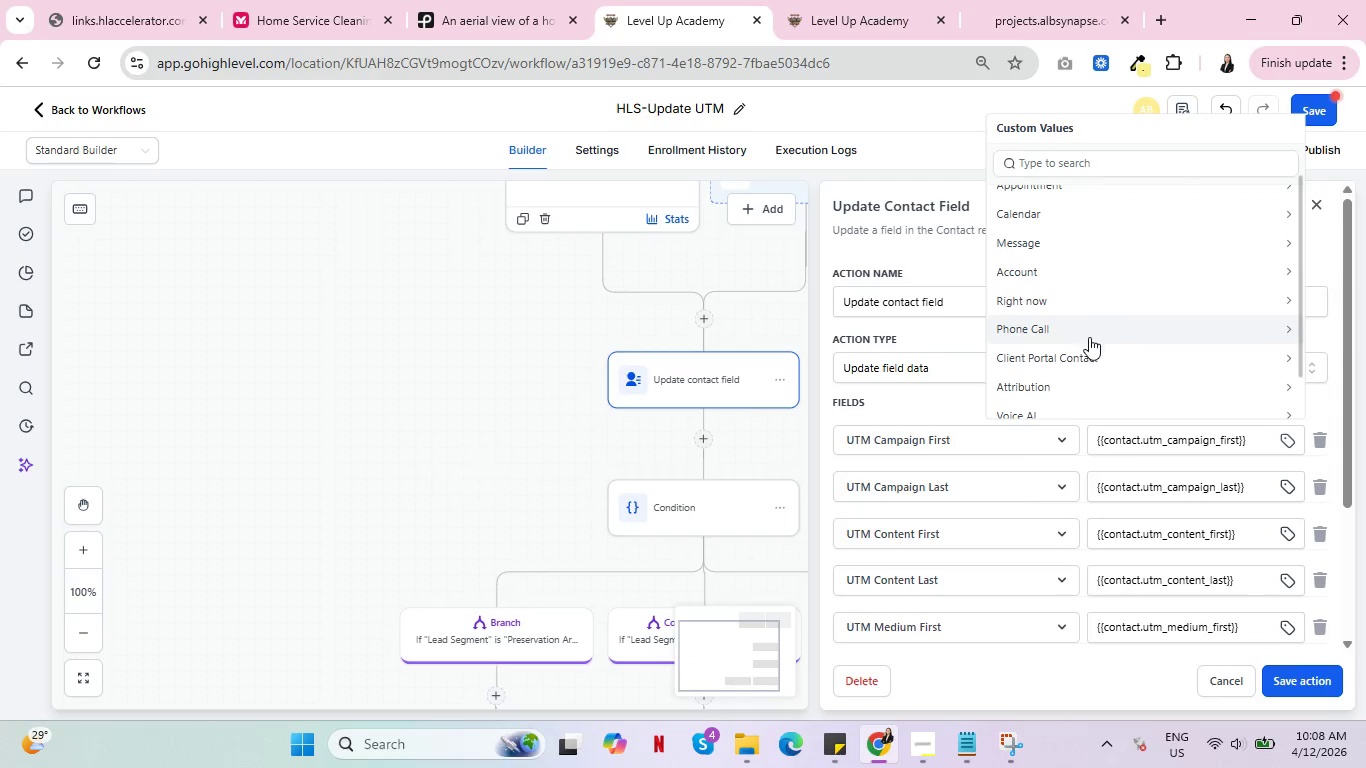 
left_click([1083, 387])
 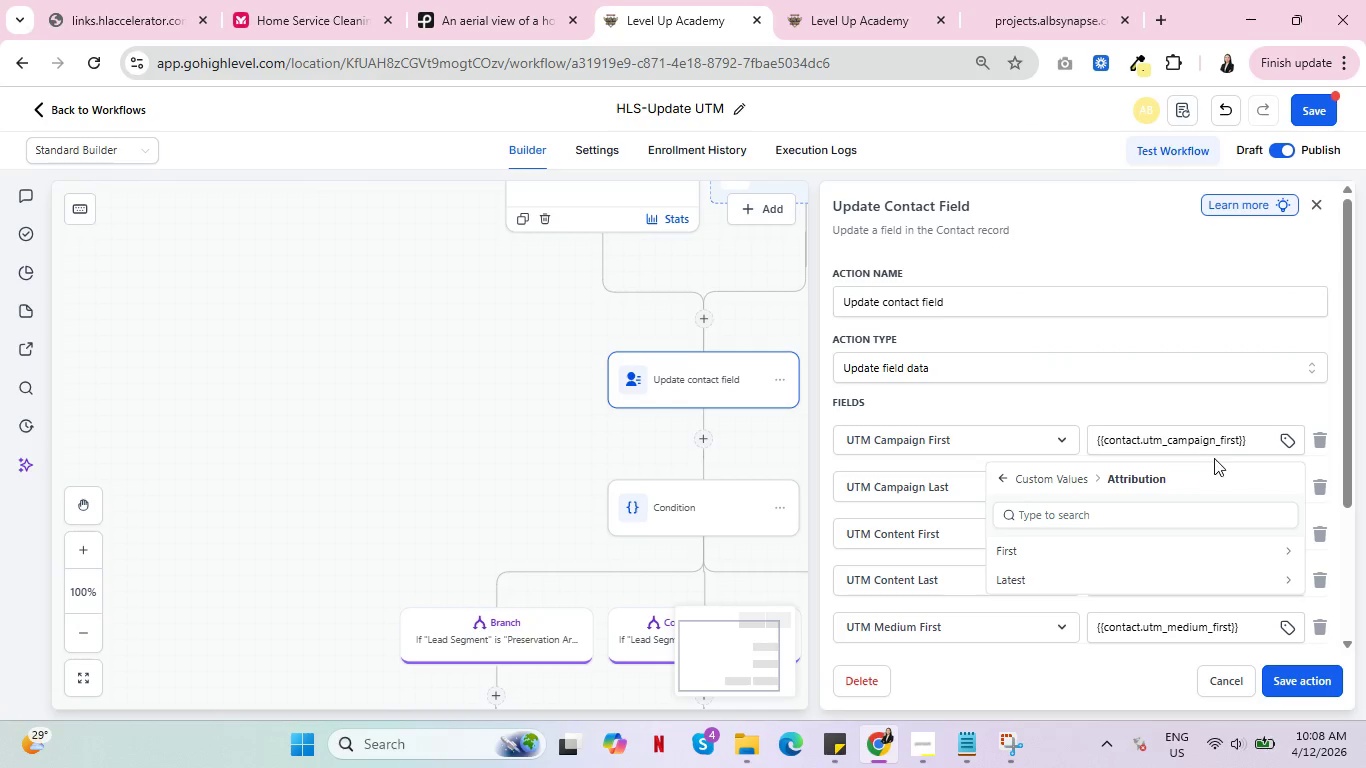 
mouse_move([1142, 548])
 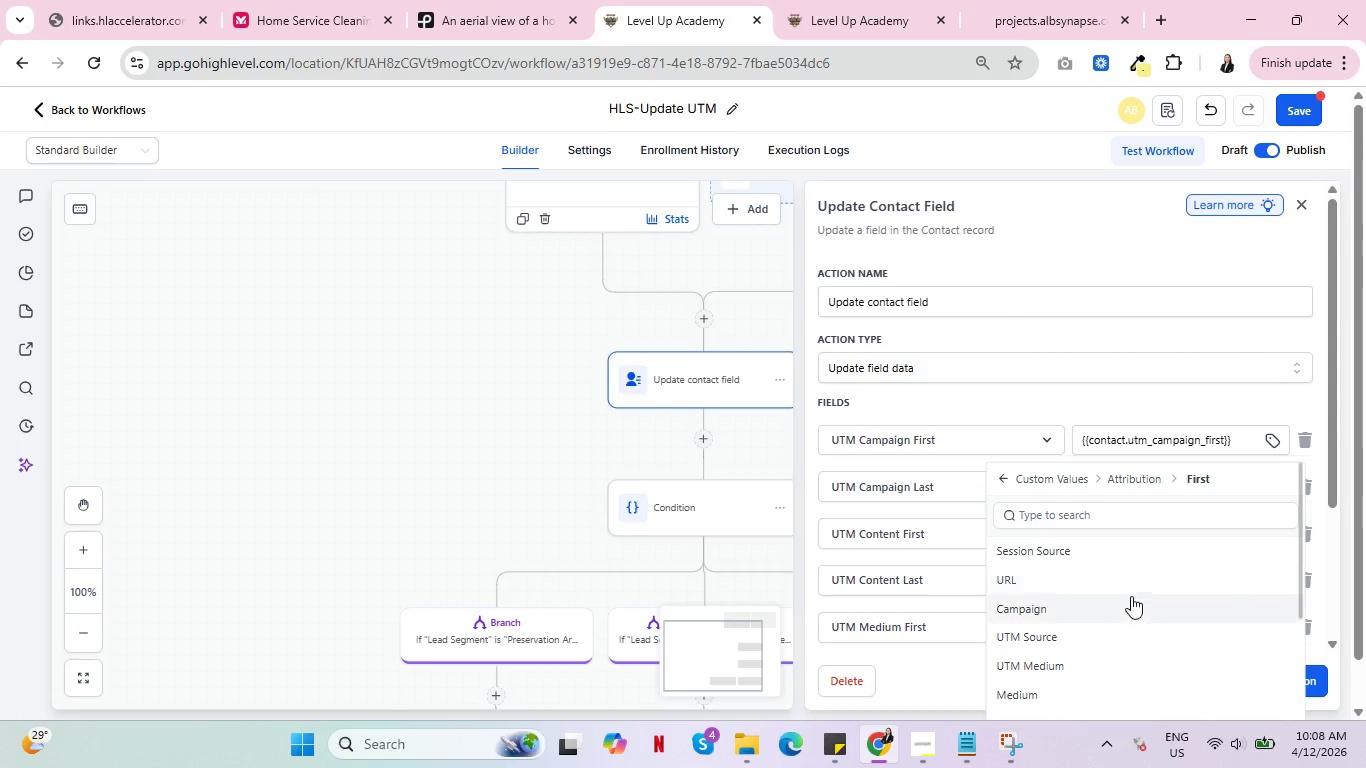 
left_click([1131, 601])
 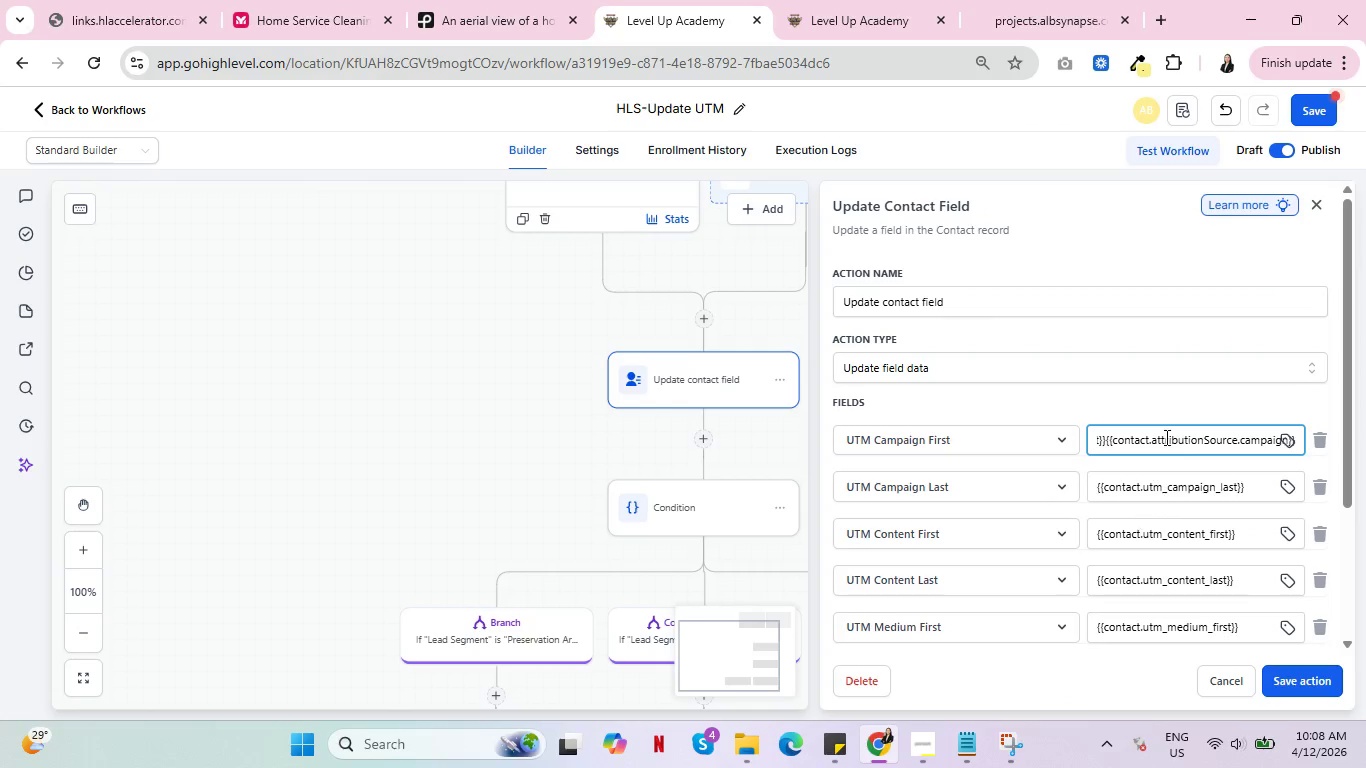 
left_click_drag(start_coordinate=[1173, 437], to_coordinate=[1087, 435])
 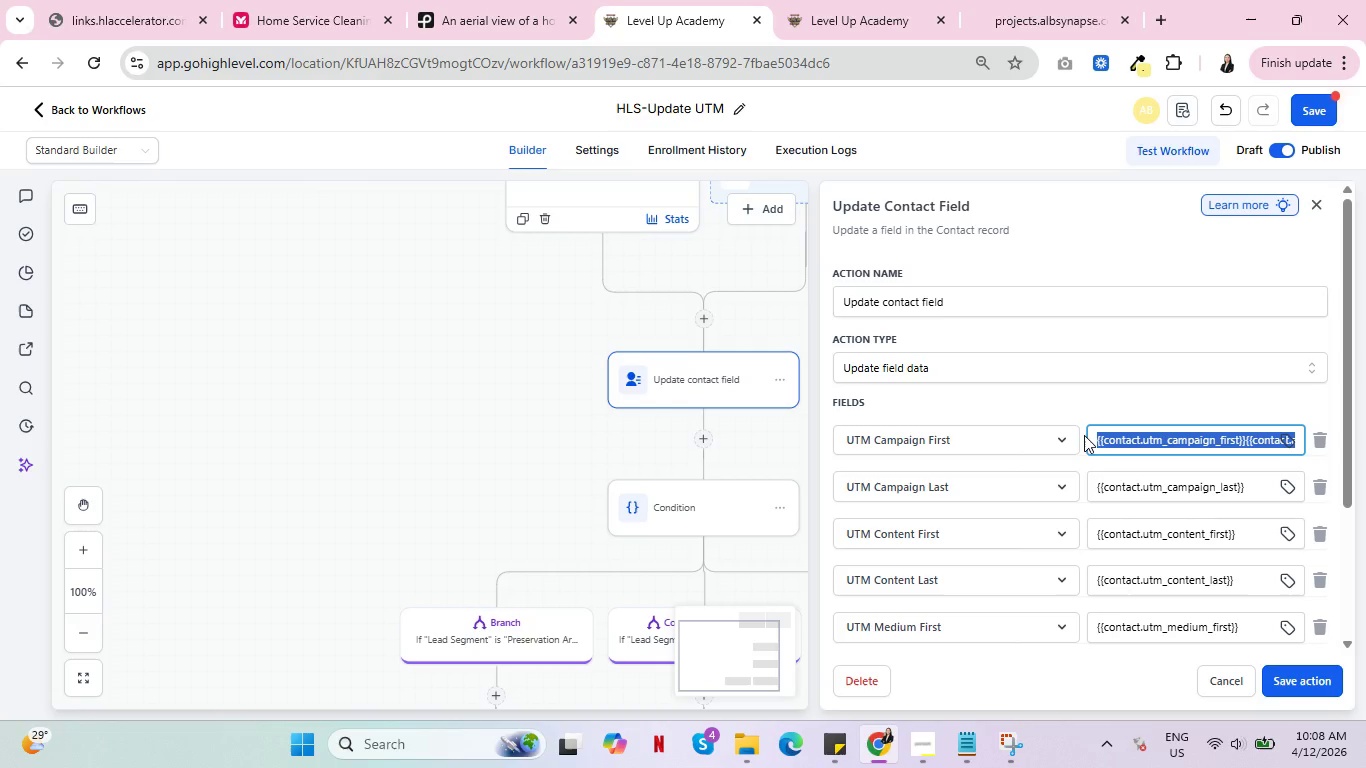 
left_click([1195, 435])
 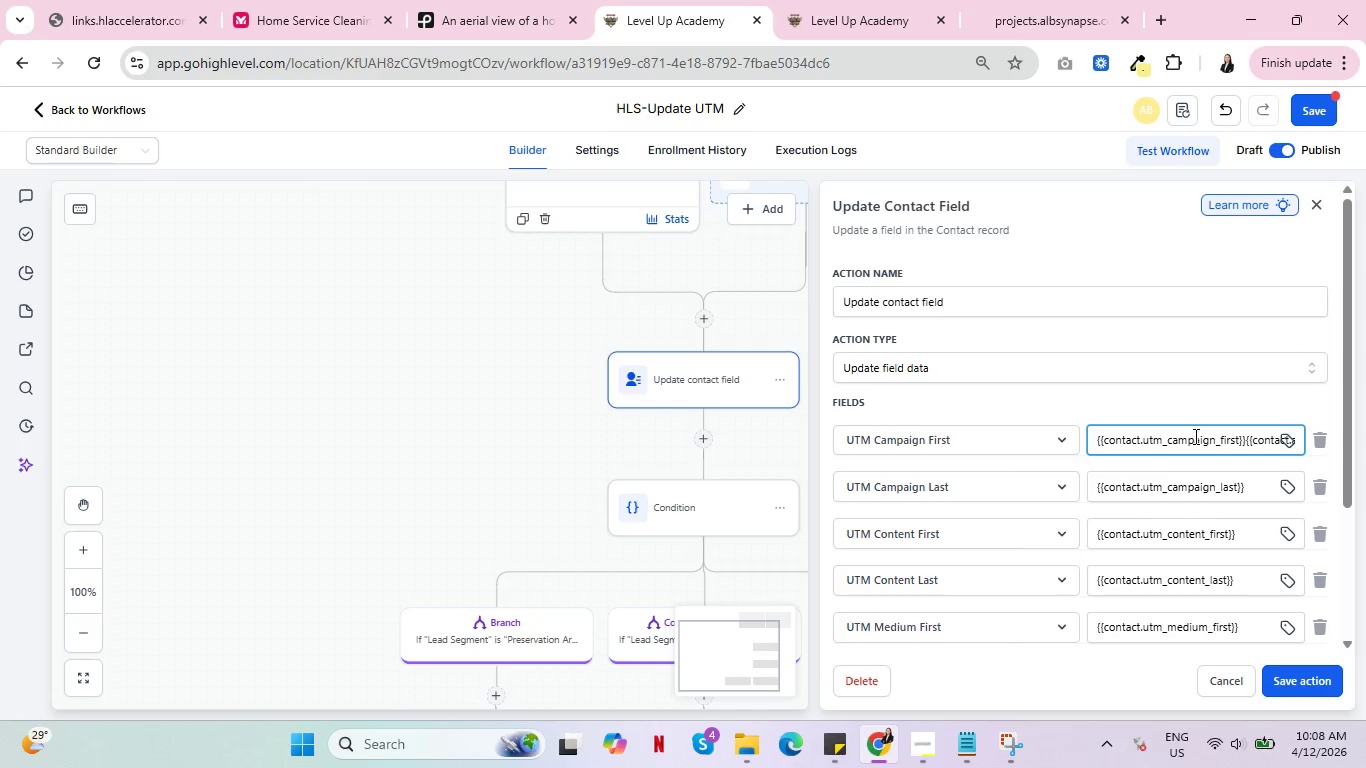 
left_click_drag(start_coordinate=[1202, 438], to_coordinate=[1308, 440])
 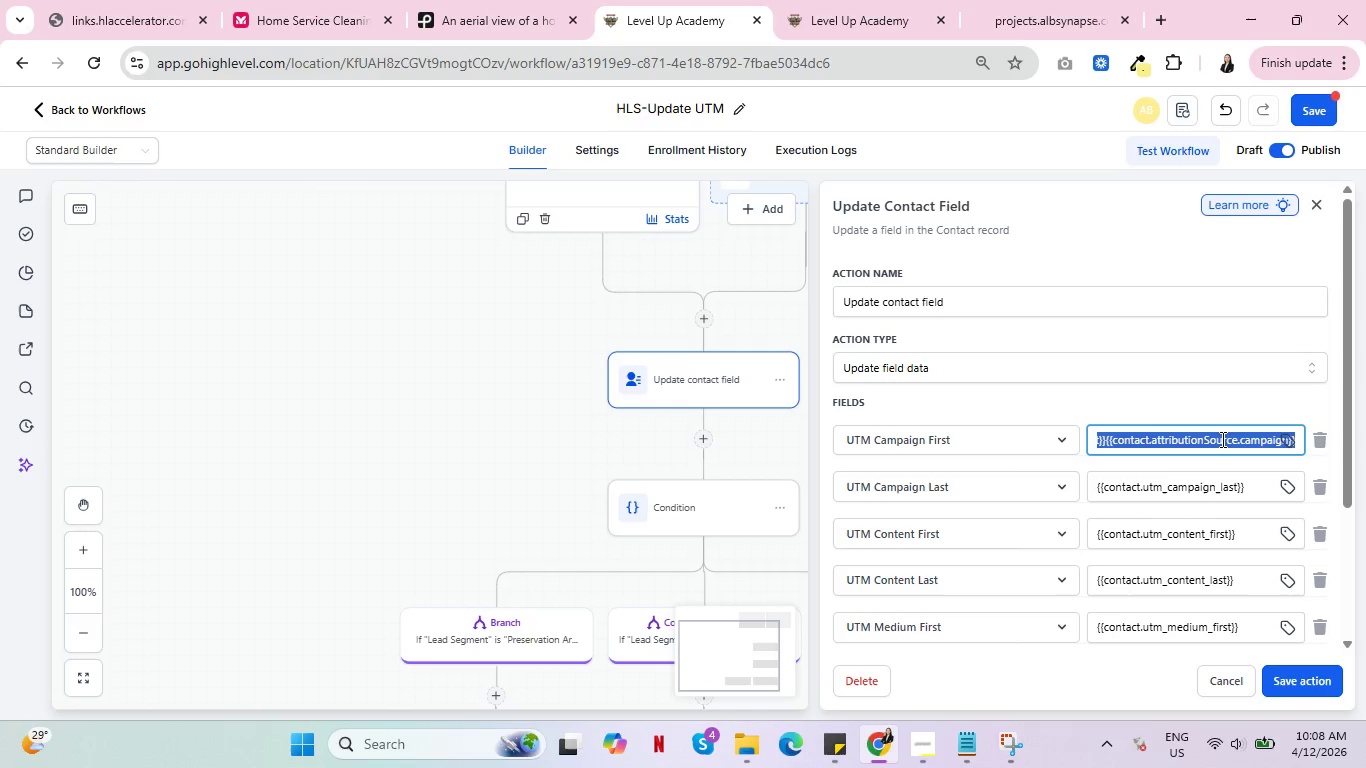 
left_click([1219, 438])
 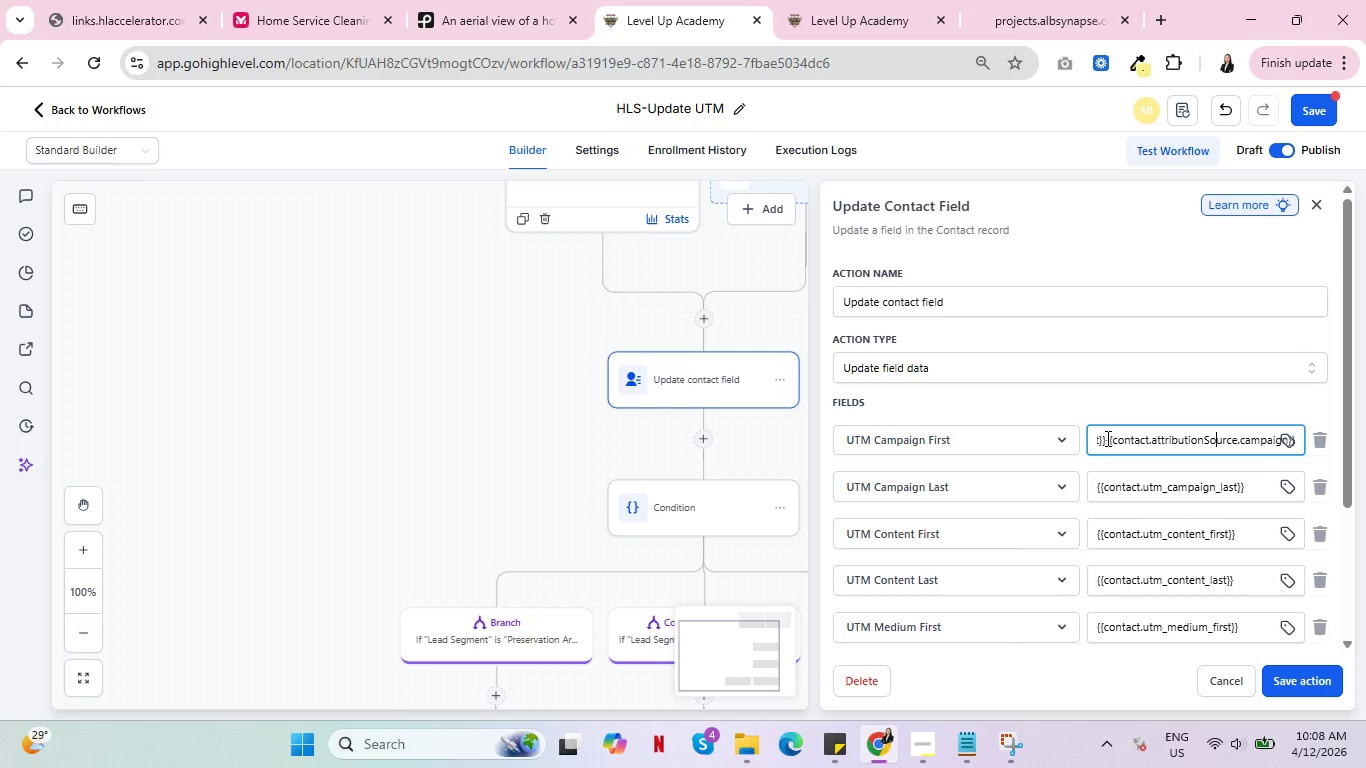 
left_click([1106, 438])
 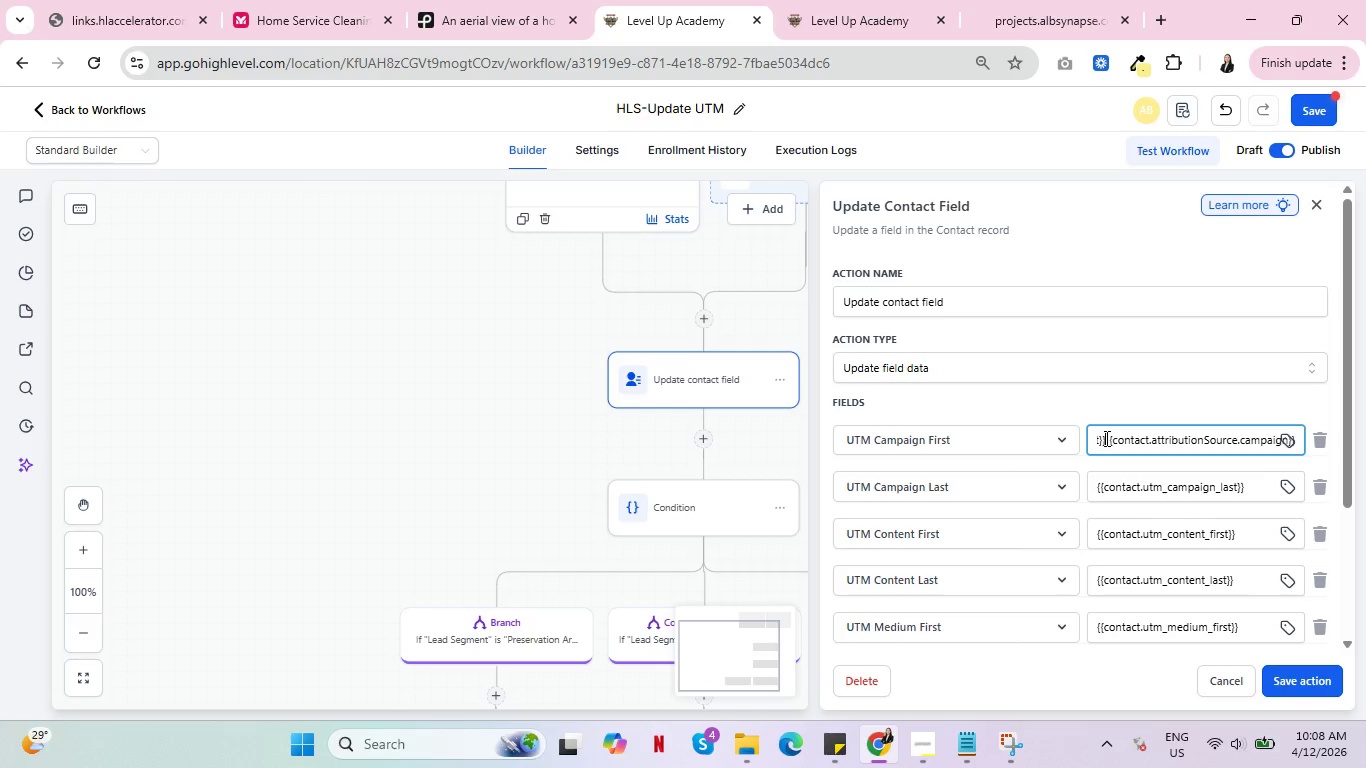 
hold_key(key=Backspace, duration=1.52)
 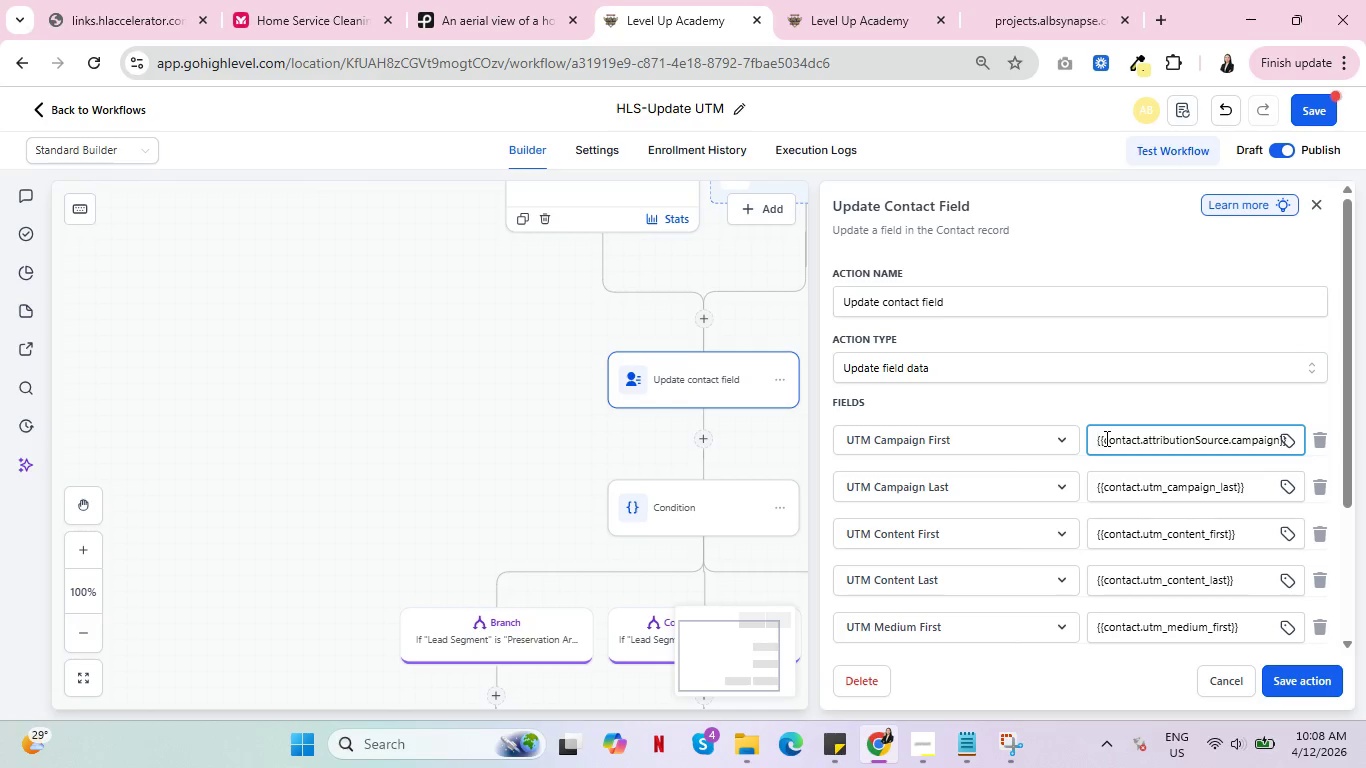 
hold_key(key=Backspace, duration=0.48)
 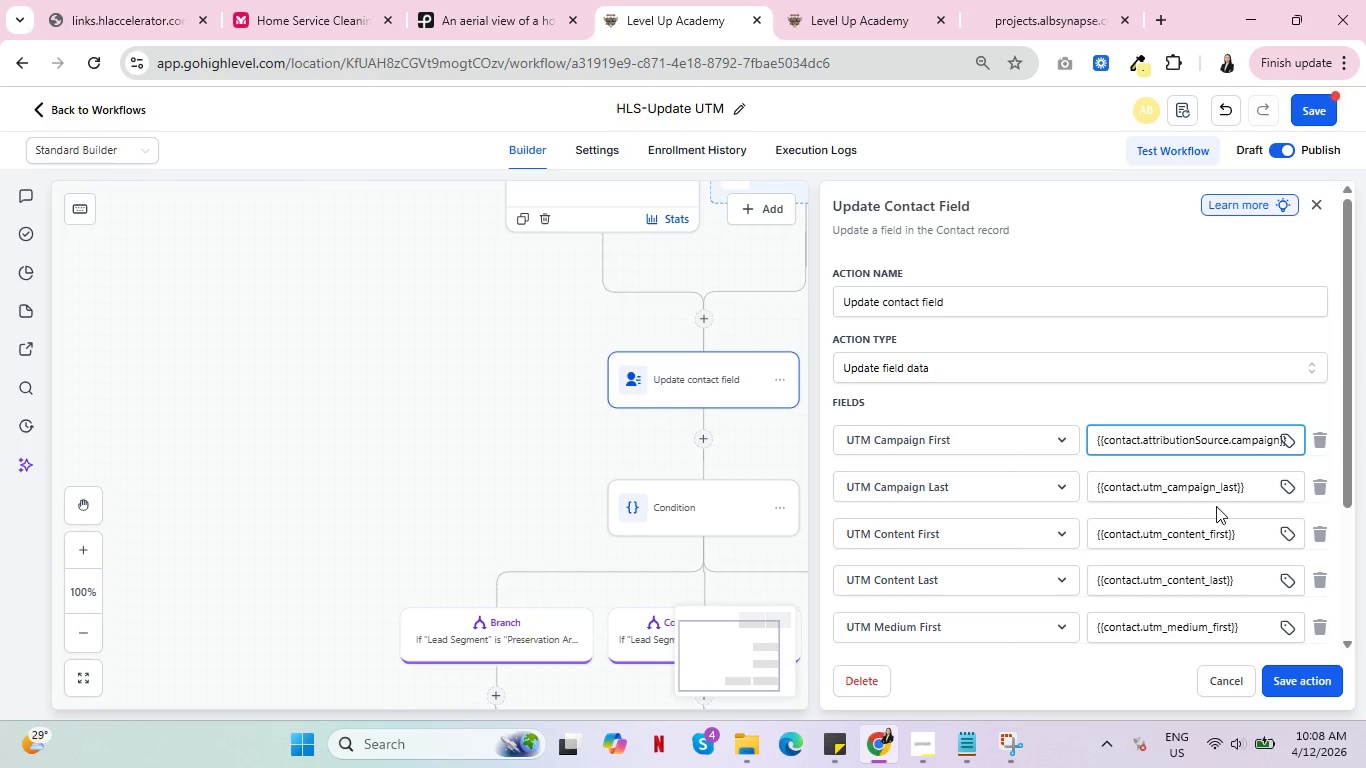 
left_click_drag(start_coordinate=[1257, 484], to_coordinate=[1091, 484])
 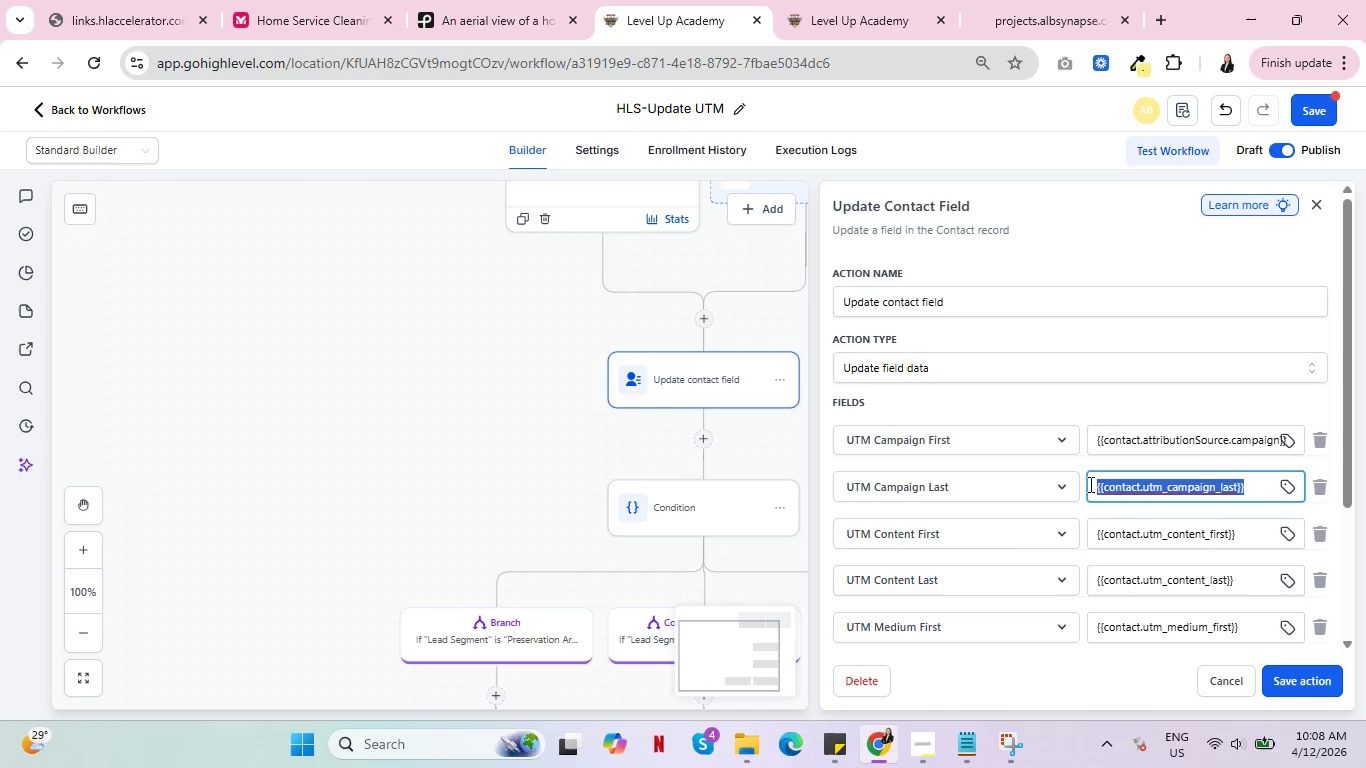 
key(Backspace)
 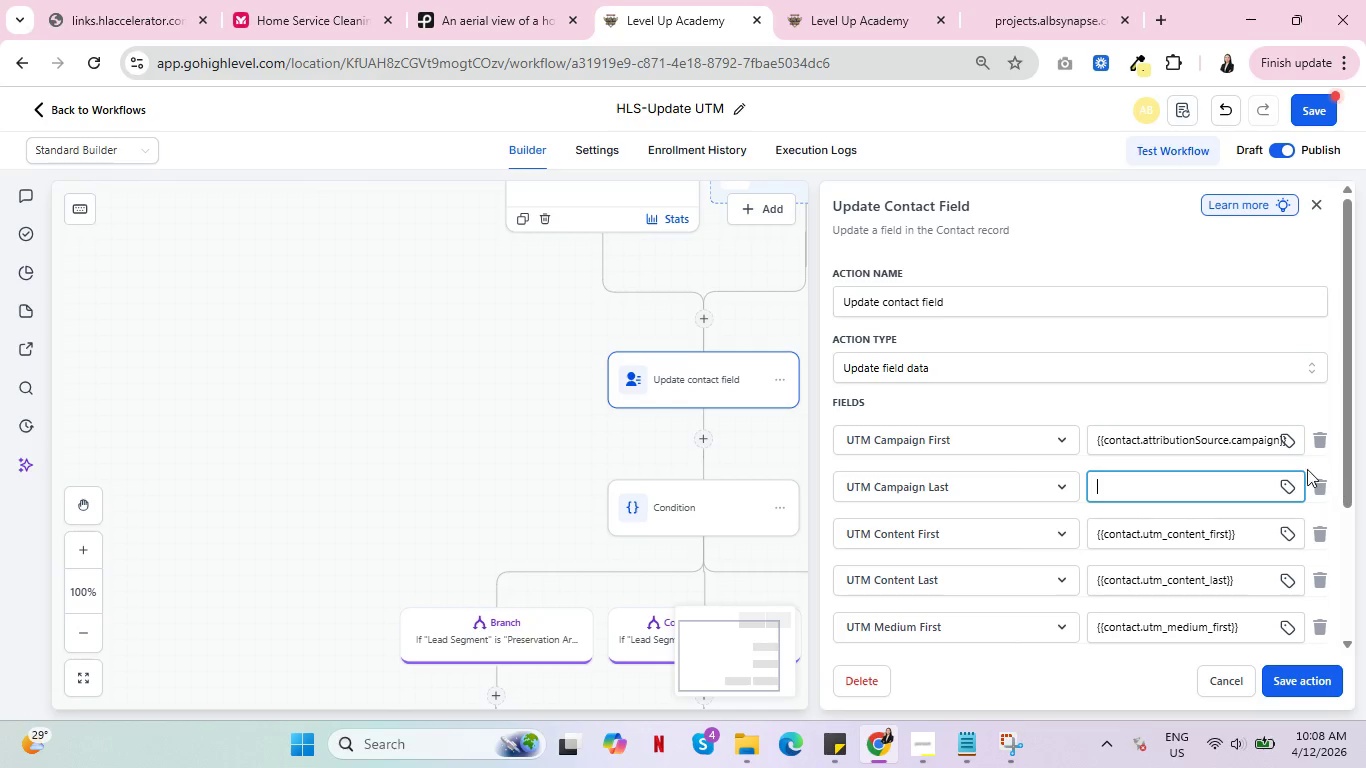 
left_click([1286, 479])
 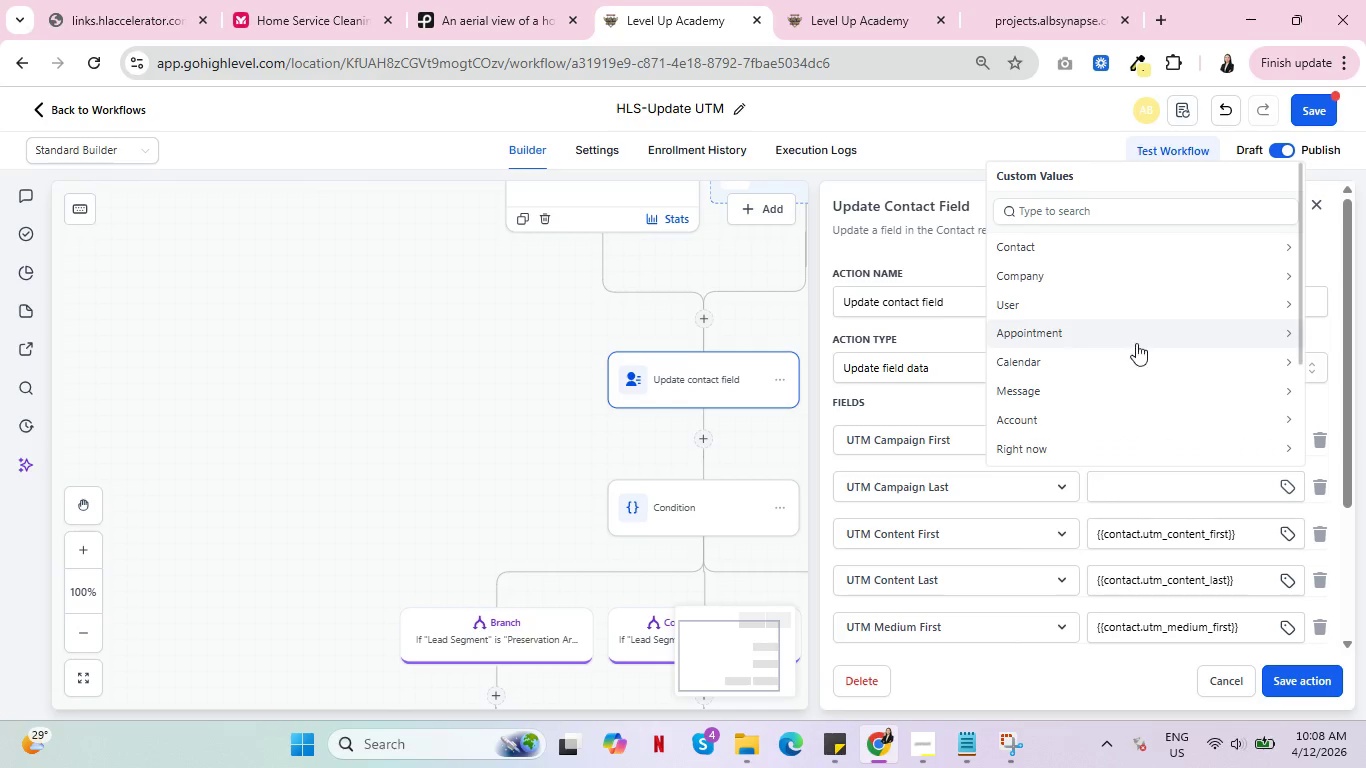 
scroll: coordinate [1141, 396], scroll_direction: down, amount: 3.0
 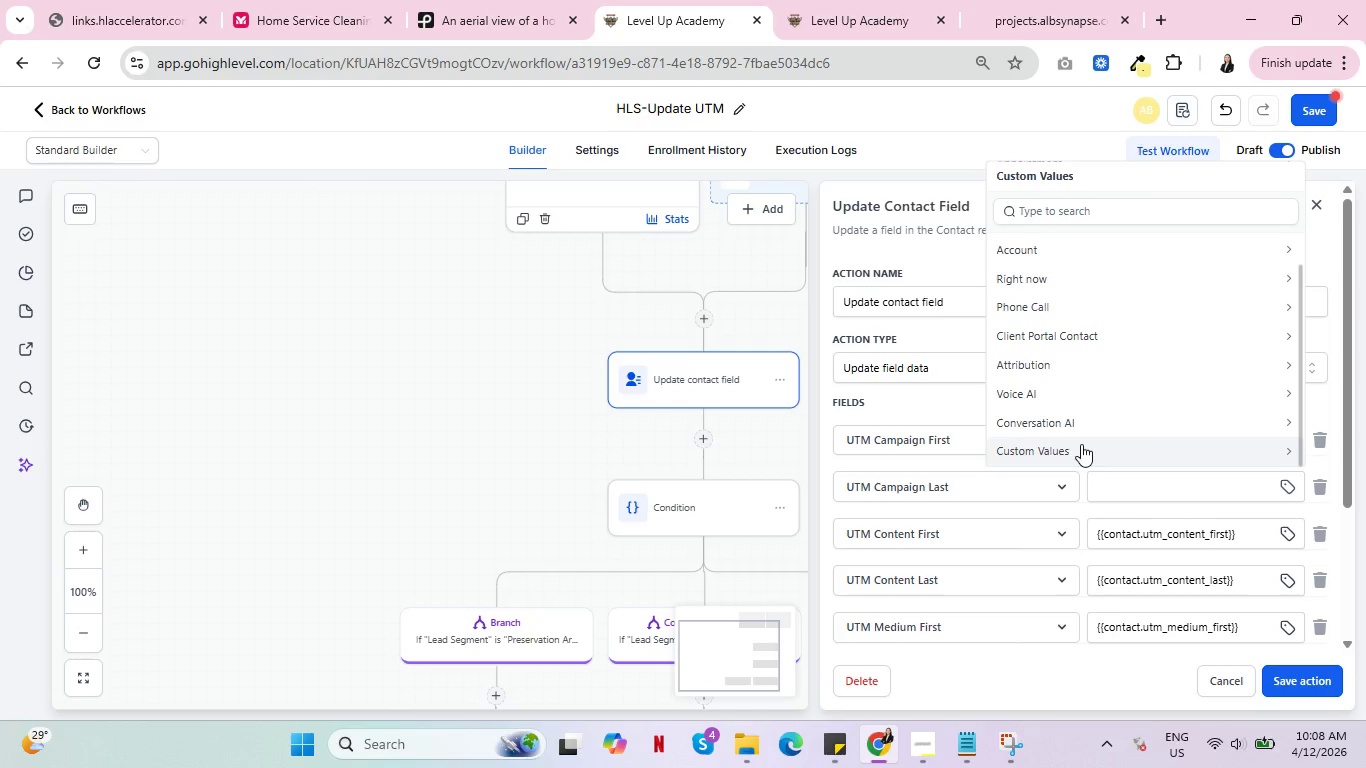 
left_click([1106, 354])
 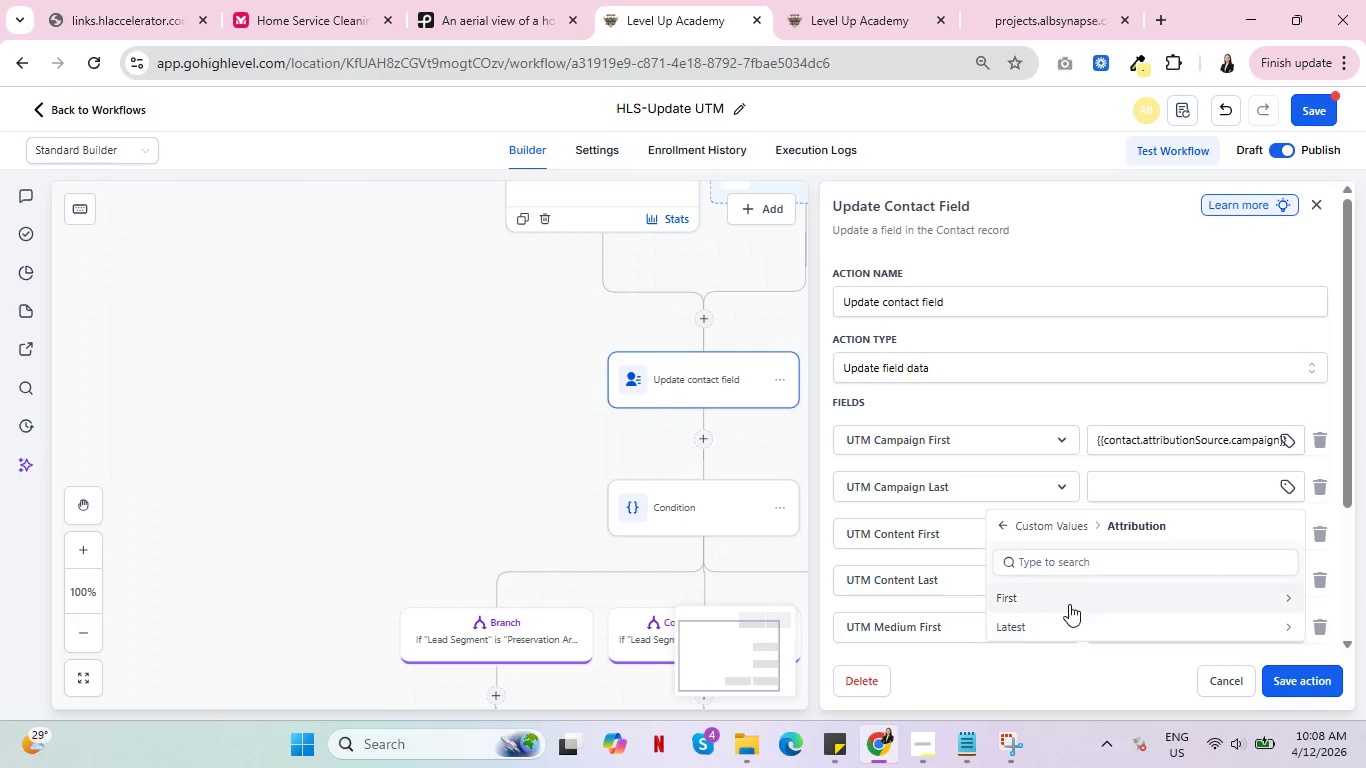 
left_click([1072, 620])
 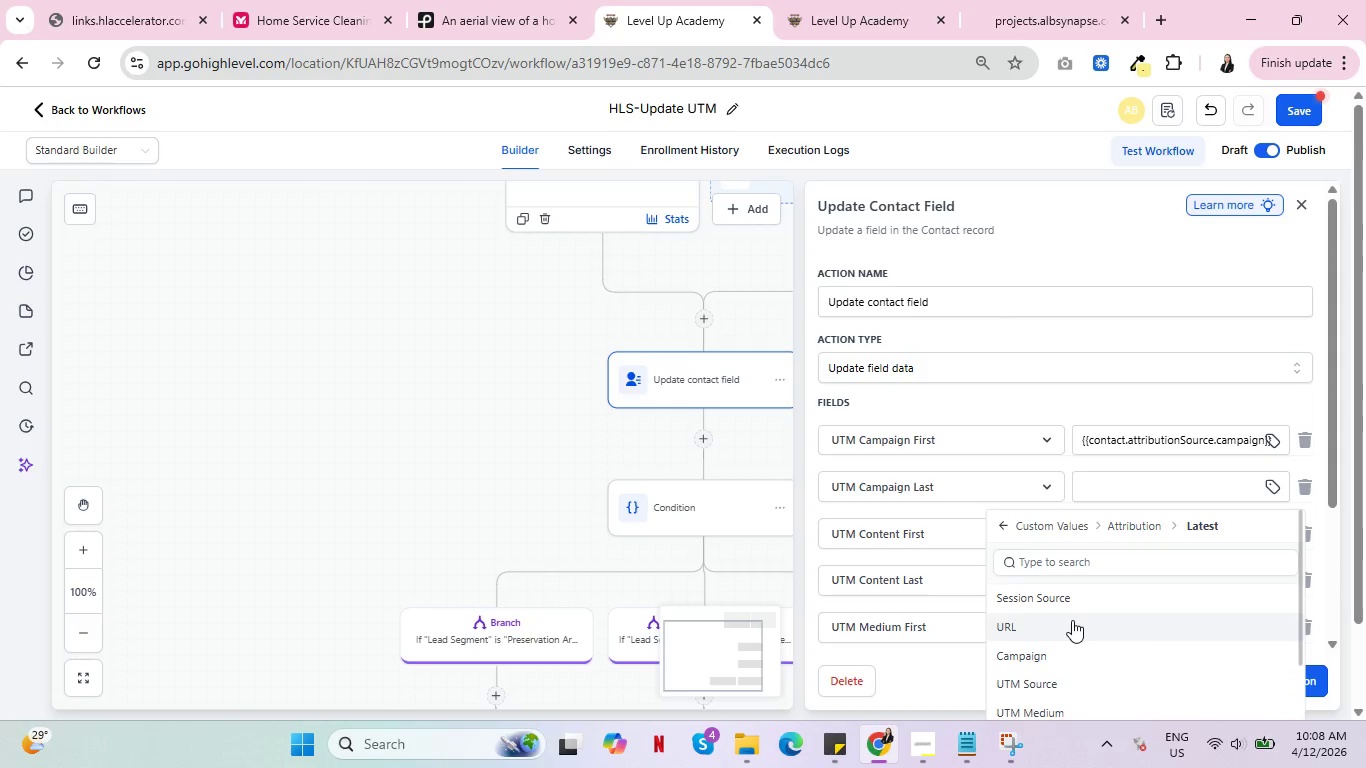 
left_click([1078, 656])
 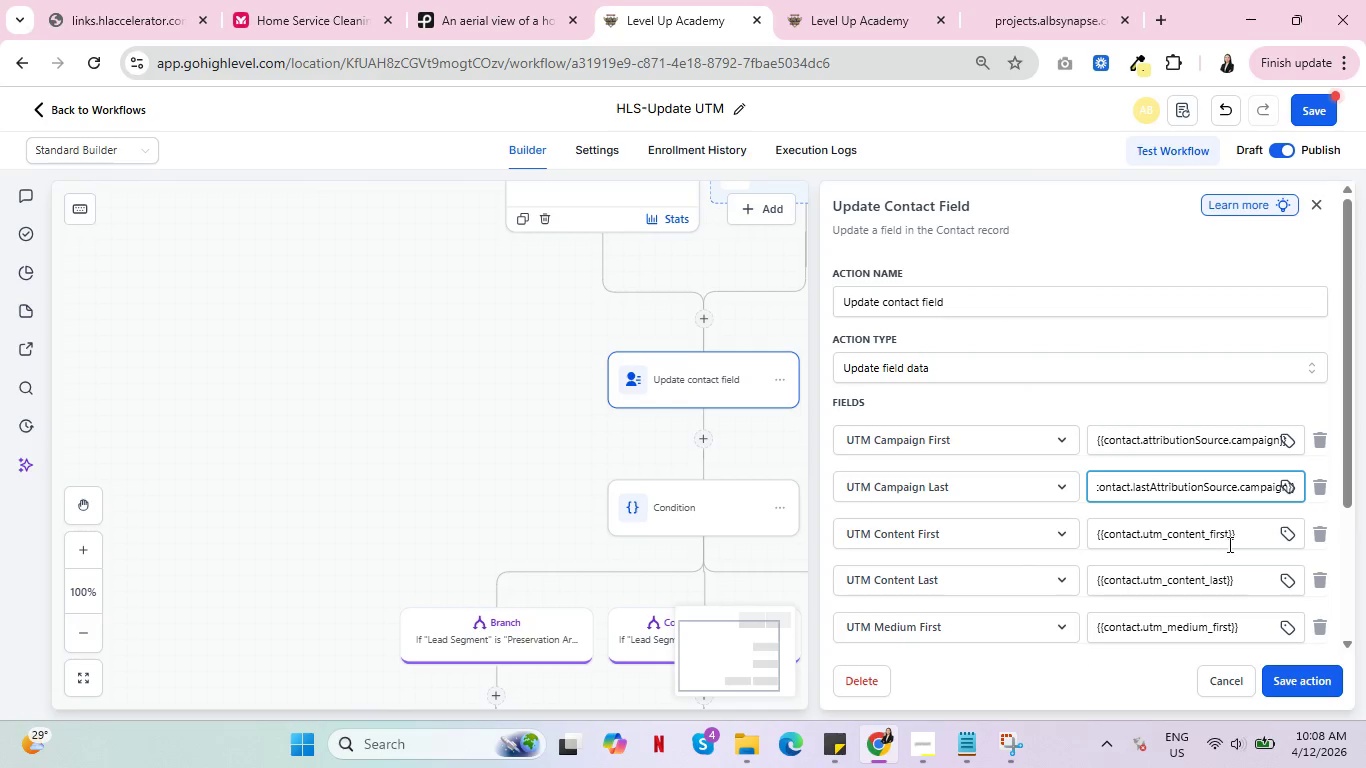 
left_click_drag(start_coordinate=[1250, 535], to_coordinate=[1093, 536])
 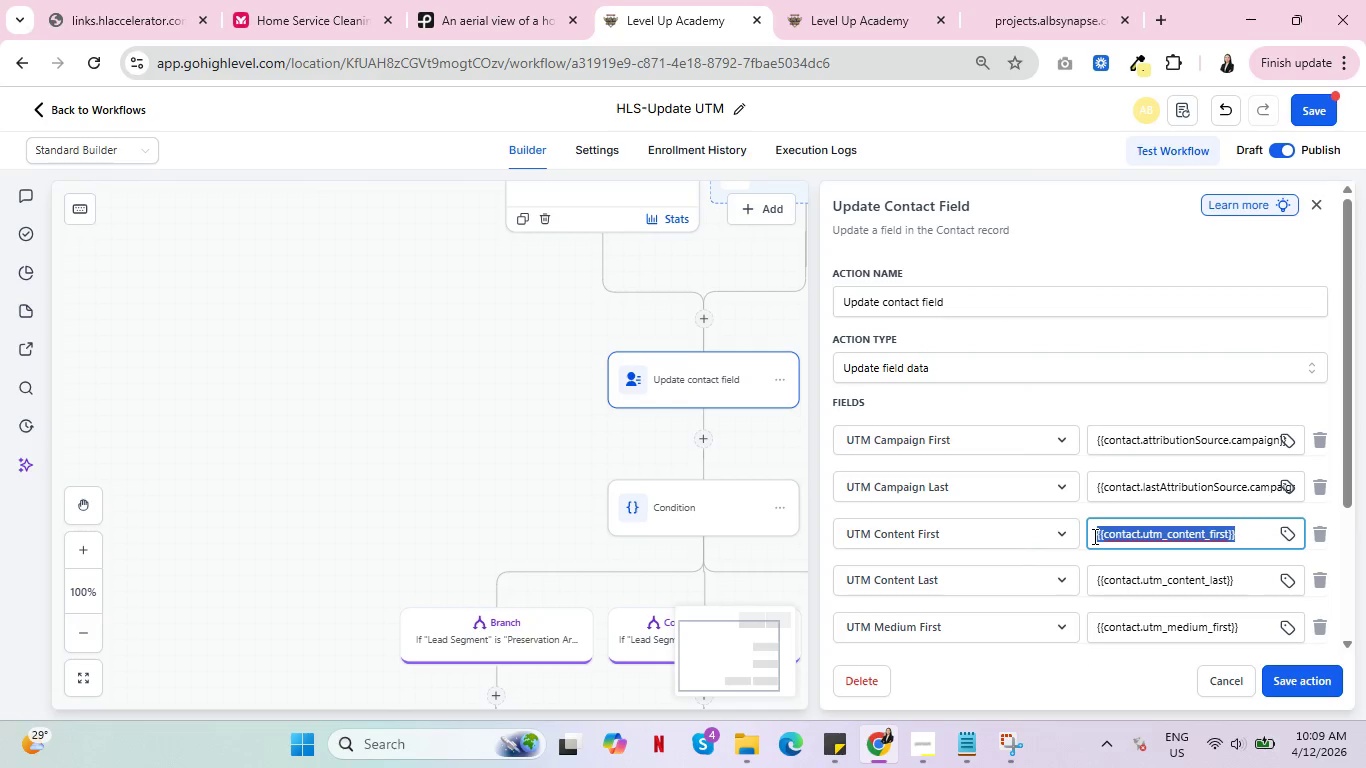 
key(Backspace)
 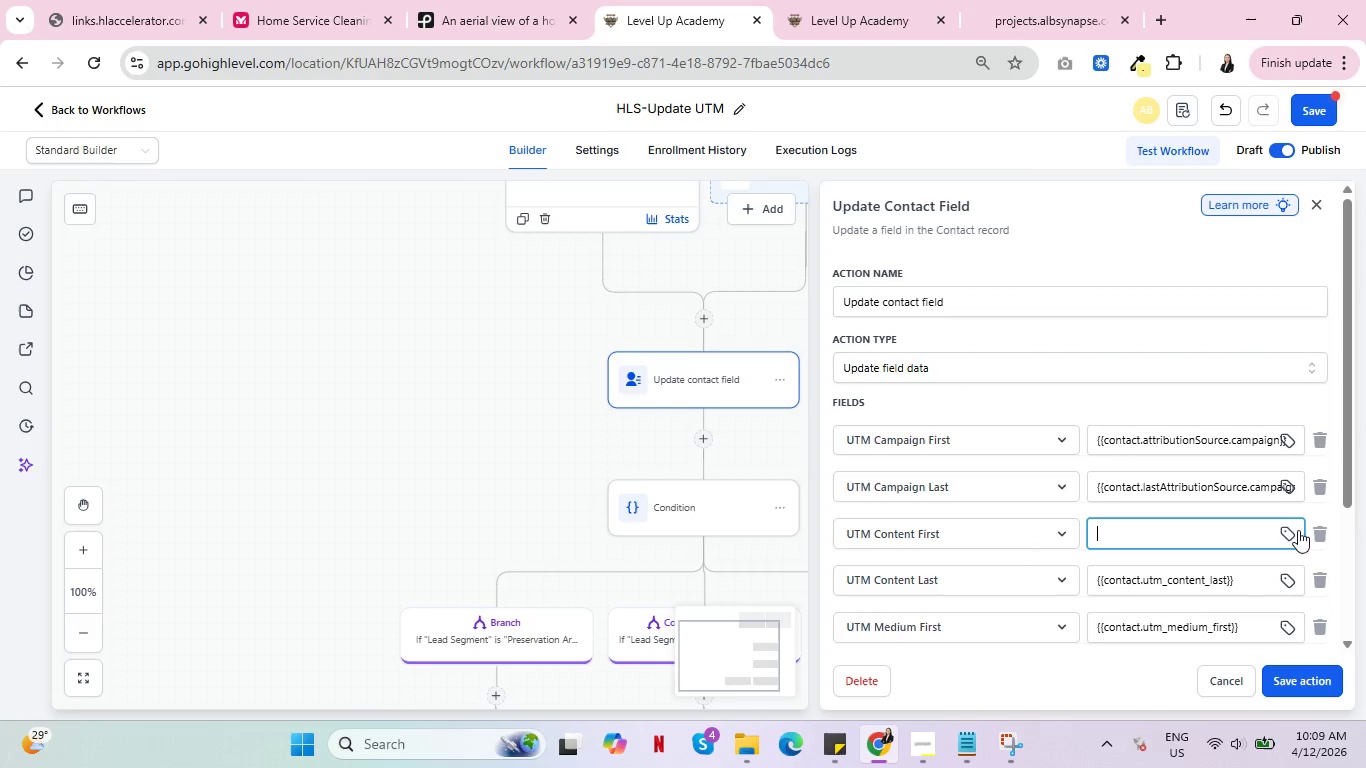 
left_click([1286, 526])
 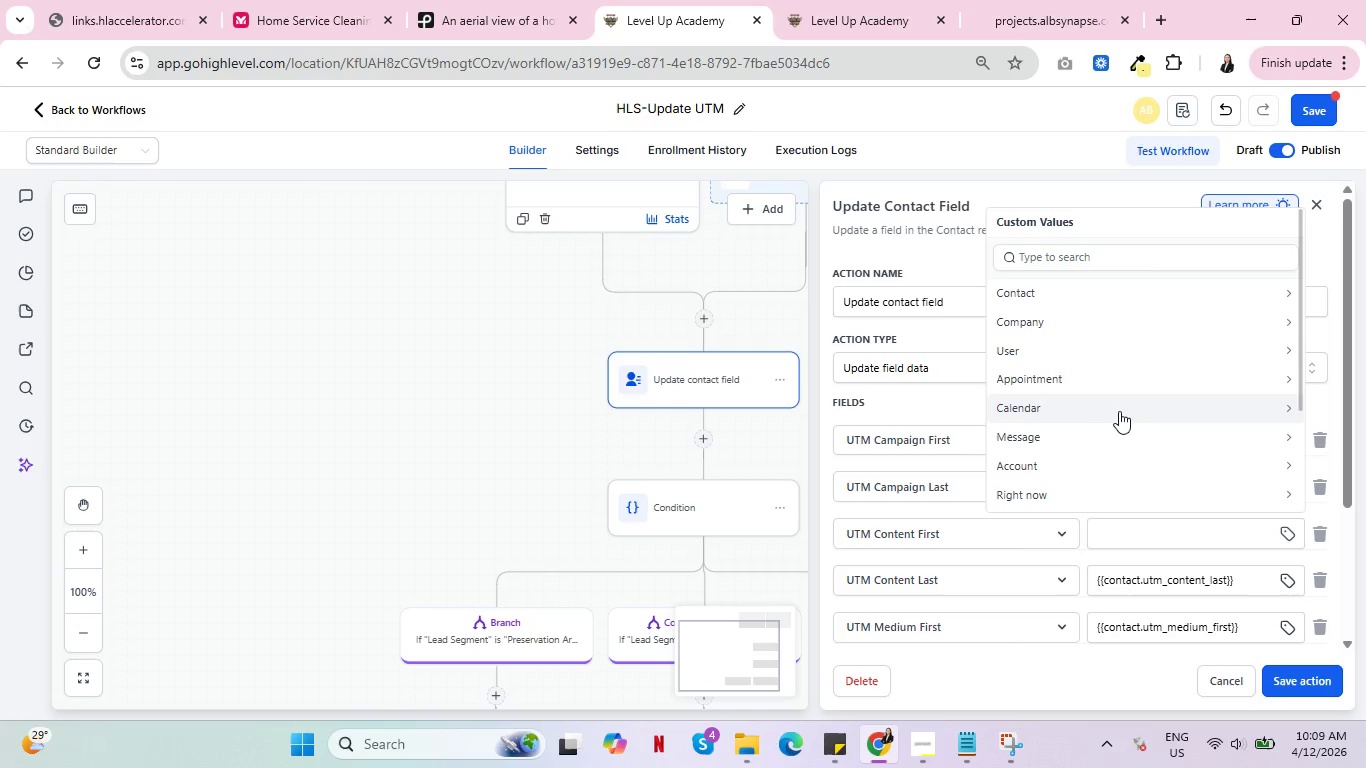 
scroll: coordinate [1115, 410], scroll_direction: down, amount: 2.0
 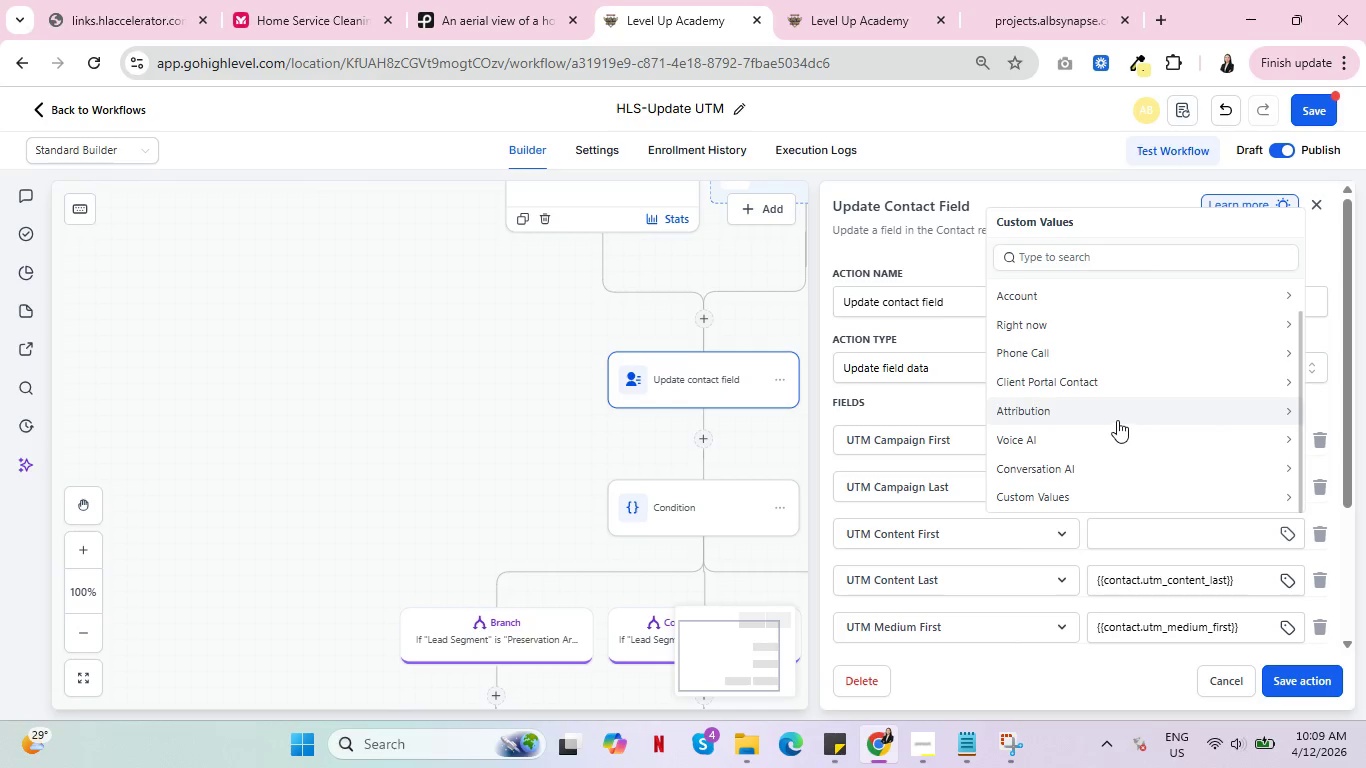 
left_click([1120, 412])
 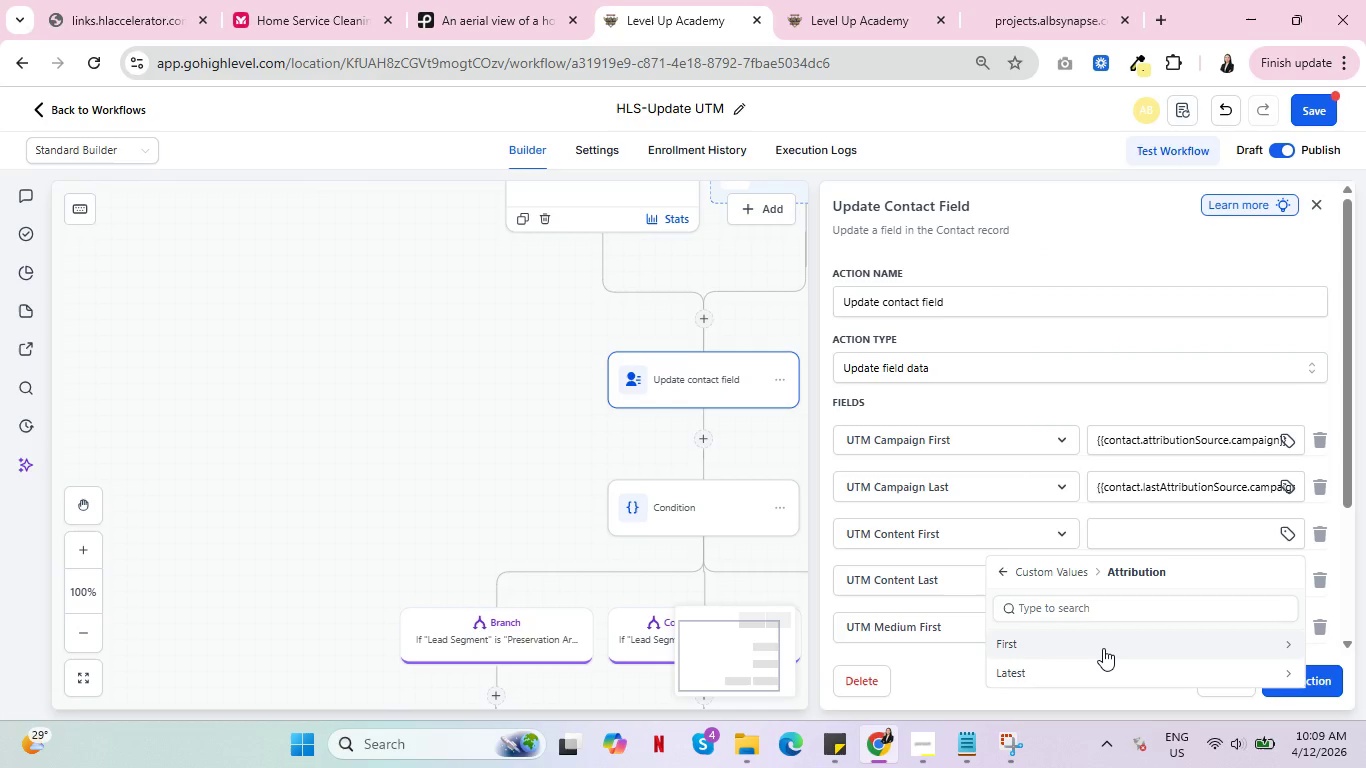 
left_click([1103, 648])
 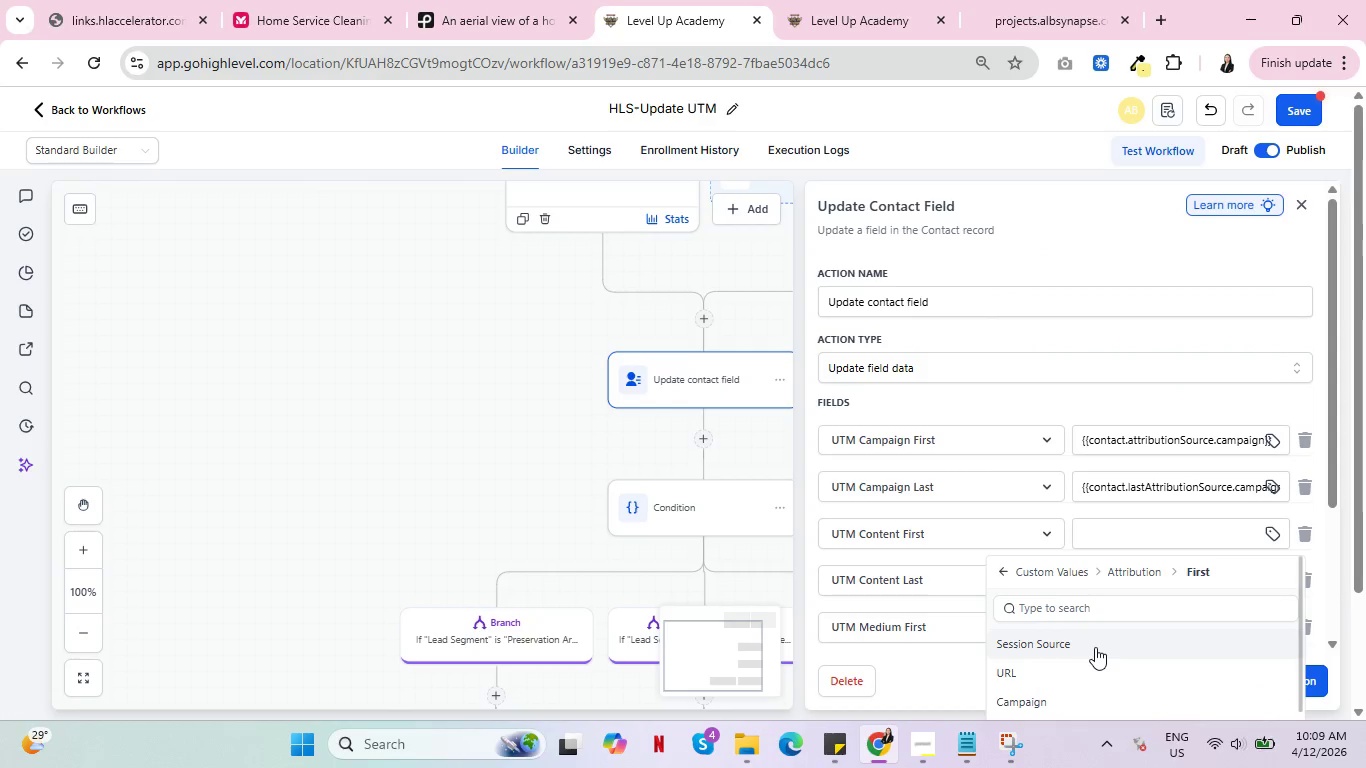 
scroll: coordinate [1099, 400], scroll_direction: down, amount: 3.0
 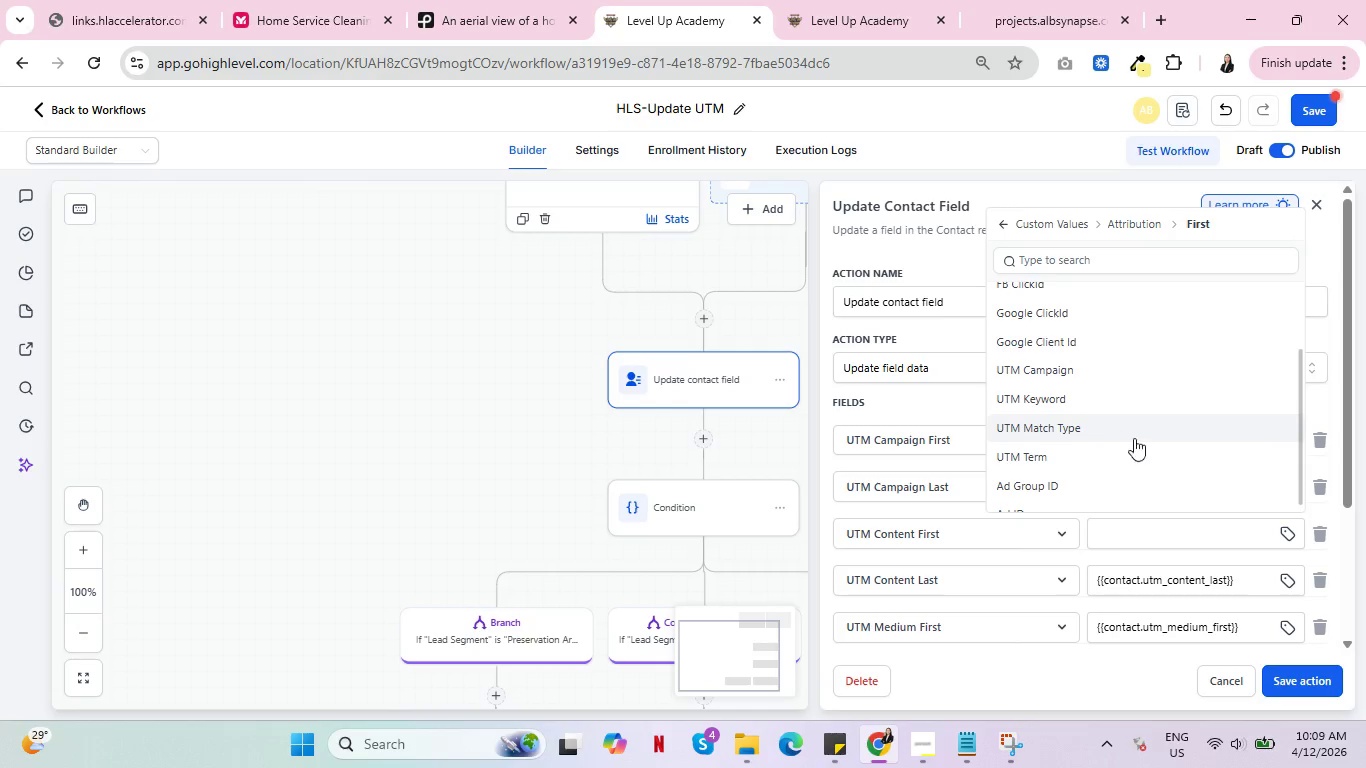 
scroll: coordinate [1141, 447], scroll_direction: none, amount: 0.0
 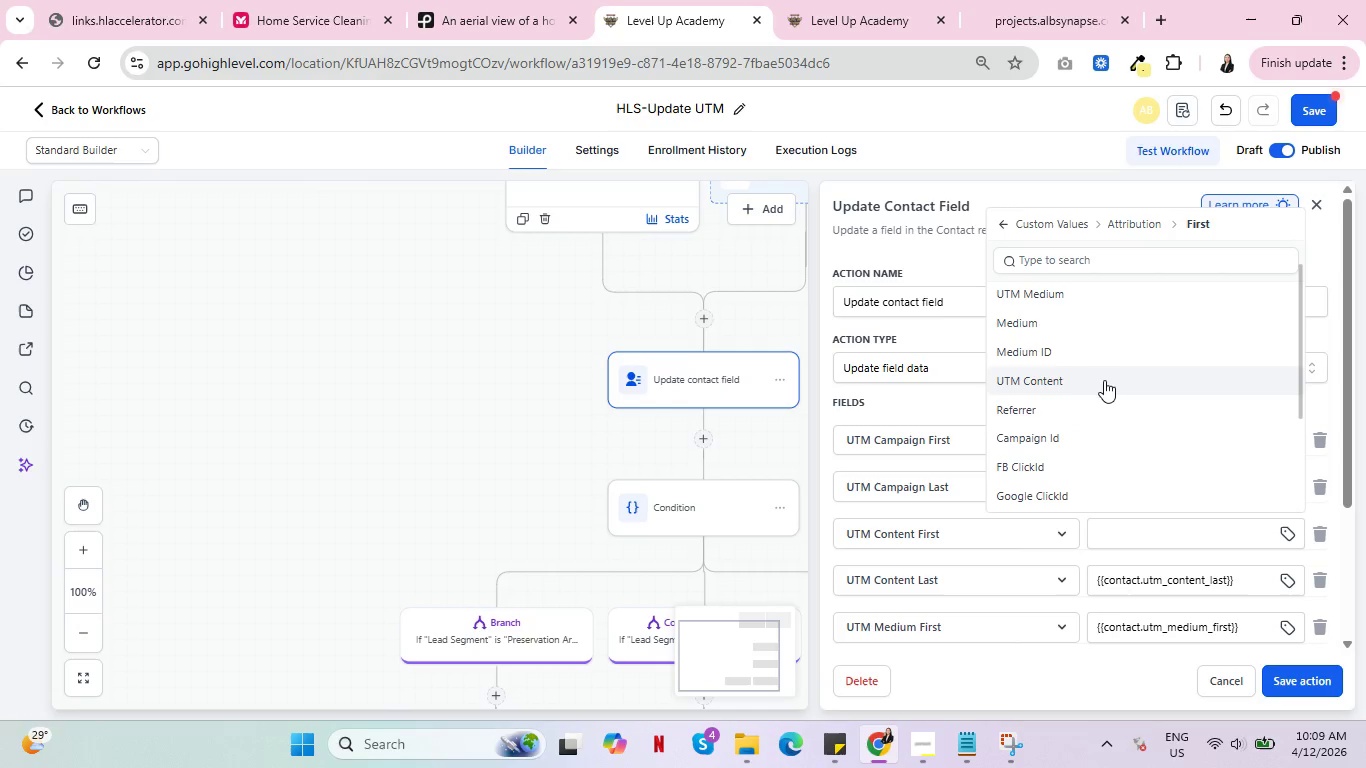 
left_click([1104, 380])
 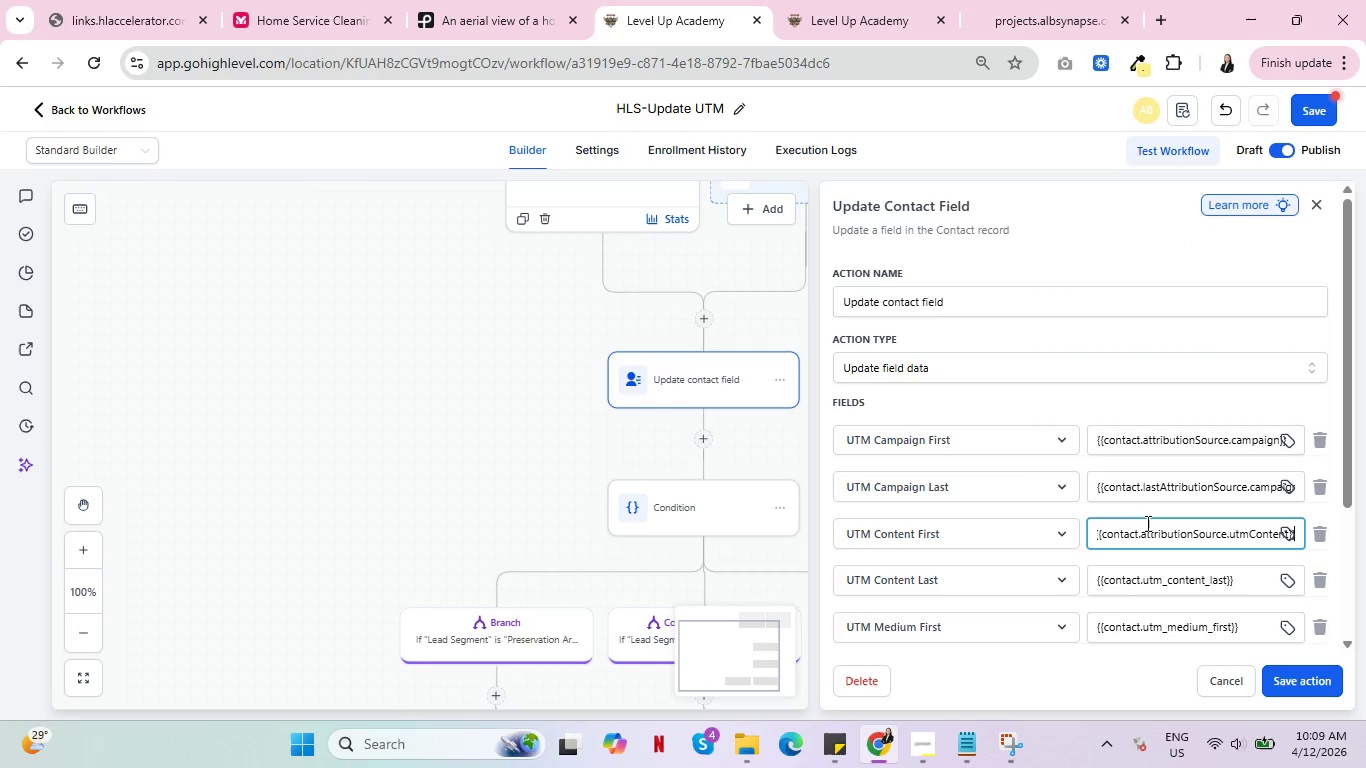 
left_click_drag(start_coordinate=[1170, 537], to_coordinate=[1304, 538])
 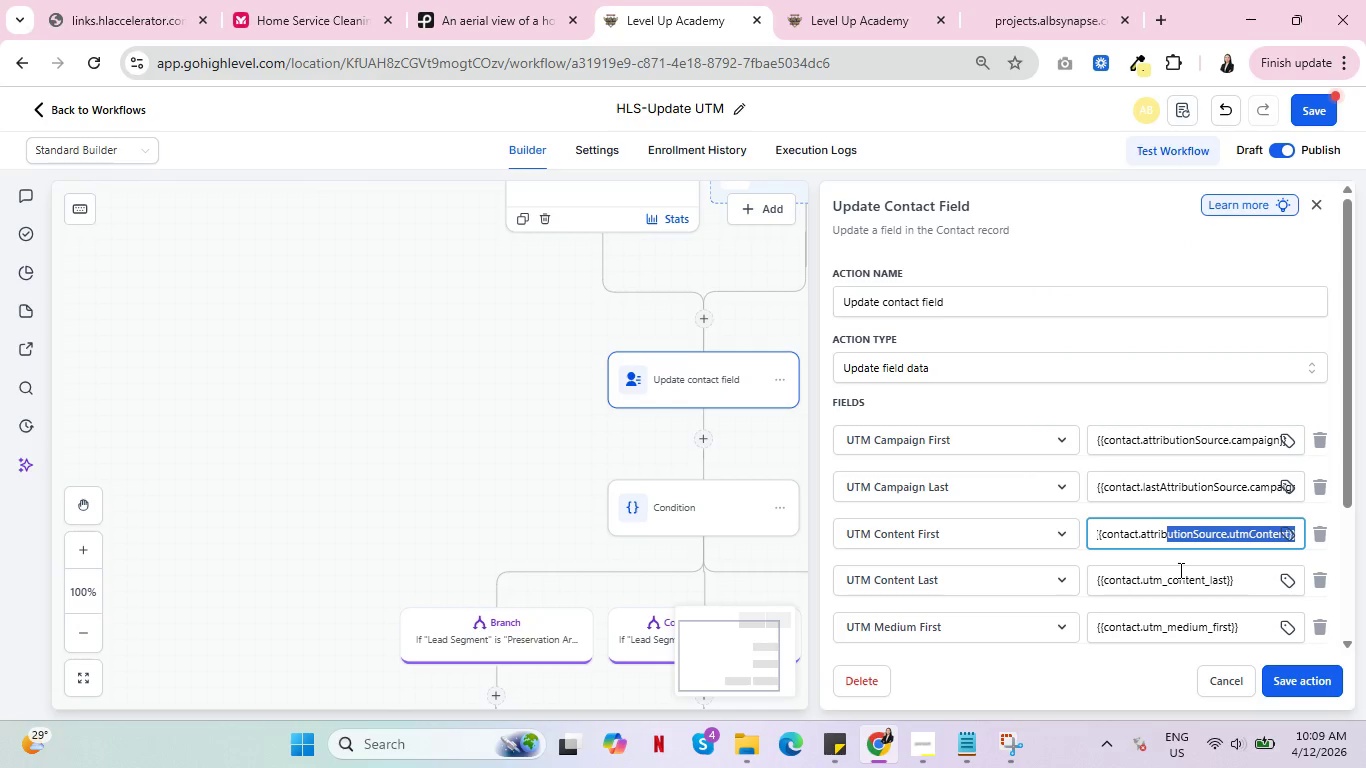 
left_click([1179, 570])
 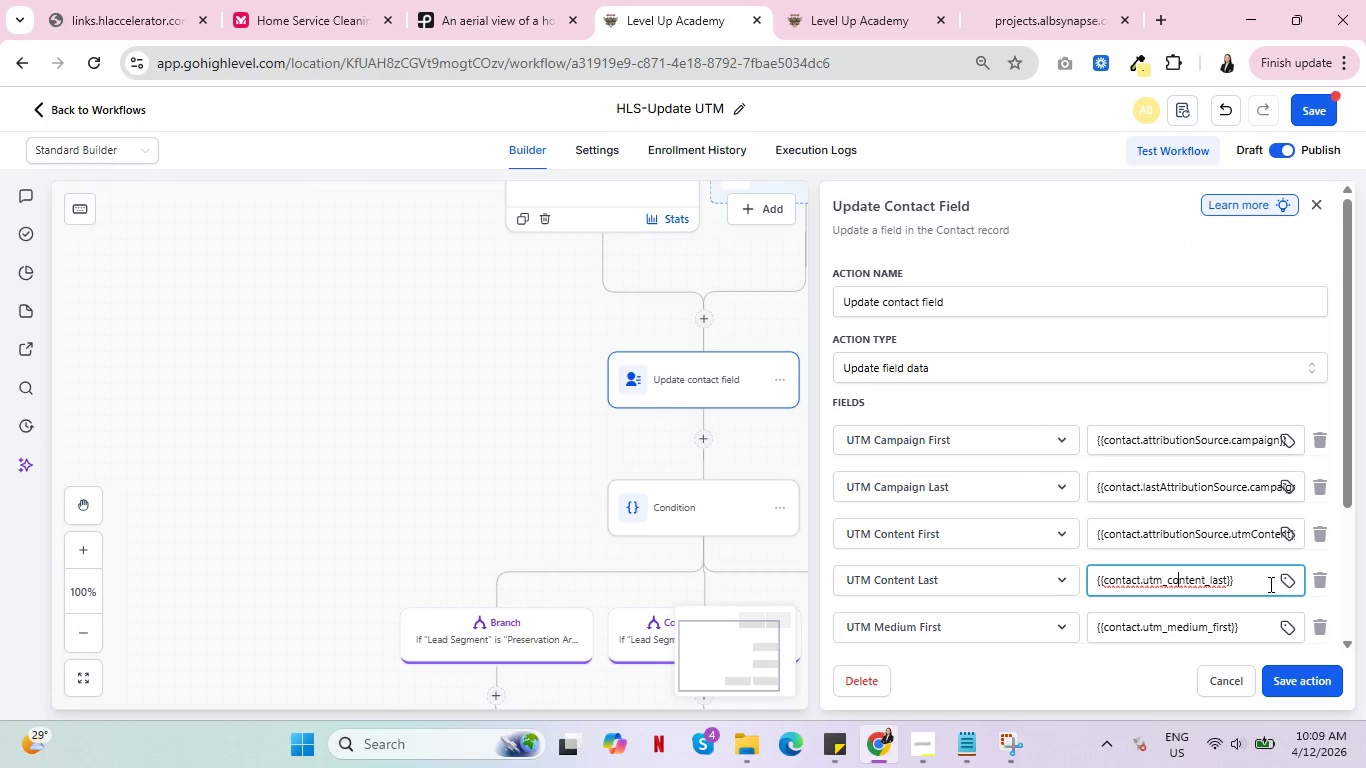 
left_click_drag(start_coordinate=[1269, 583], to_coordinate=[1065, 575])
 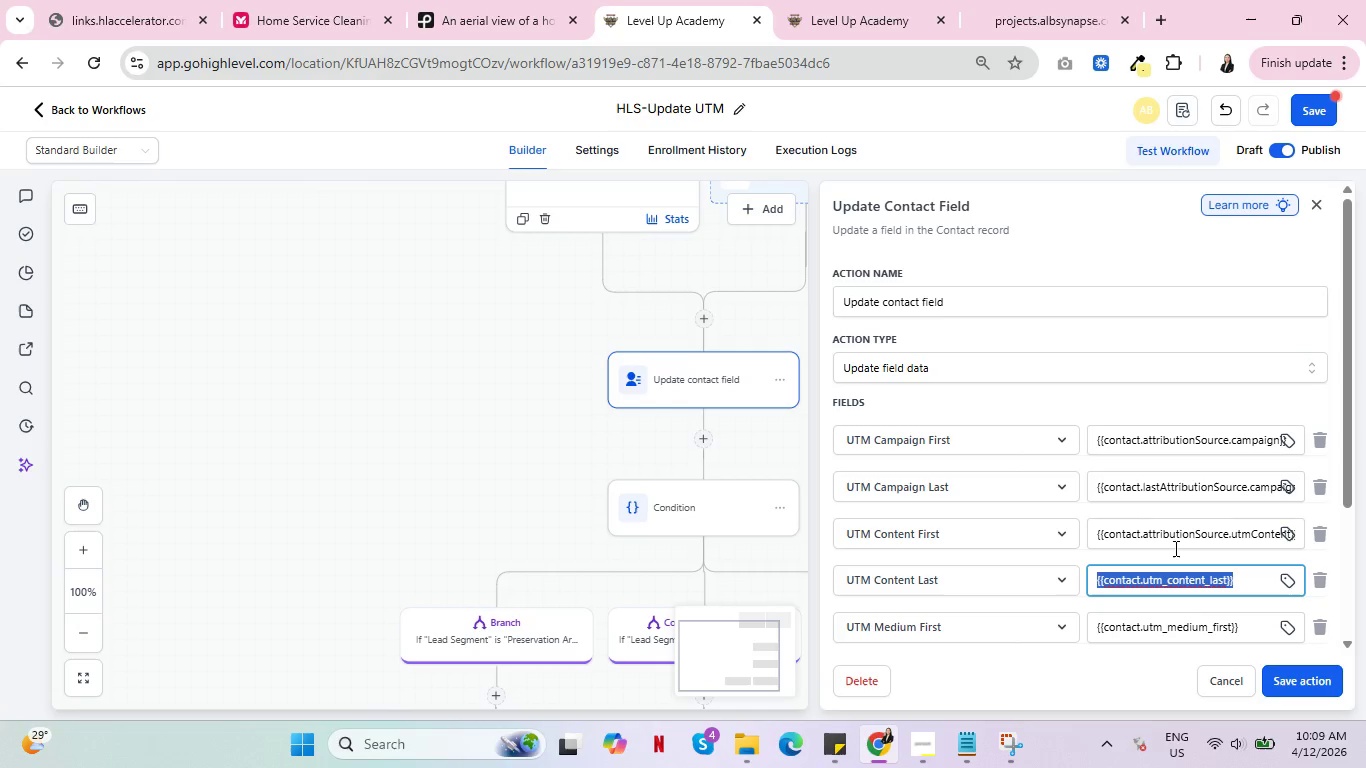 
key(Backspace)
 